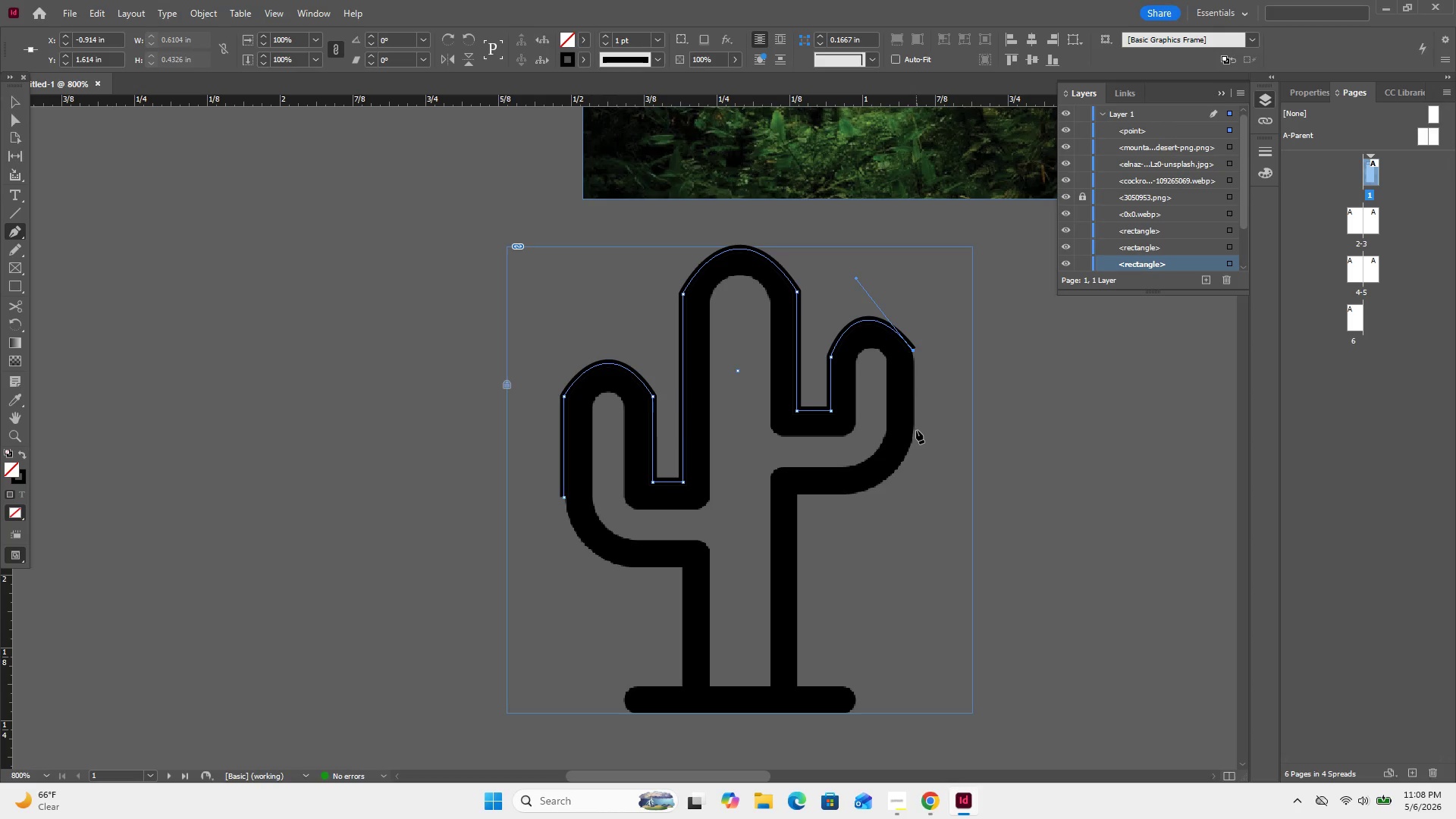 
left_click([915, 429])
 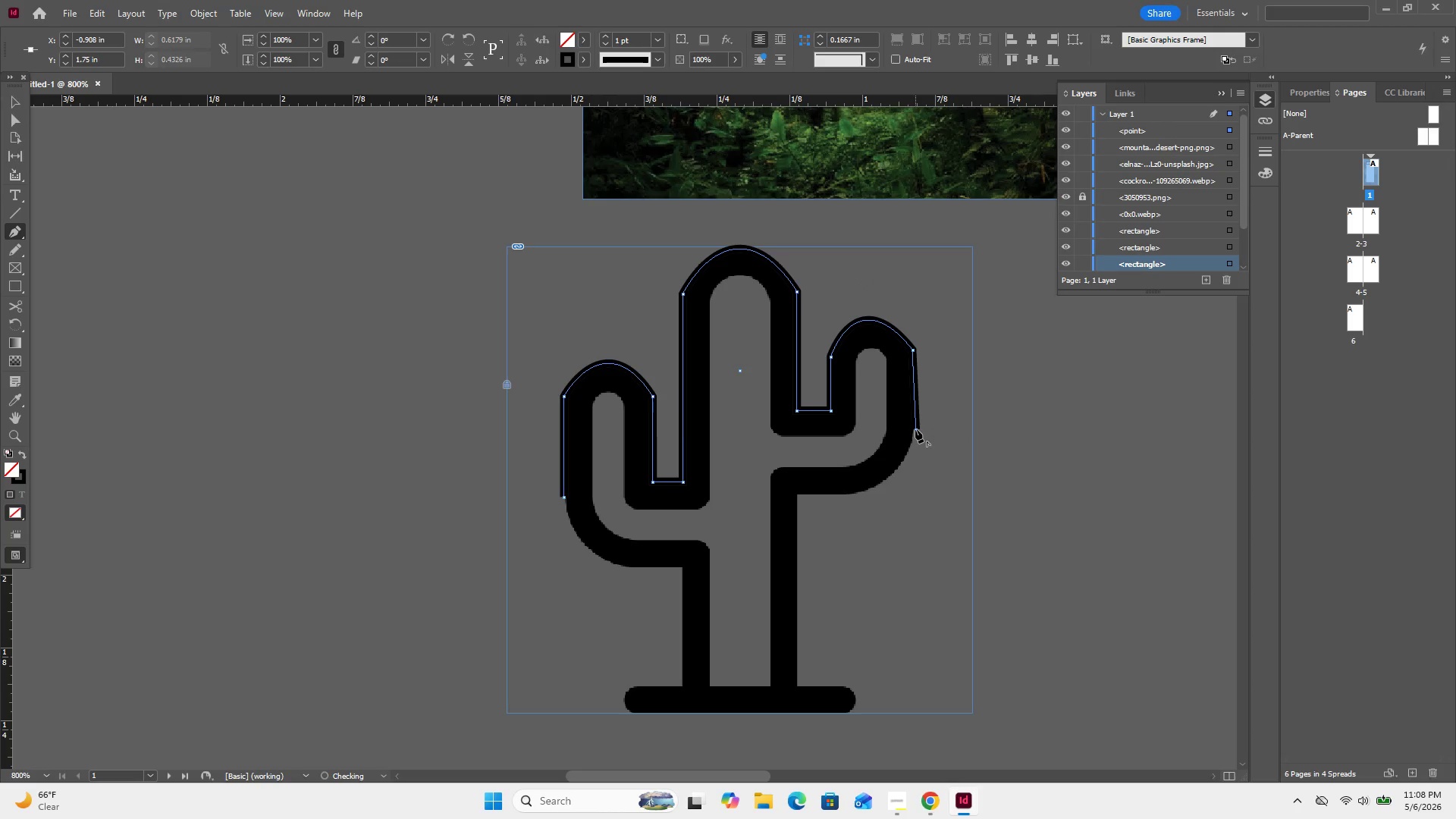 
key(Control+Z)
 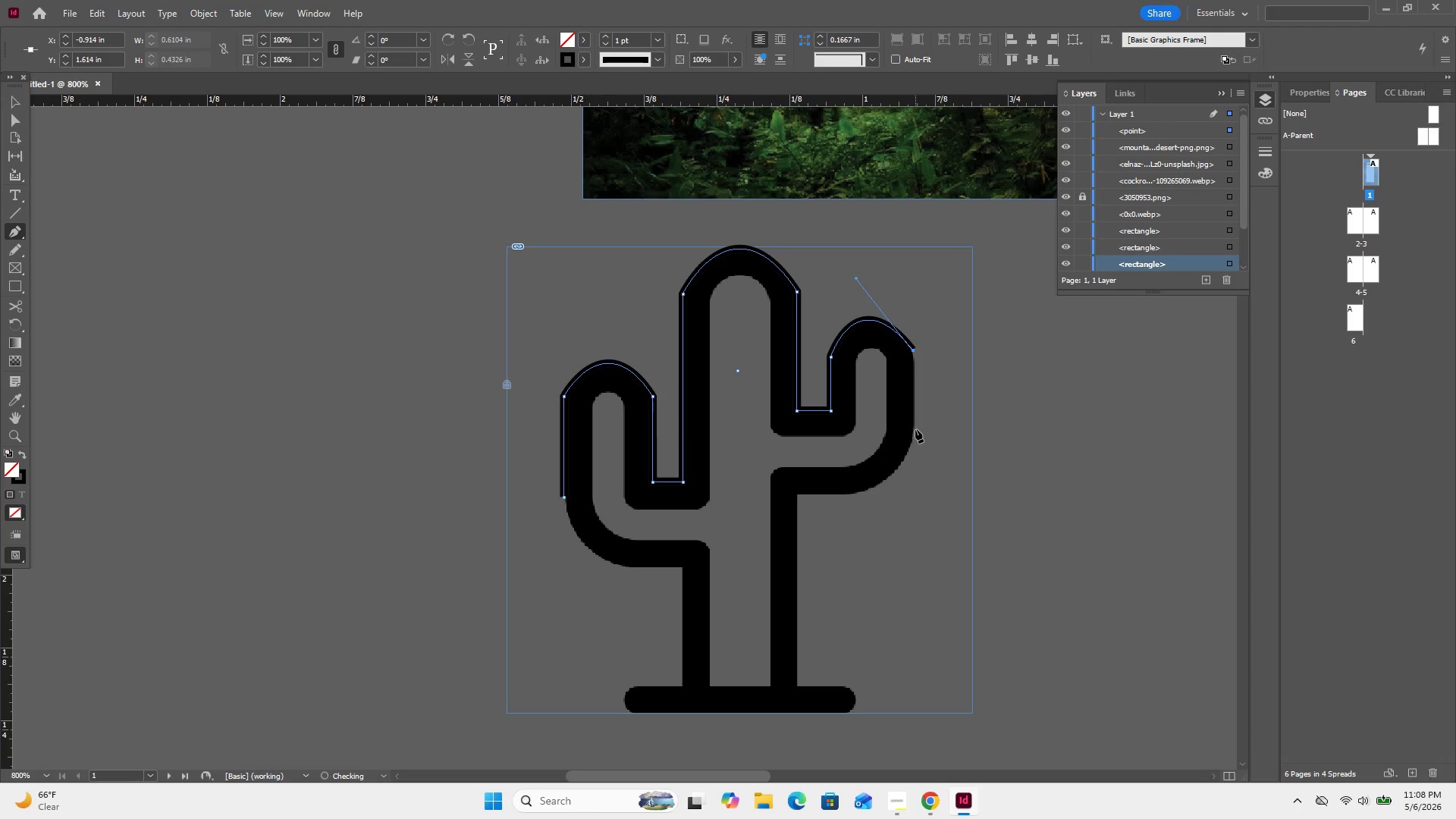 
hold_key(key=ShiftLeft, duration=0.83)
left_click([915, 429])
 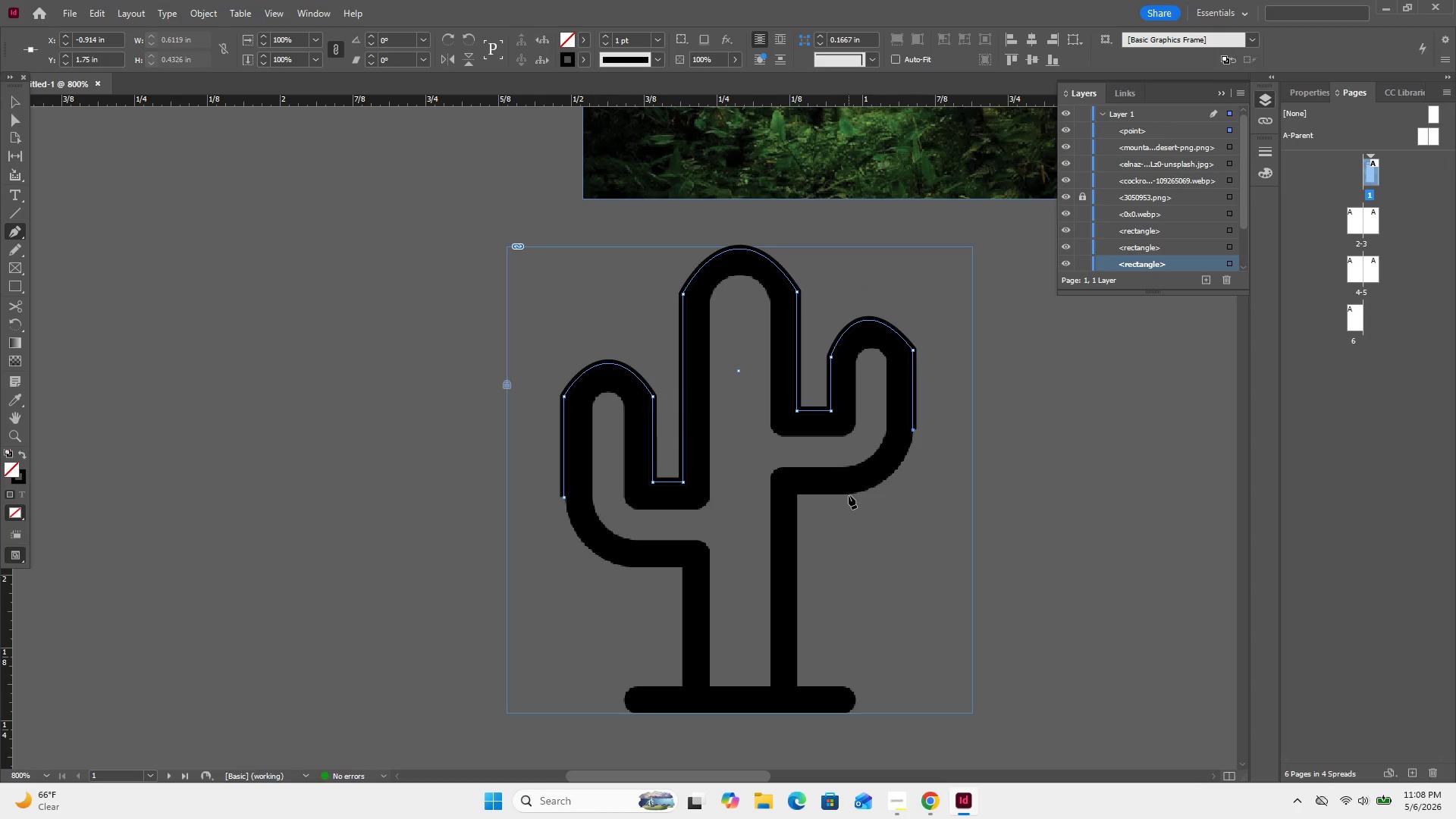 
hold_key(key=ShiftLeft, duration=6.5)
left_click_drag(start_coordinate=[849, 495], to_coordinate=[779, 504])
 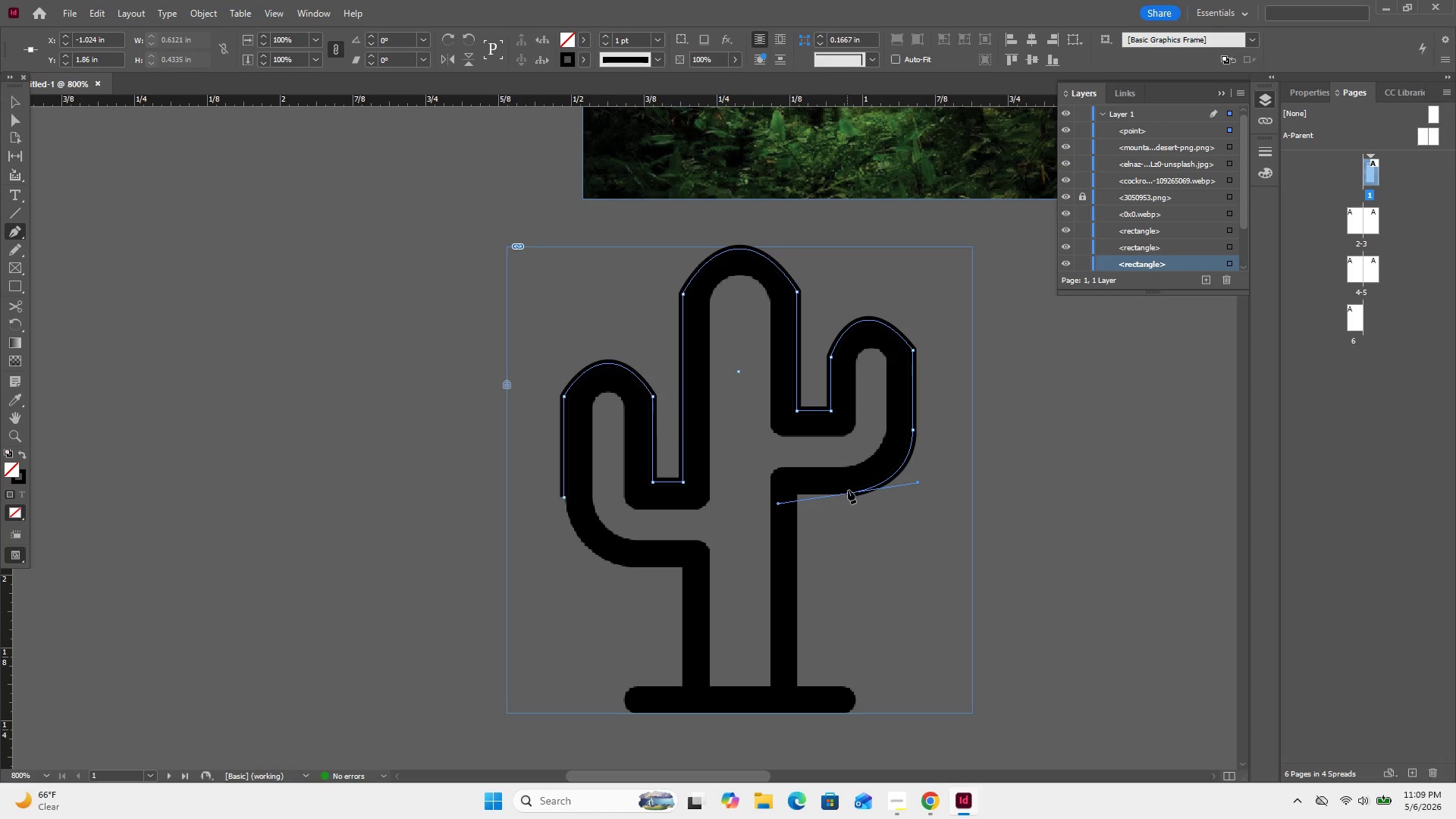 
left_click([849, 495])
 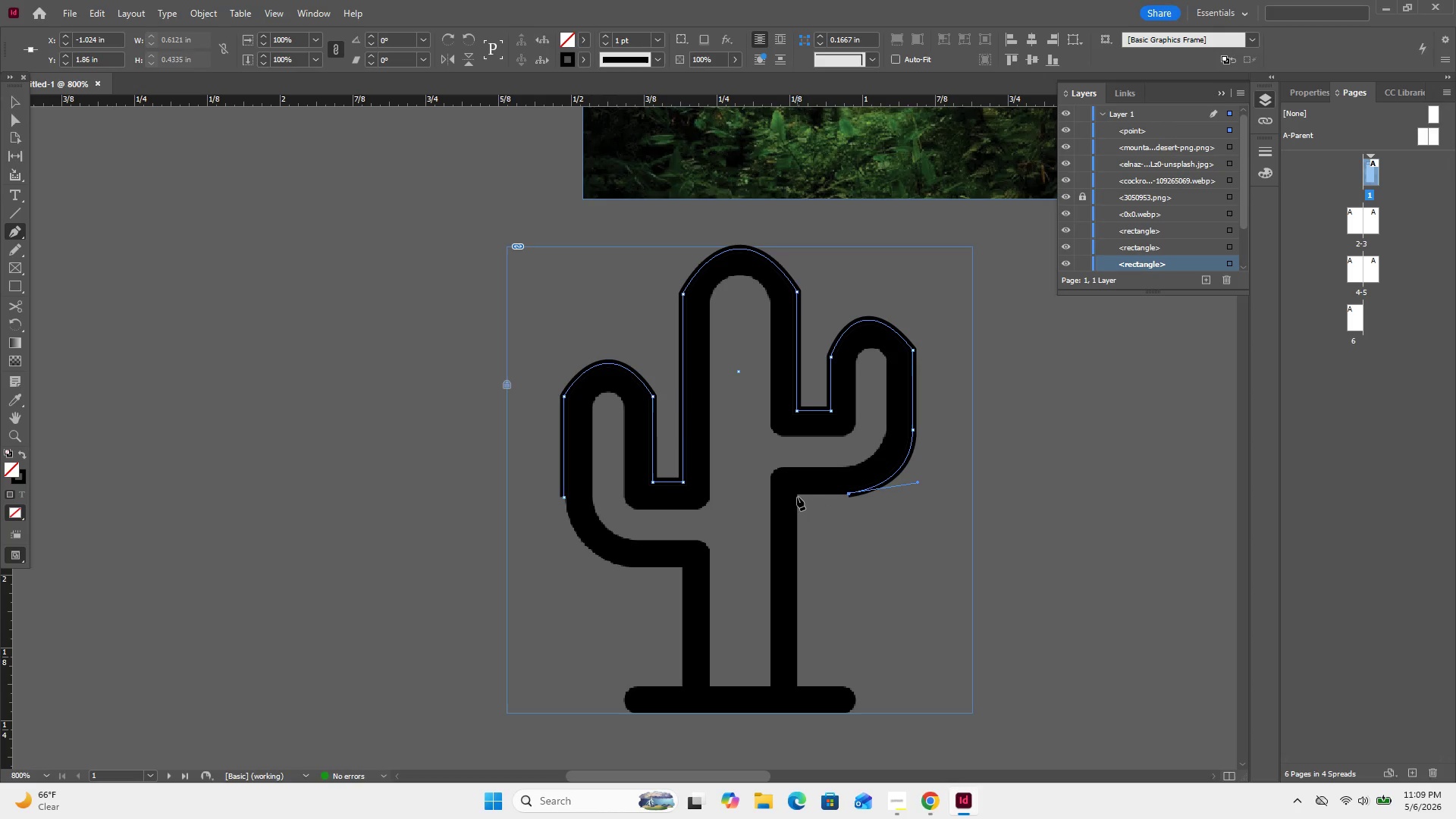 
left_click([798, 497])
 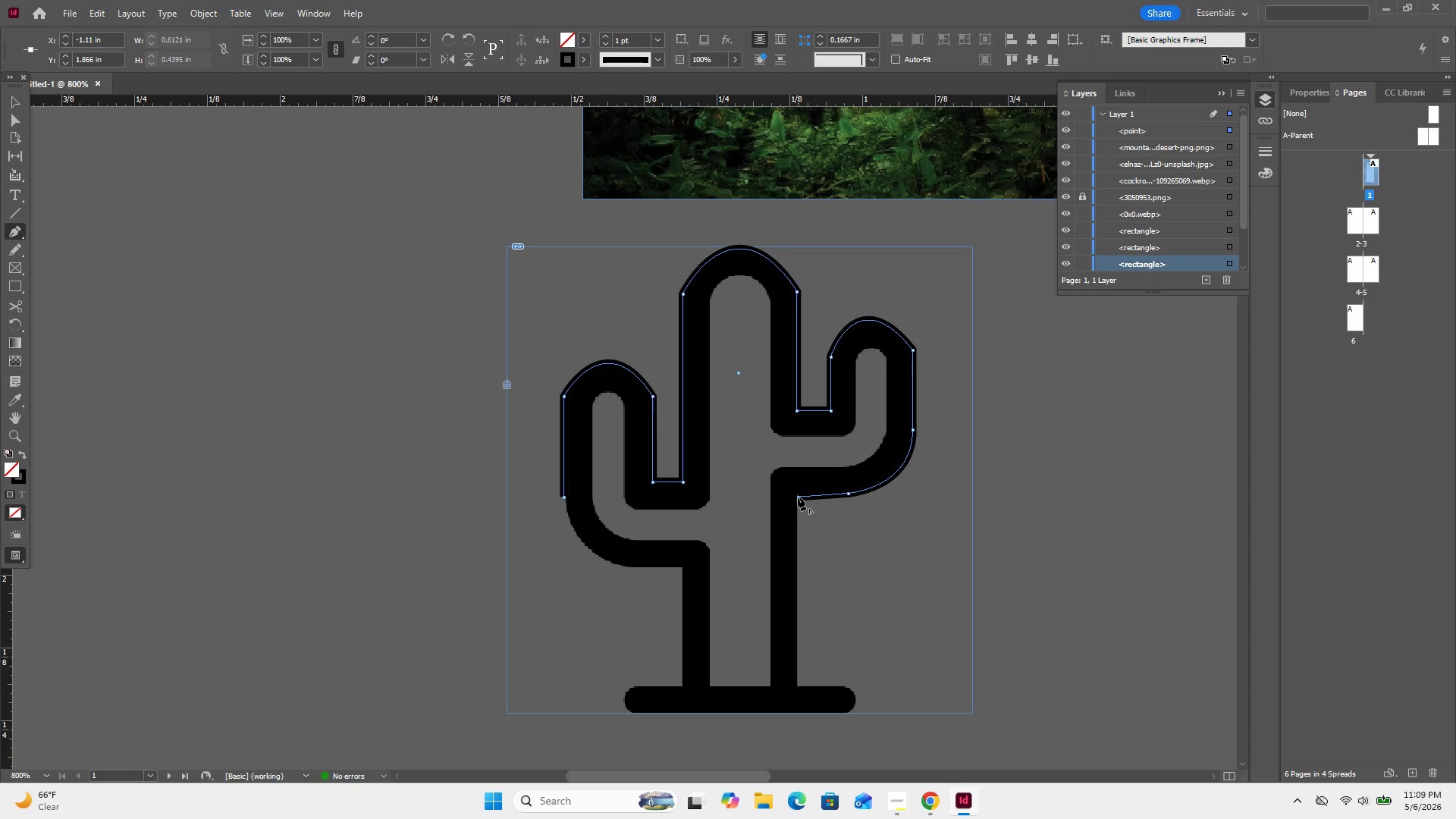 
key(Control+Z)
 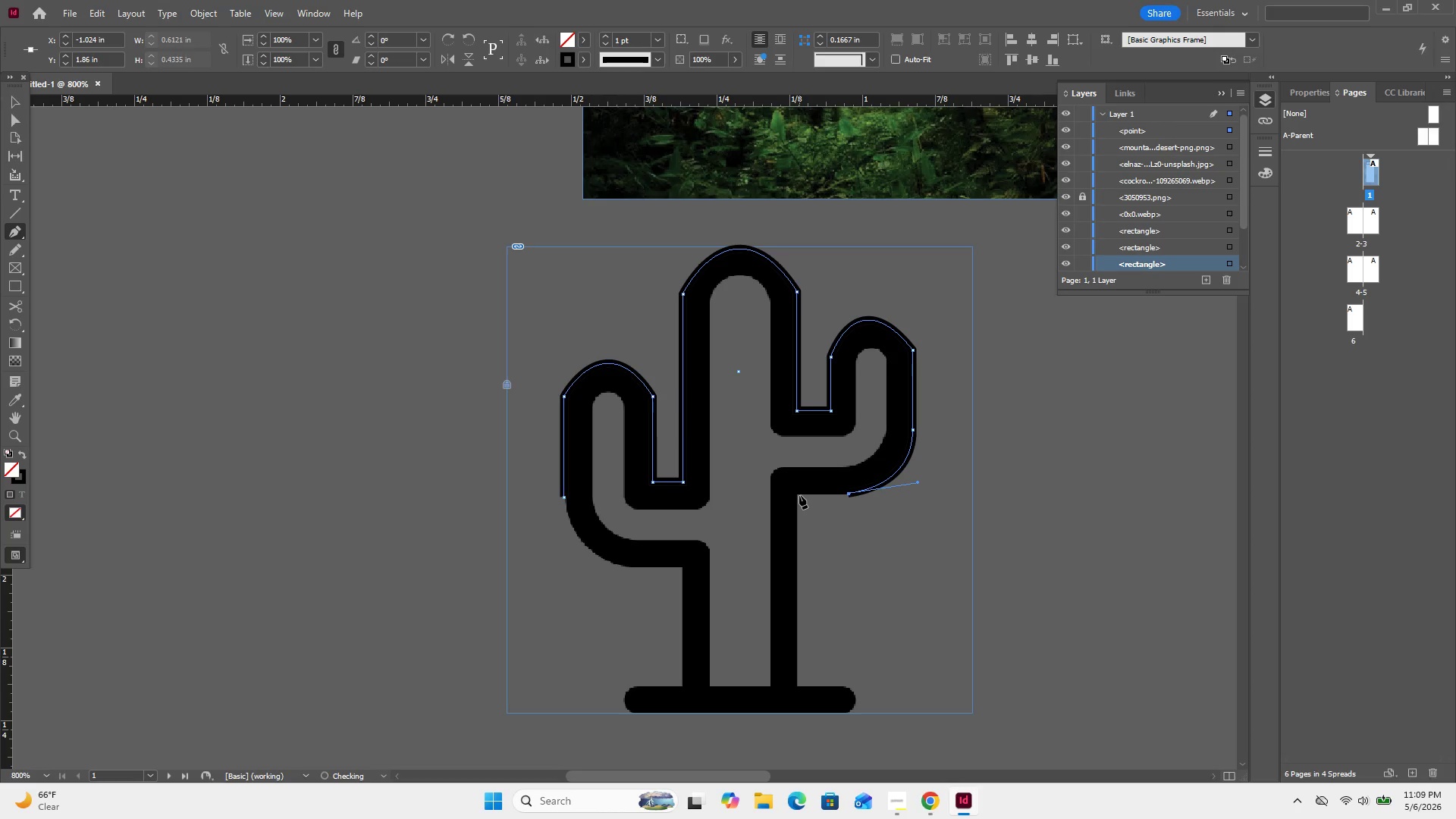 
hold_key(key=ShiftLeft, duration=1.0)
left_click([799, 495])
 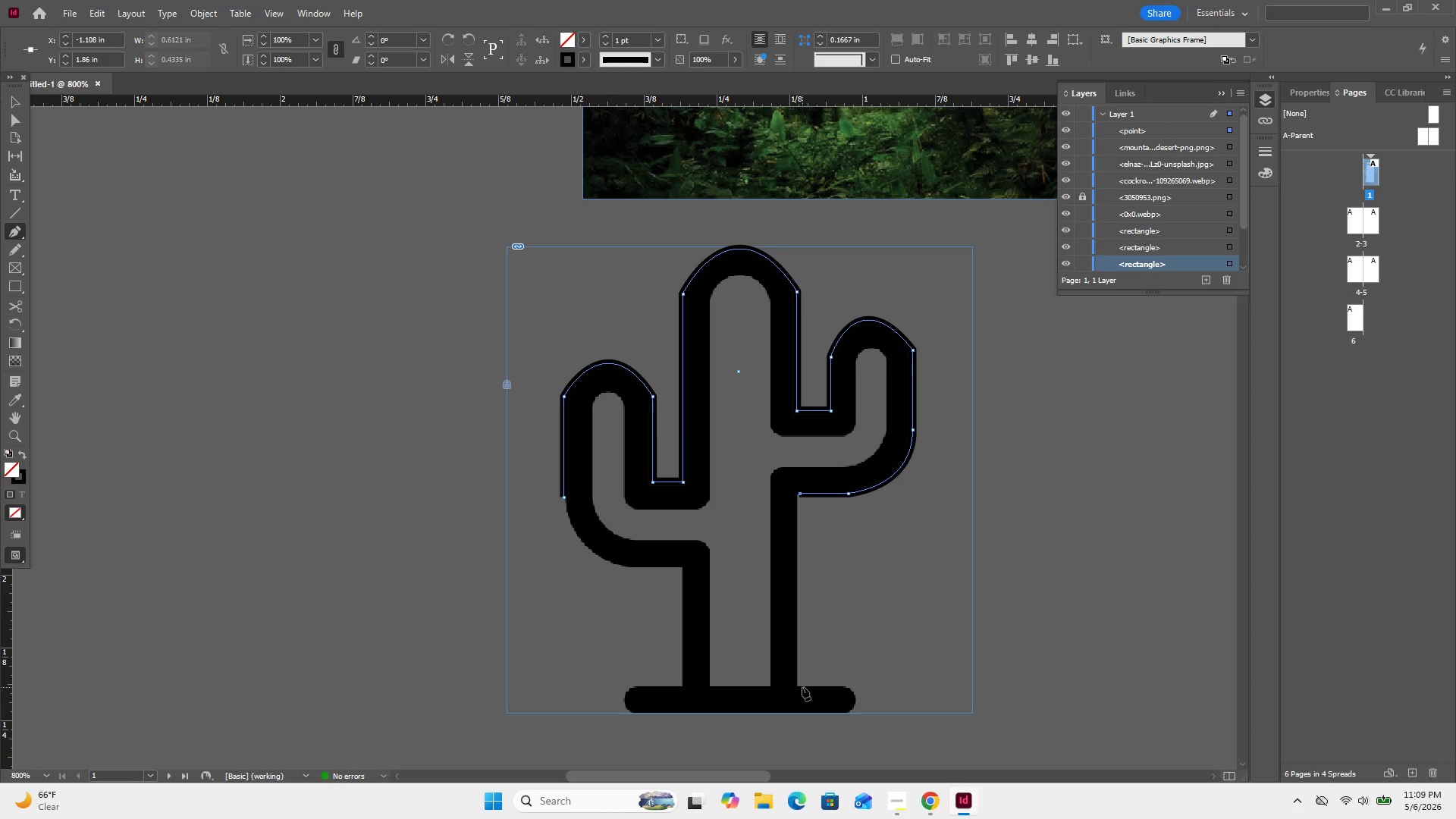 
hold_key(key=ShiftLeft, duration=1.76)
left_click([799, 686])
 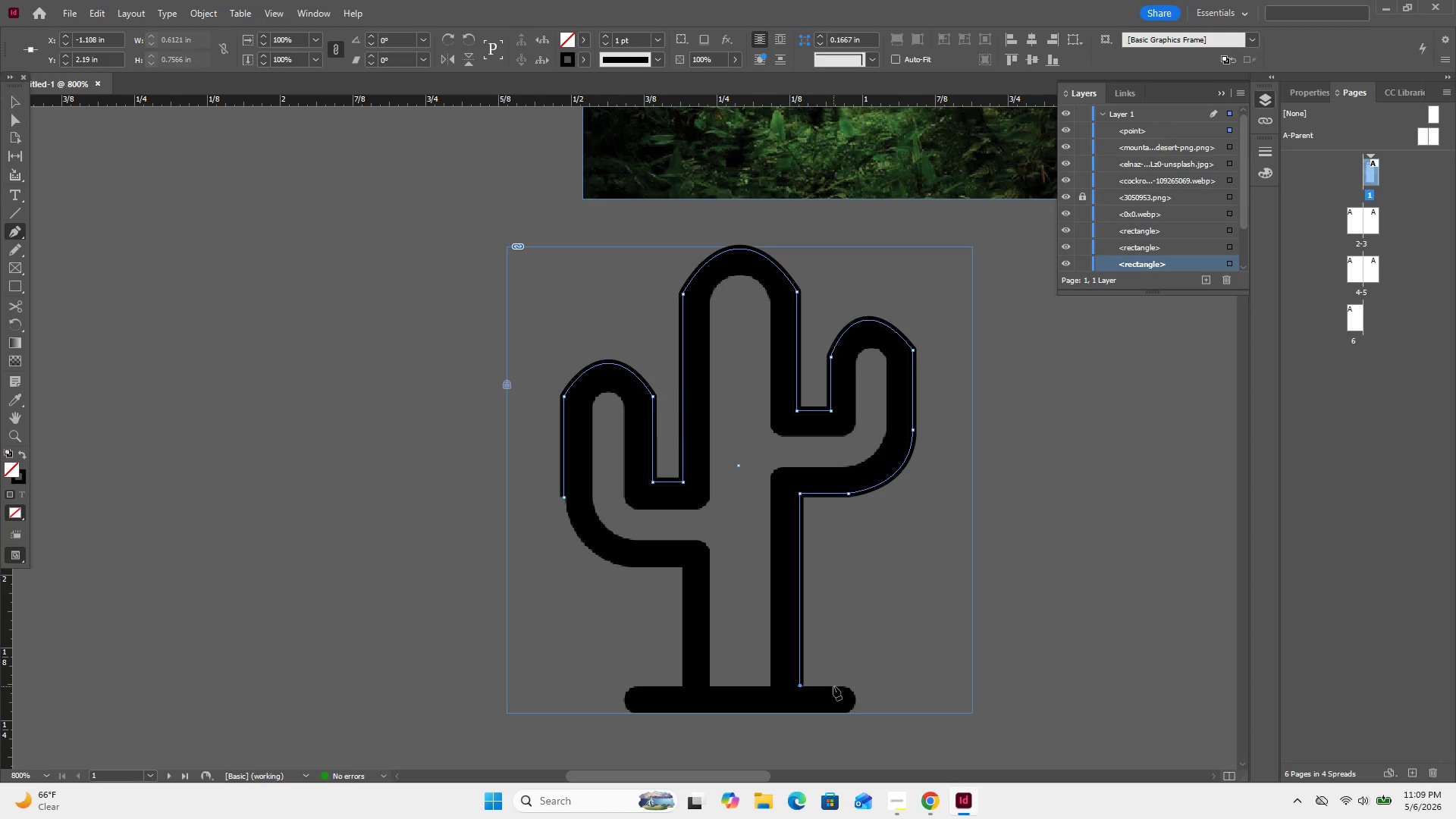 
hold_key(key=ShiftLeft, duration=0.83)
left_click([841, 688])
 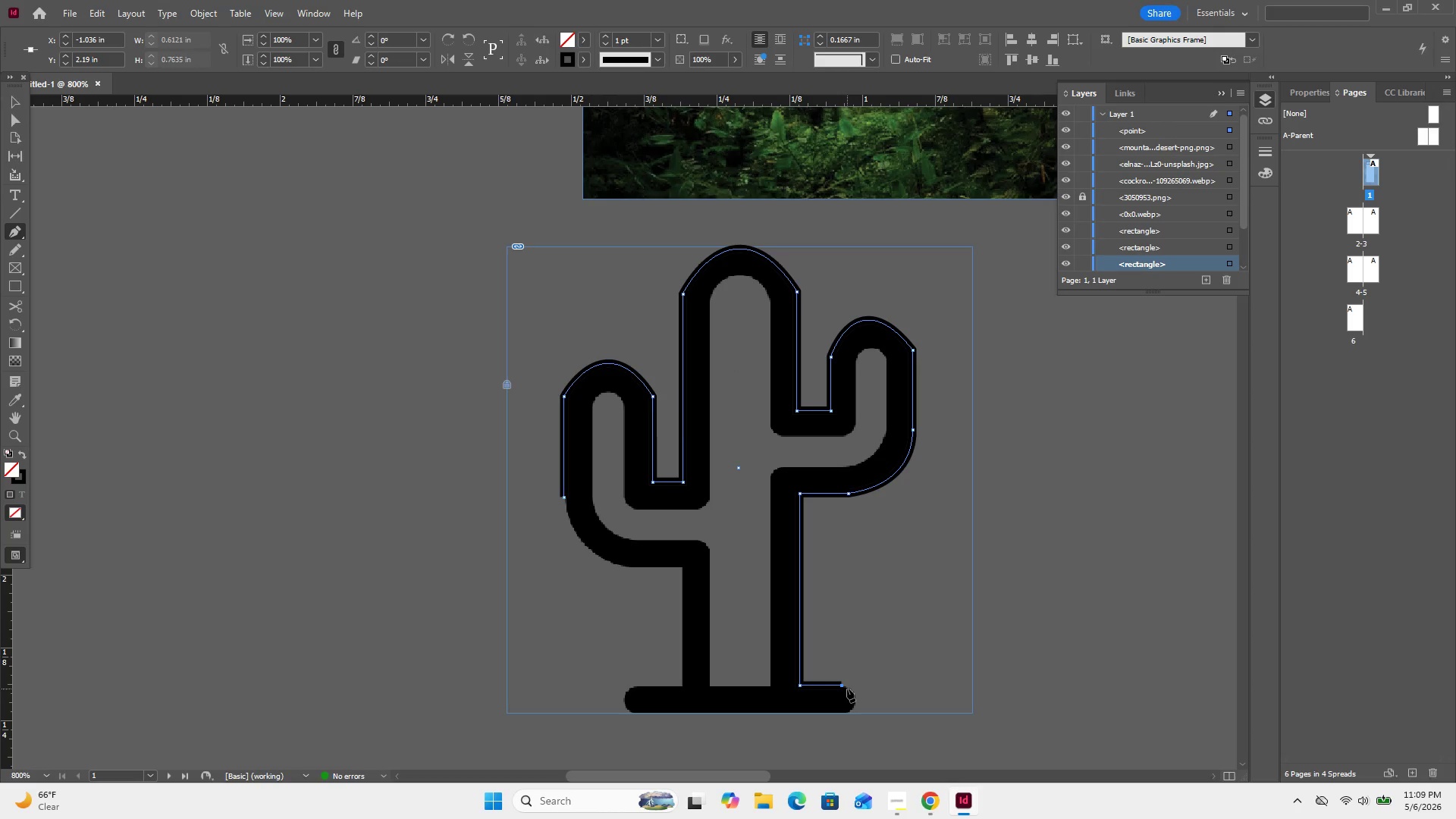 
scroll: coordinate [850, 692], scroll_direction: down, amount: 1.0
 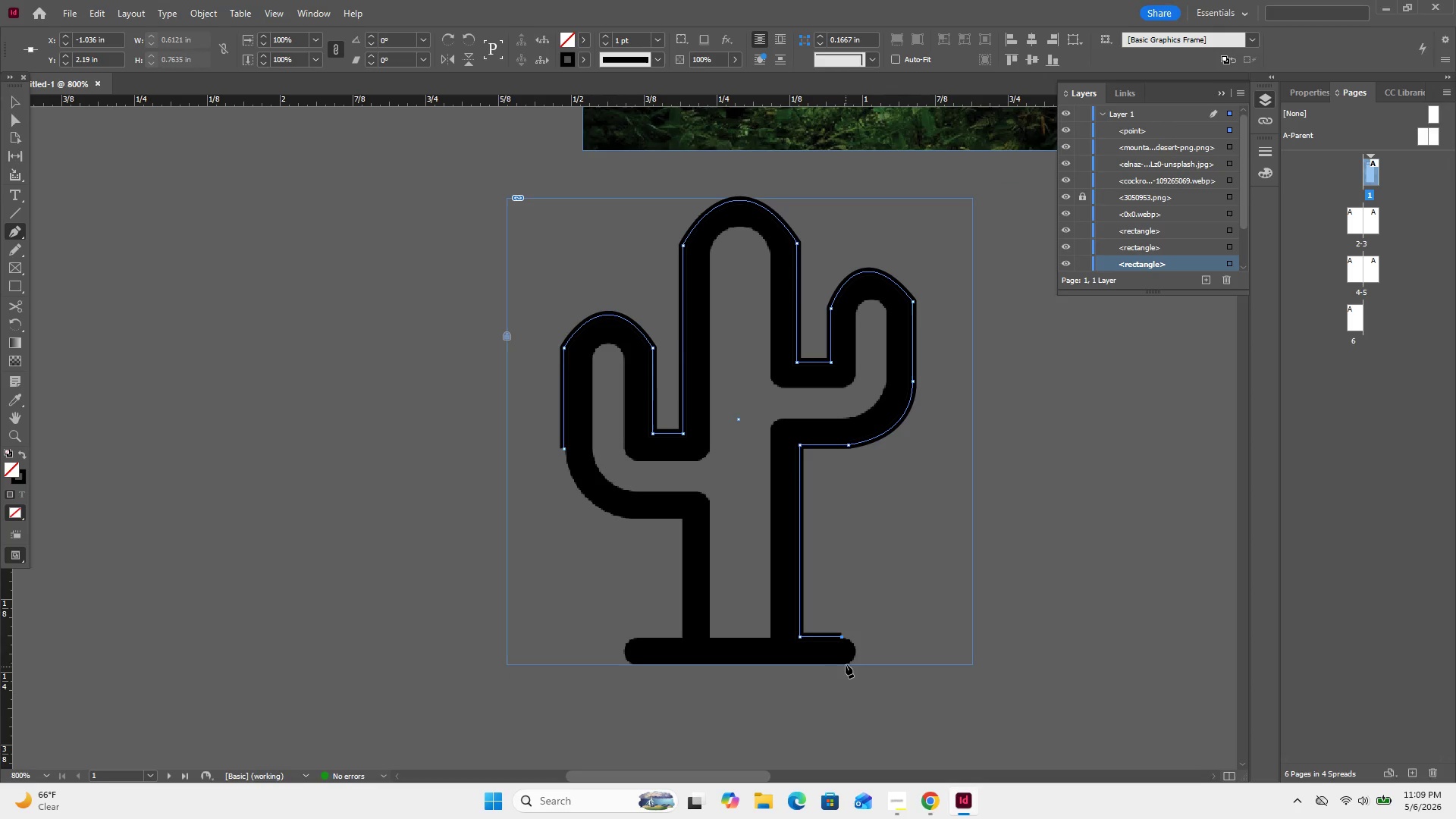 
left_click_drag(start_coordinate=[846, 664], to_coordinate=[821, 680])
 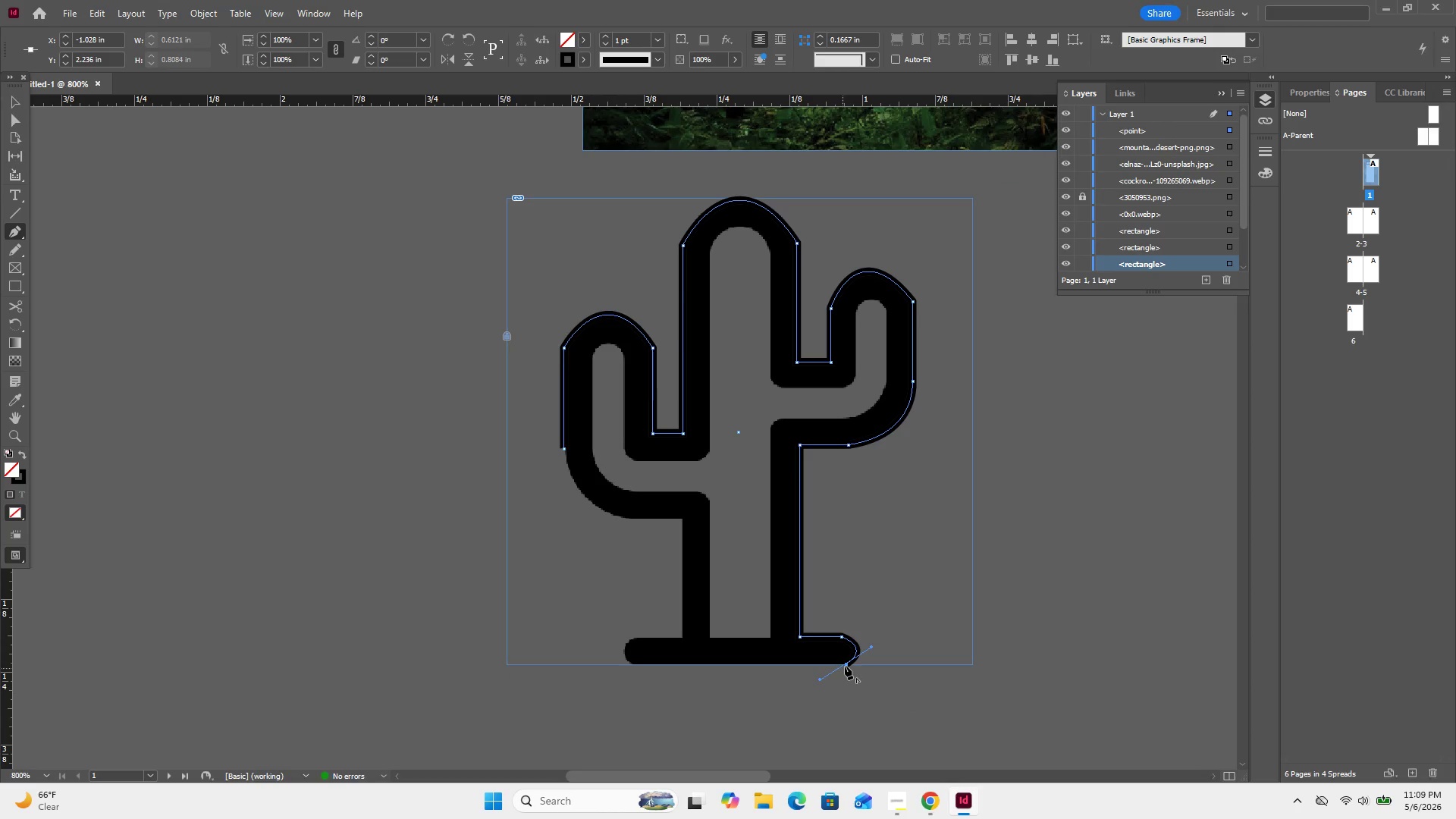 
left_click([845, 666])
 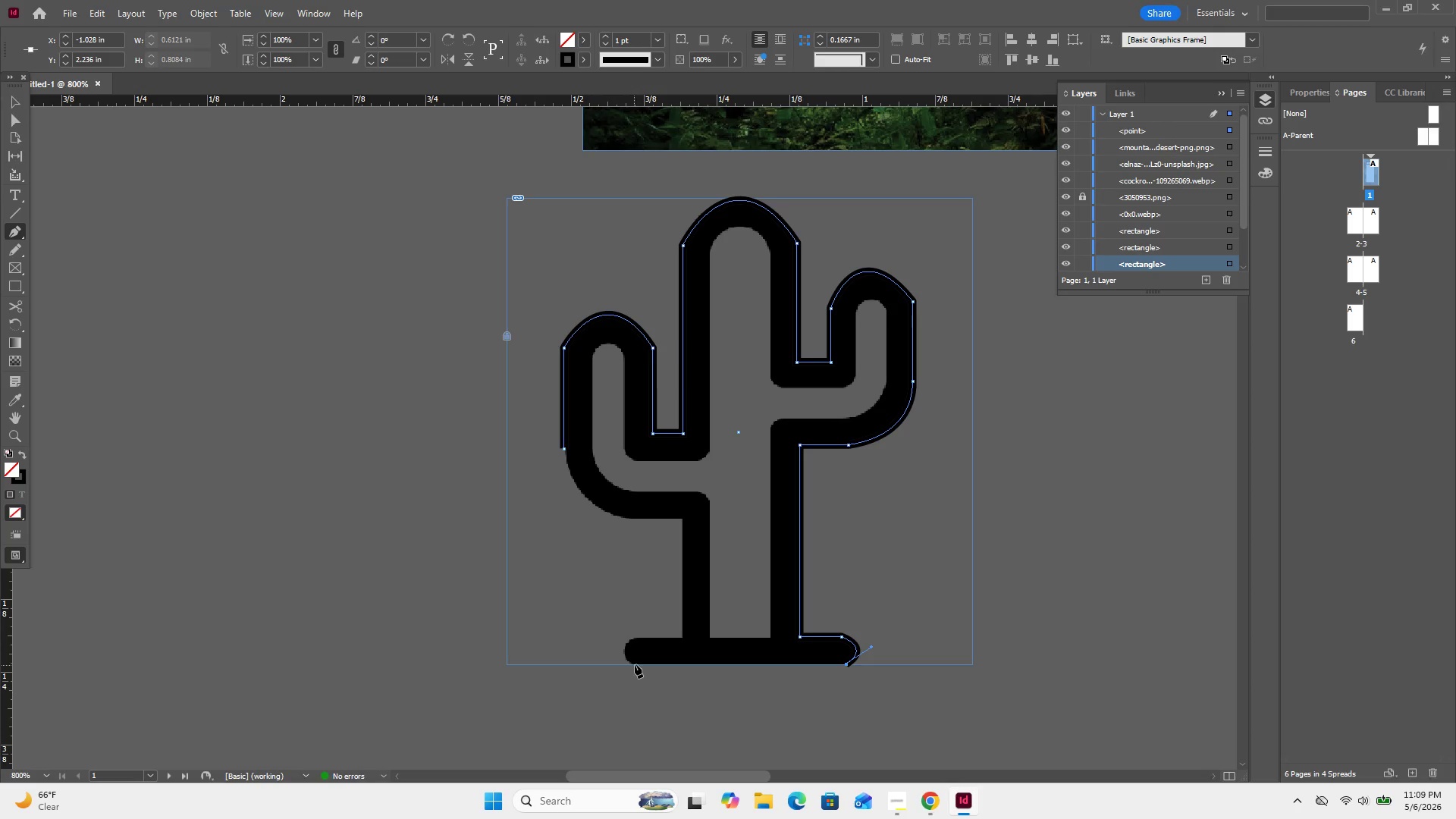 
left_click([633, 665])
 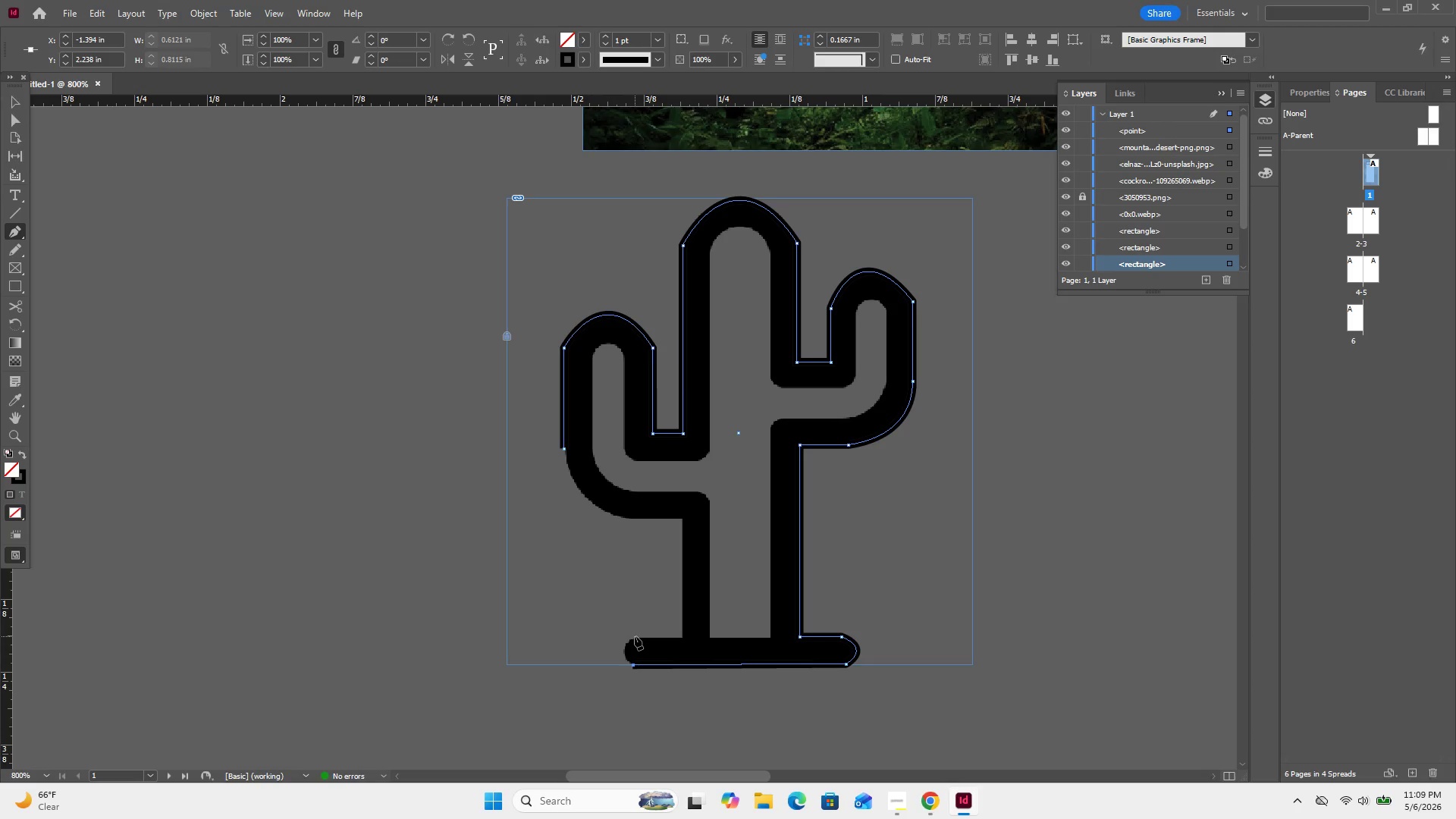 
key(Control+Z)
 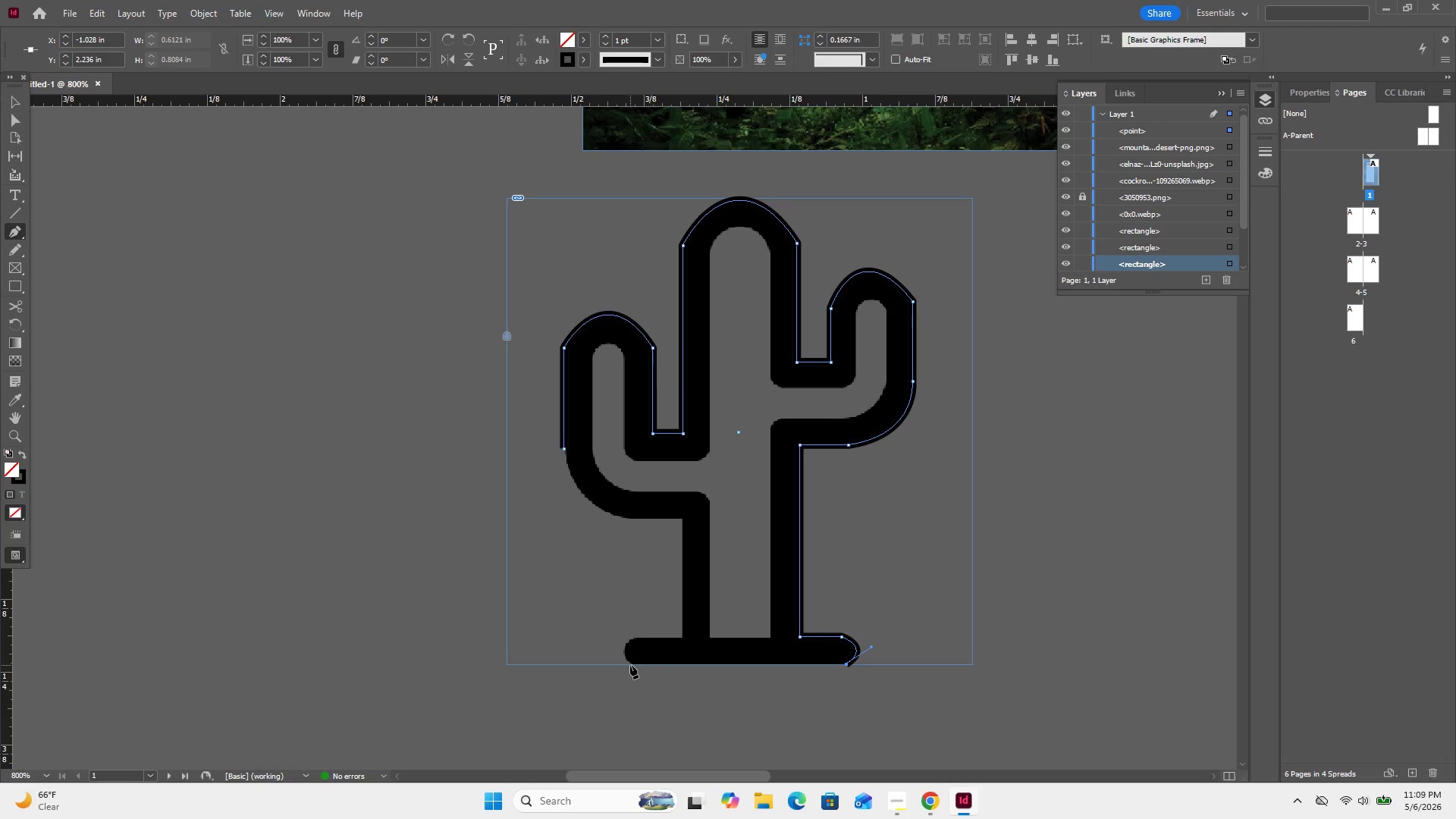 
hold_key(key=ShiftLeft, duration=0.77)
left_click([632, 664])
 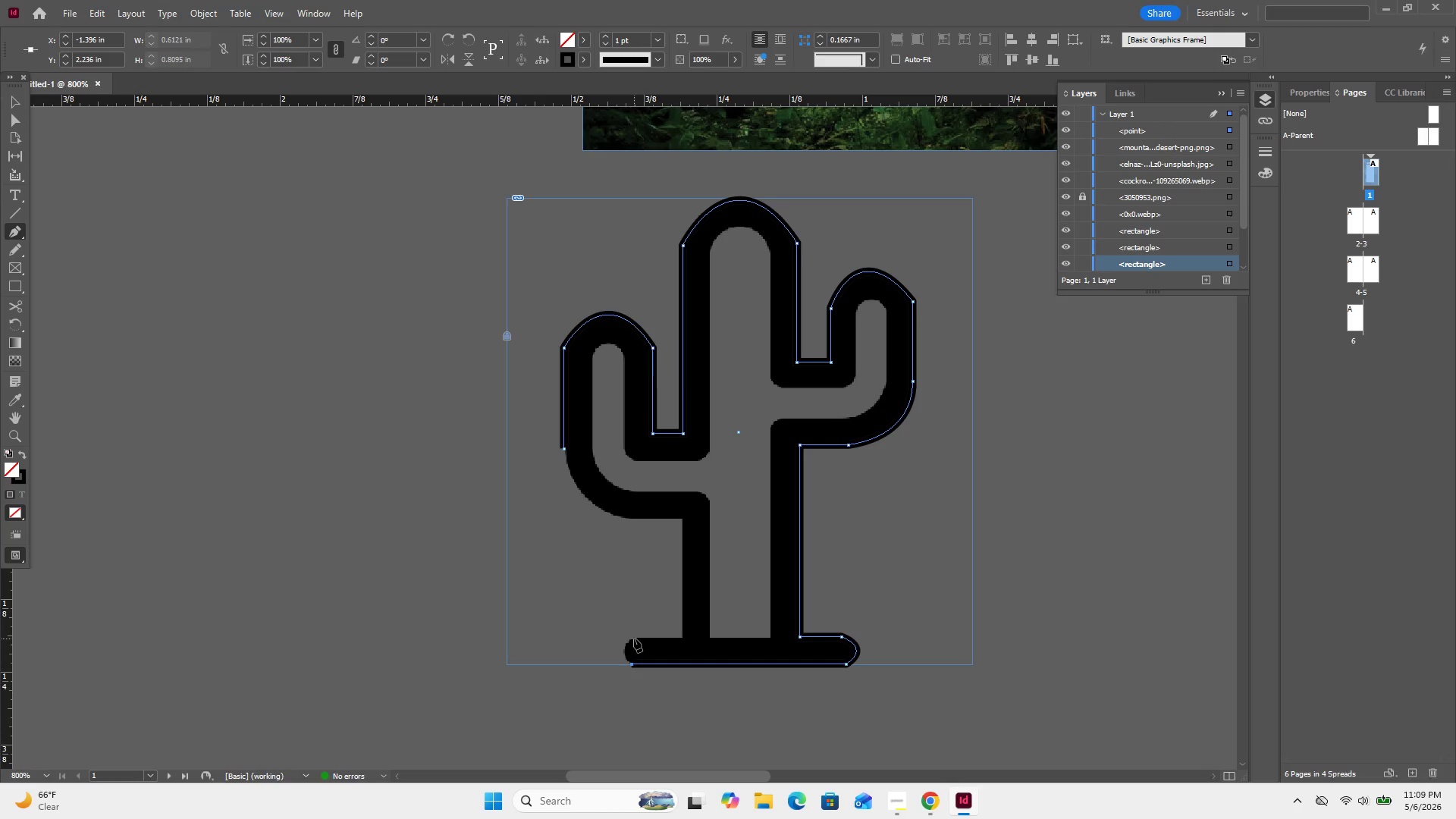 
left_click_drag(start_coordinate=[633, 639], to_coordinate=[653, 626])
 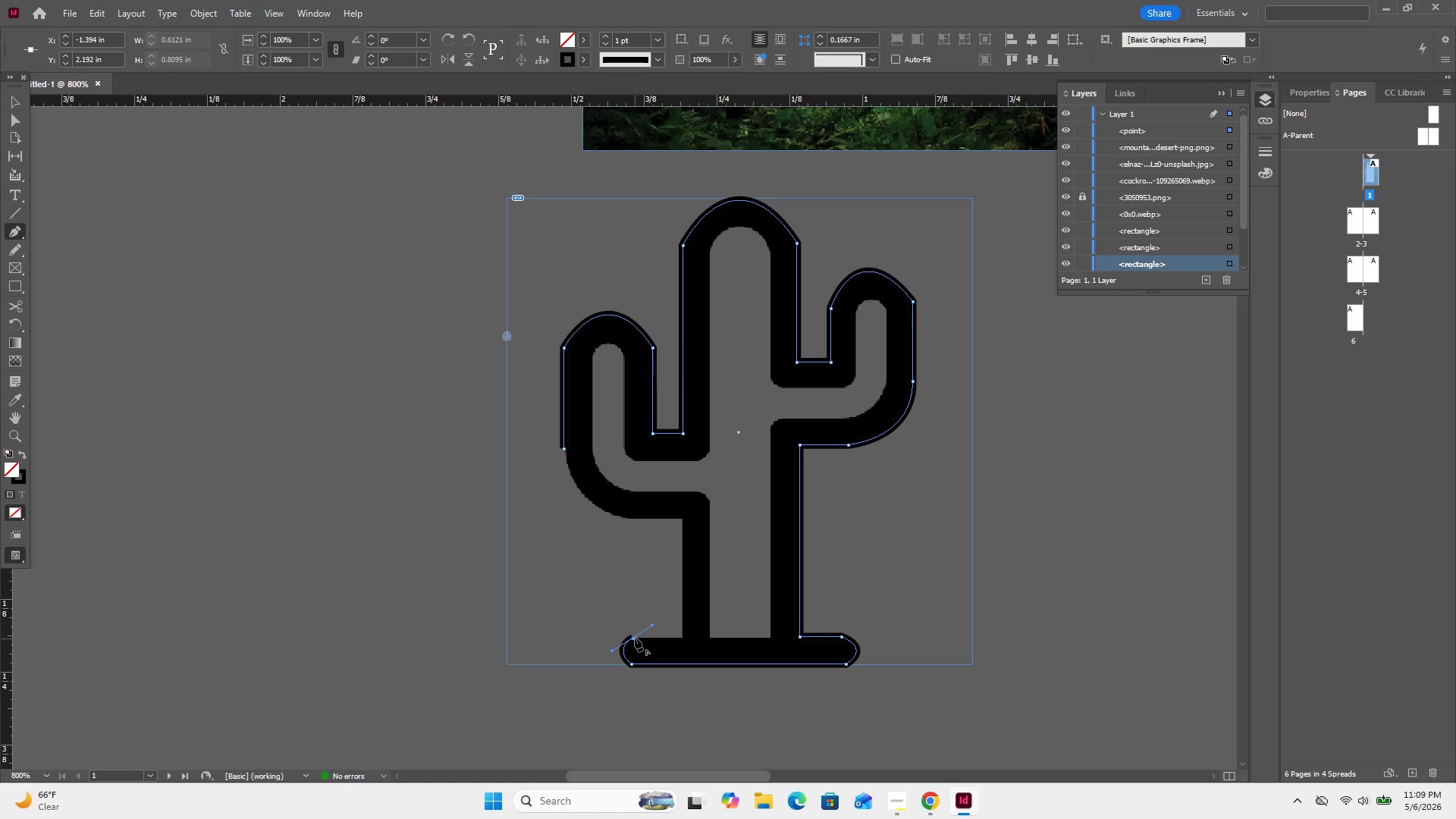 
left_click([634, 638])
 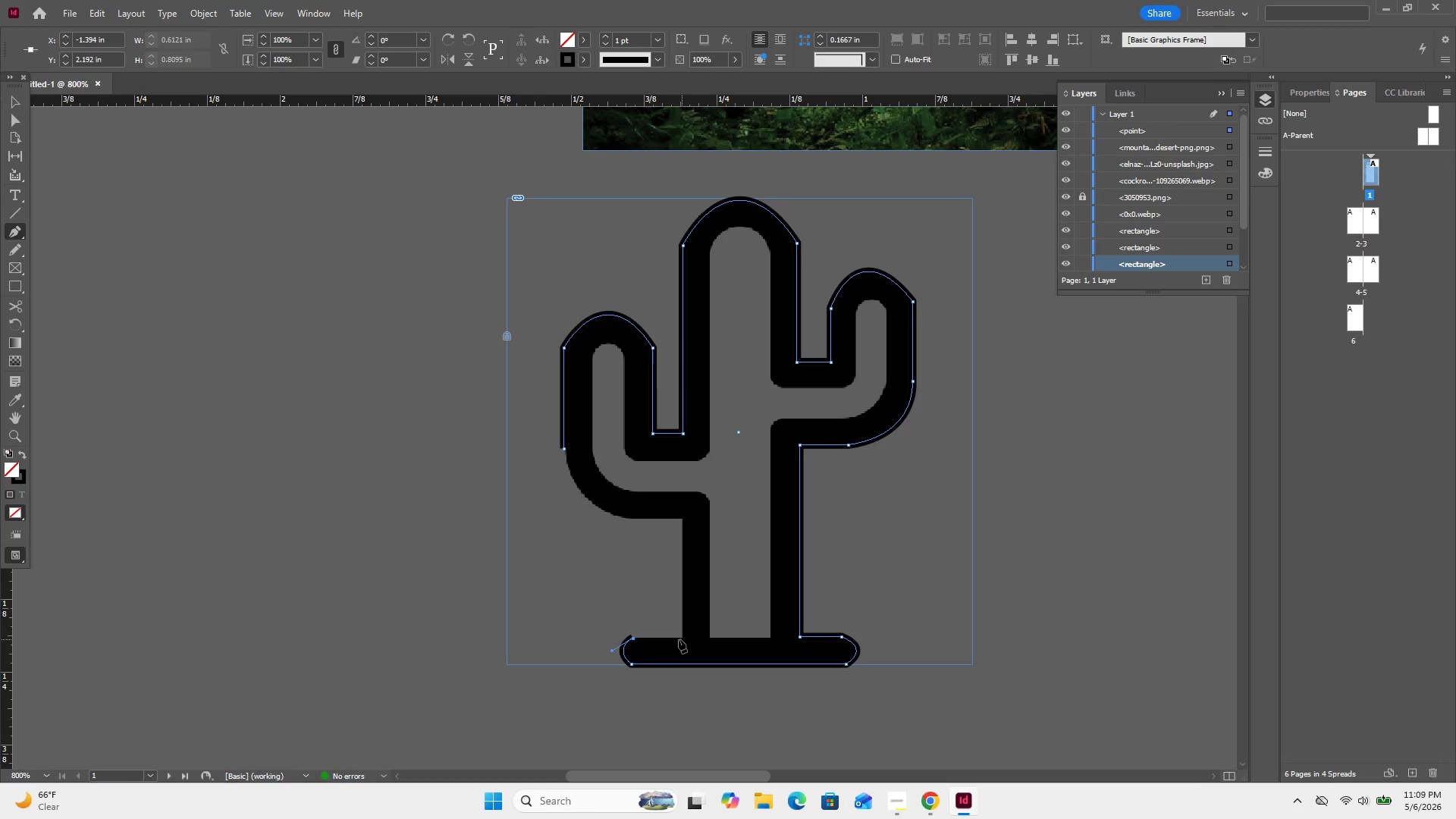 
wait(5.75)
 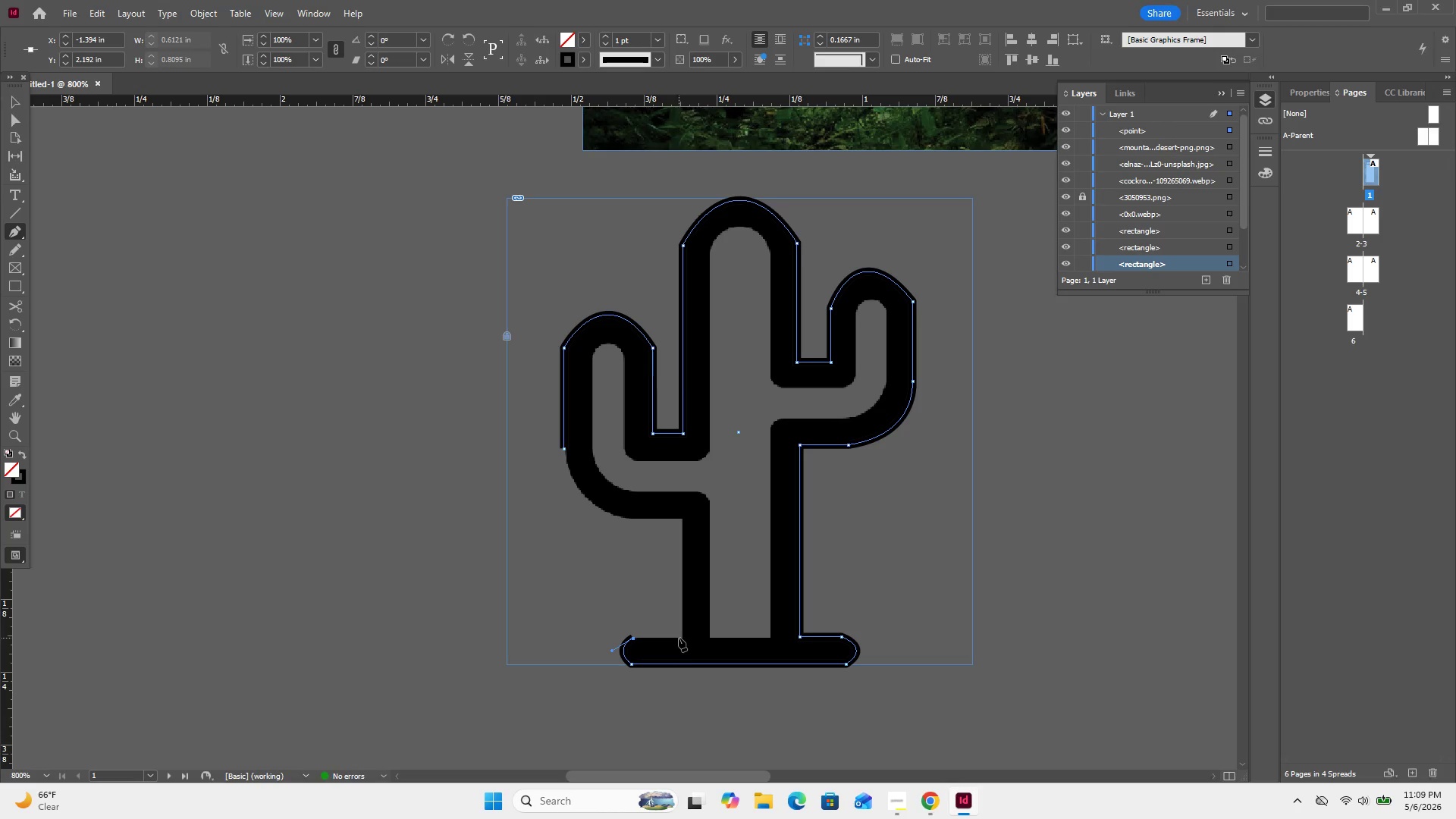 
left_click([681, 639])
 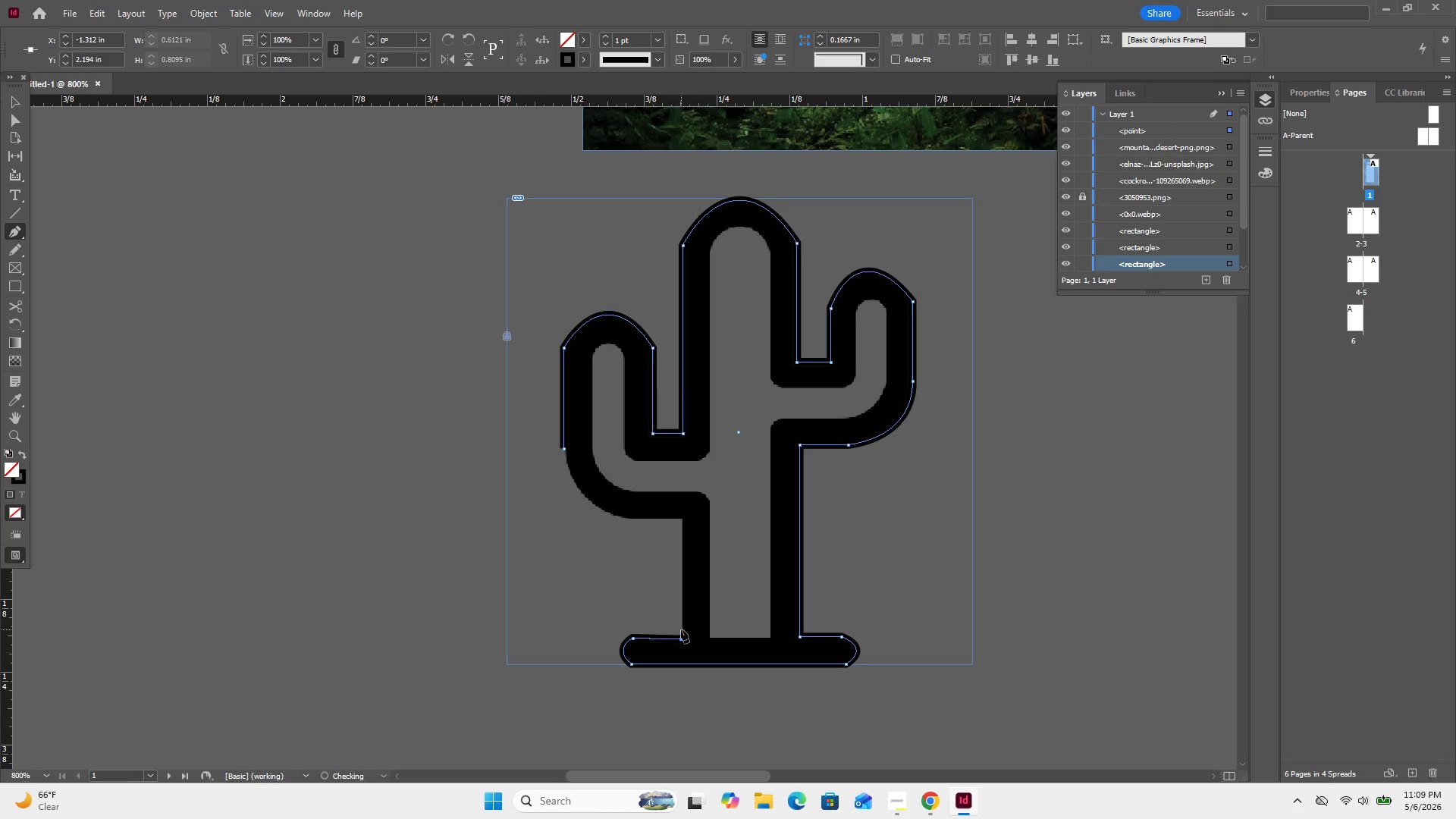 
key(Control+Z)
 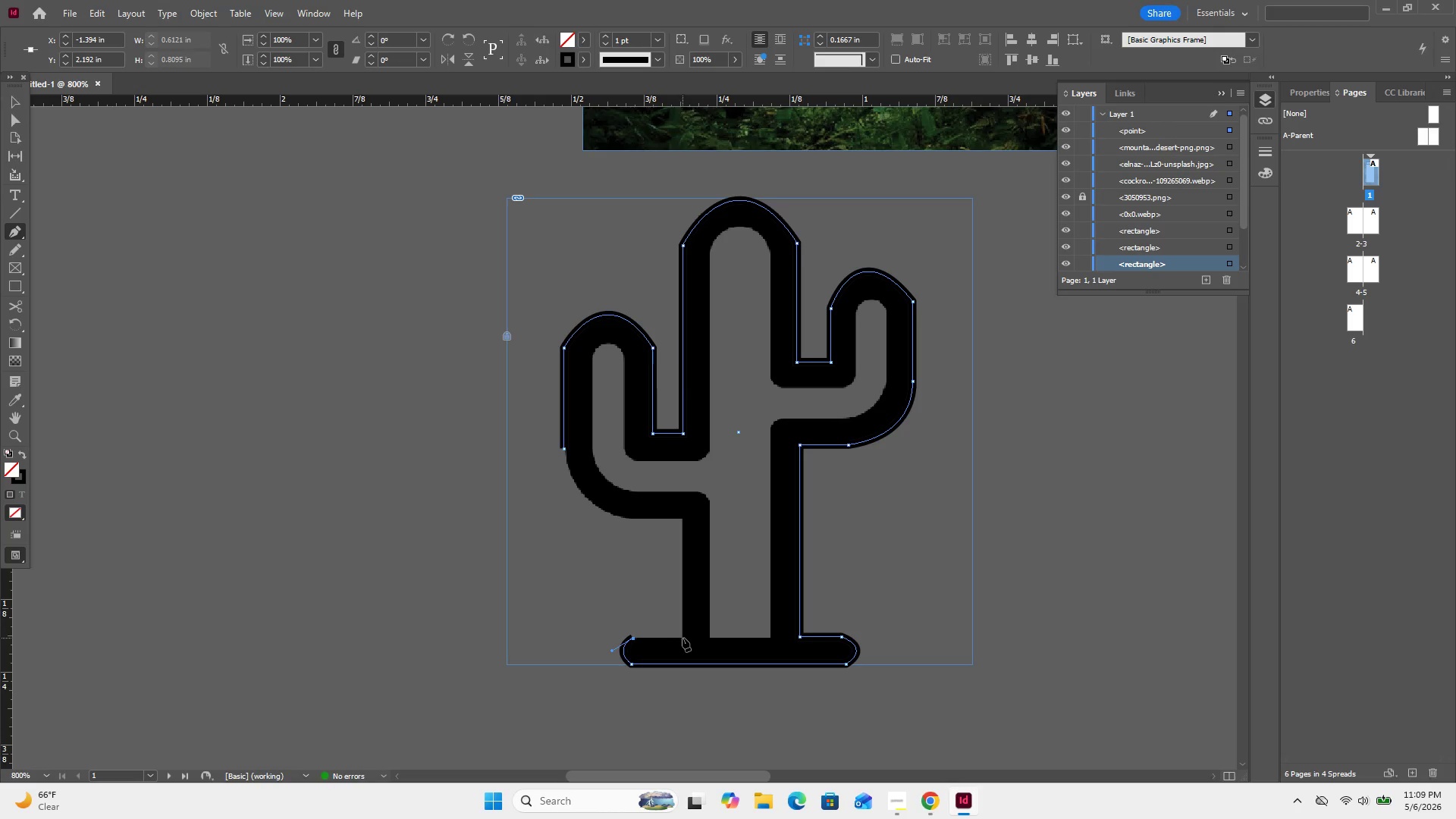 
hold_key(key=ShiftLeft, duration=0.92)
left_click([682, 638])
 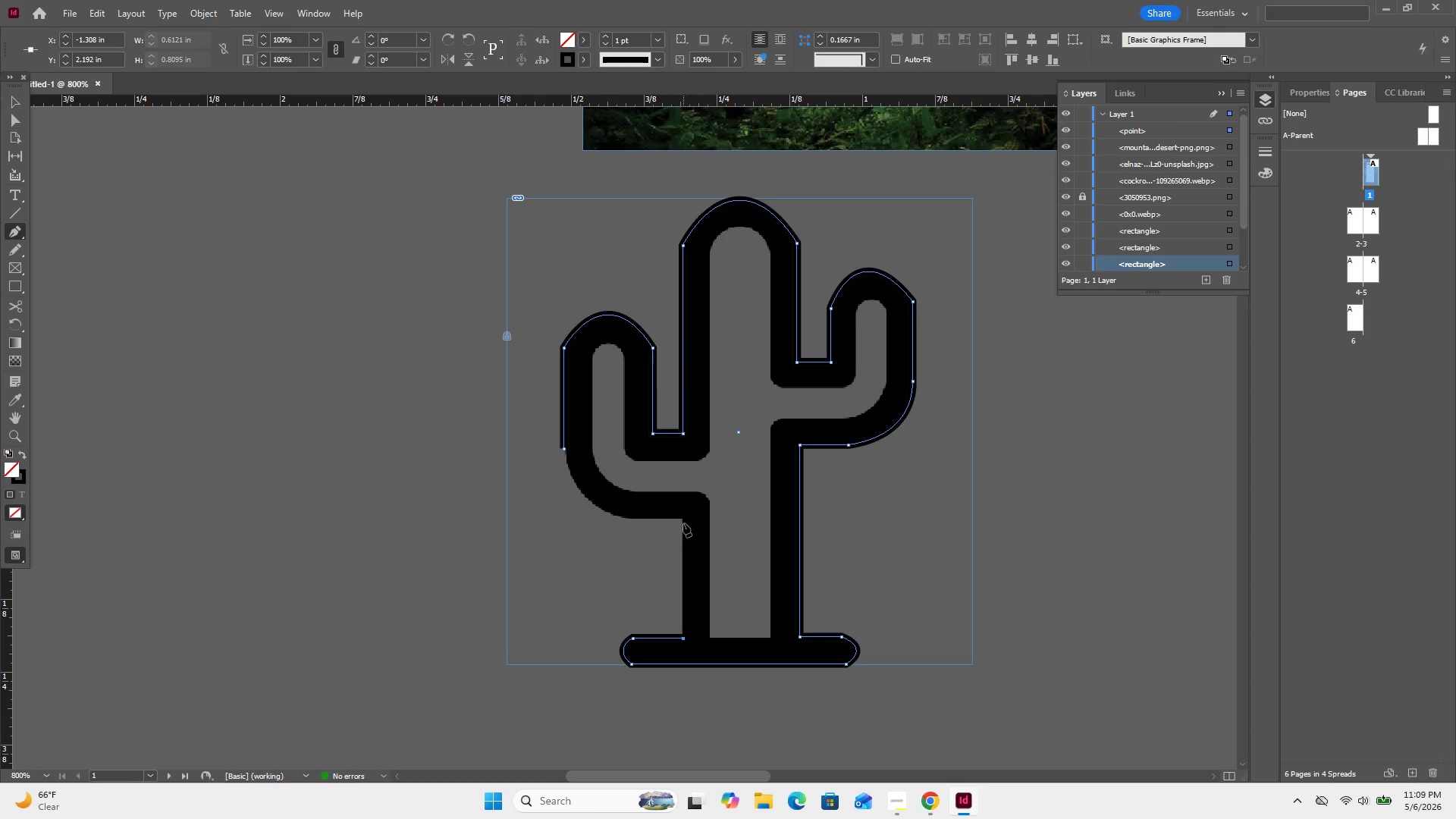 
hold_key(key=ShiftLeft, duration=0.52)
 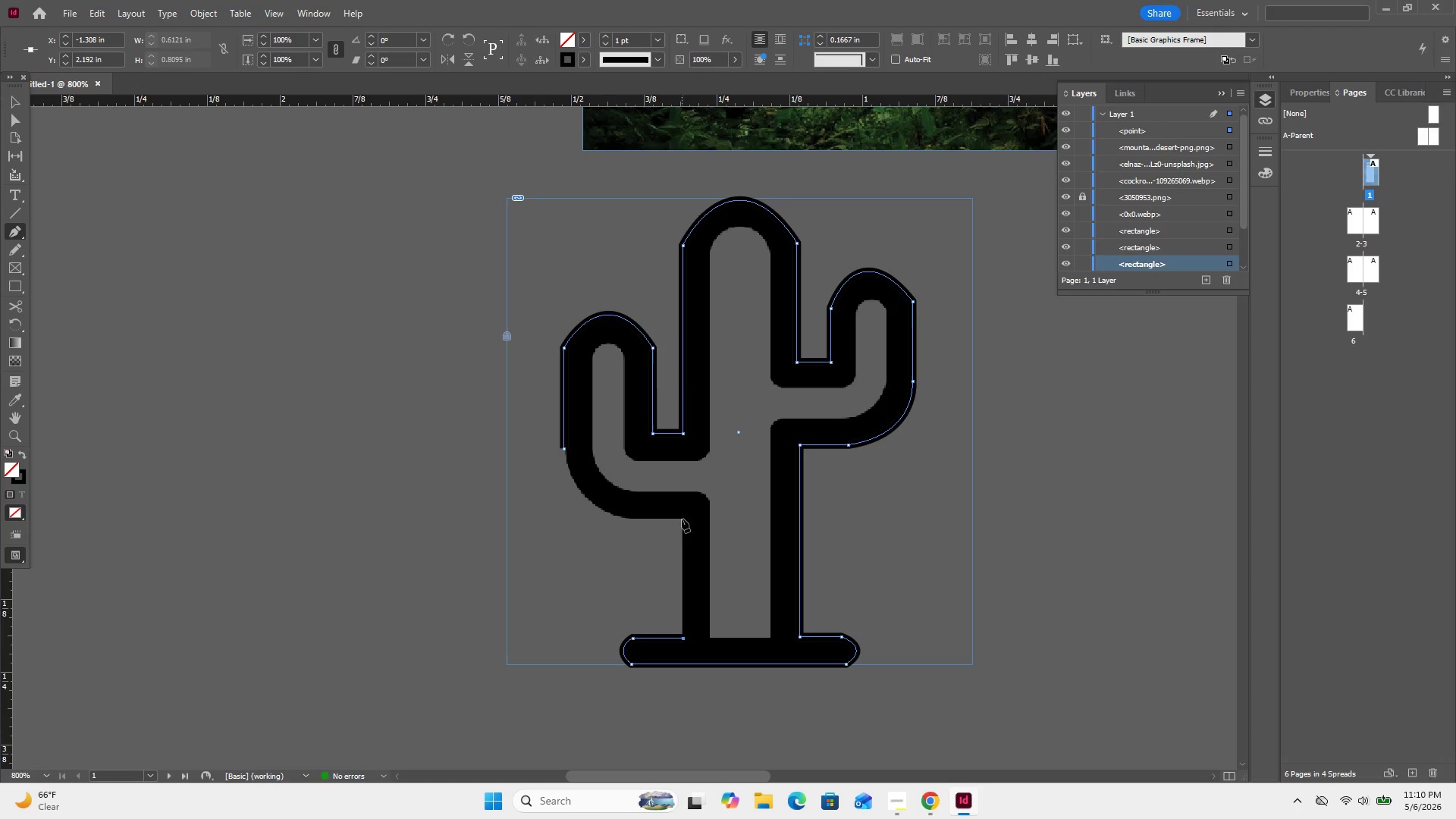 
hold_key(key=ShiftLeft, duration=0.62)
left_click([682, 519])
 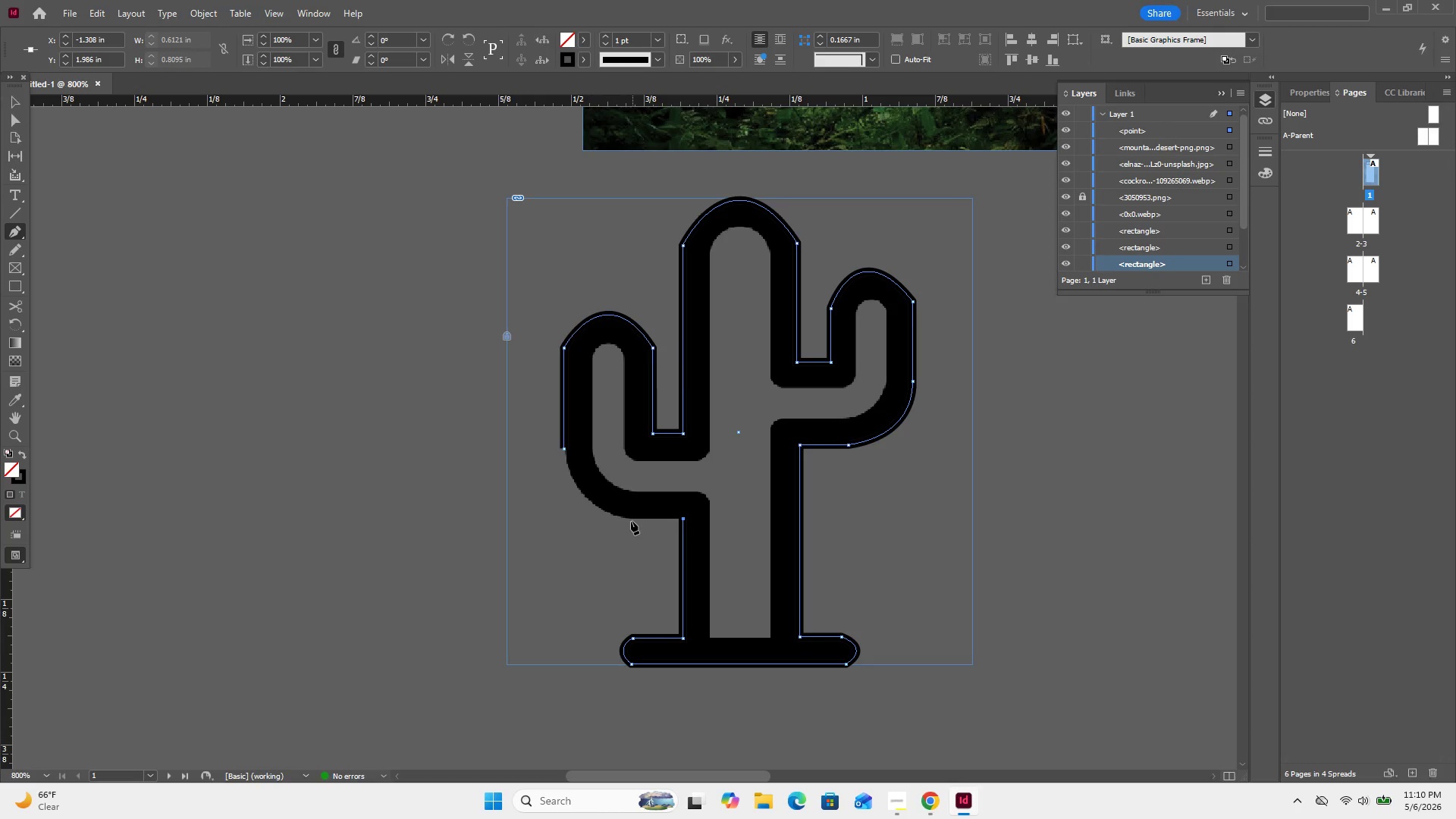 
hold_key(key=ShiftLeft, duration=1.75)
left_click([626, 520])
 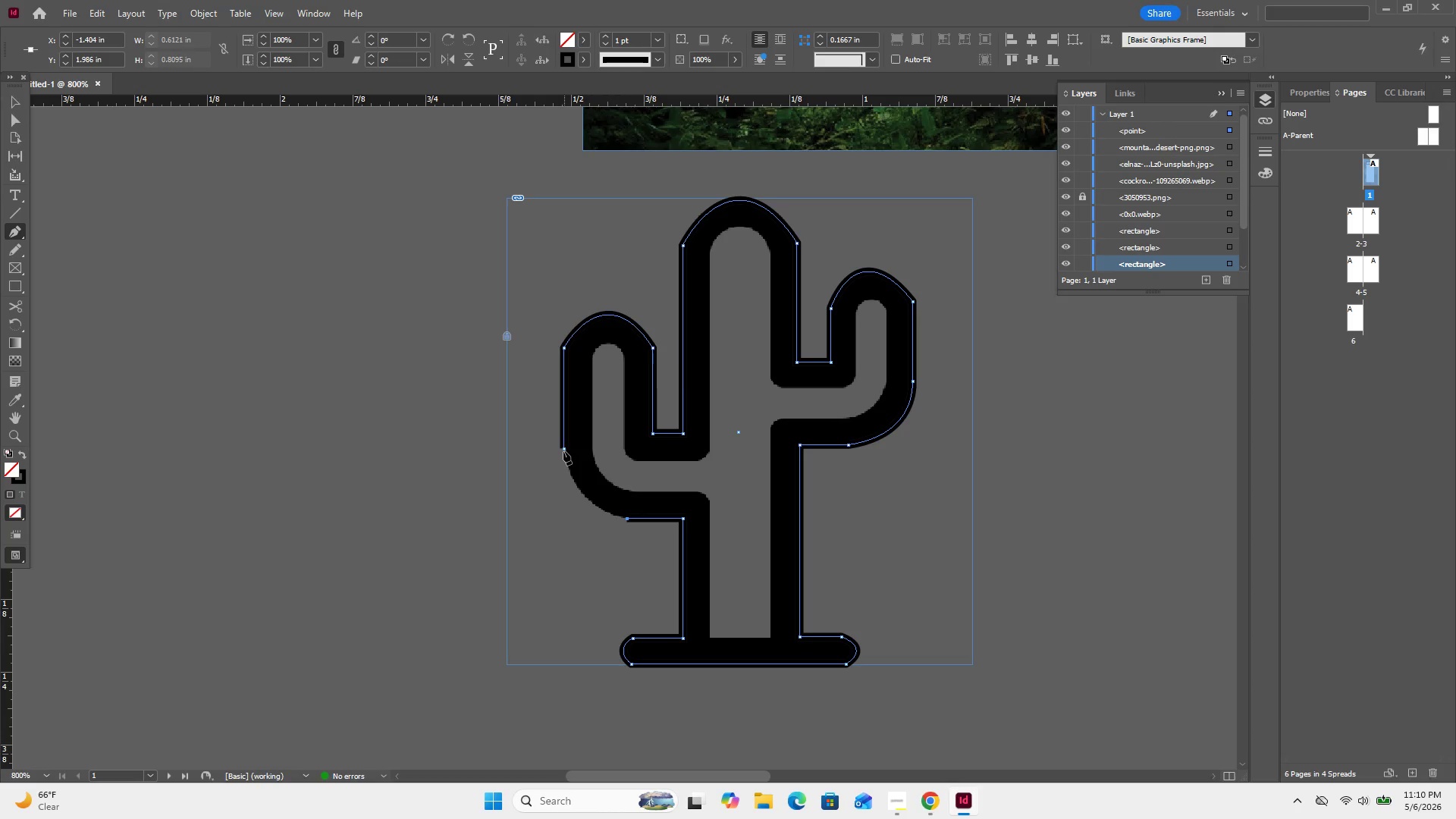 
left_click_drag(start_coordinate=[563, 449], to_coordinate=[637, 347])
 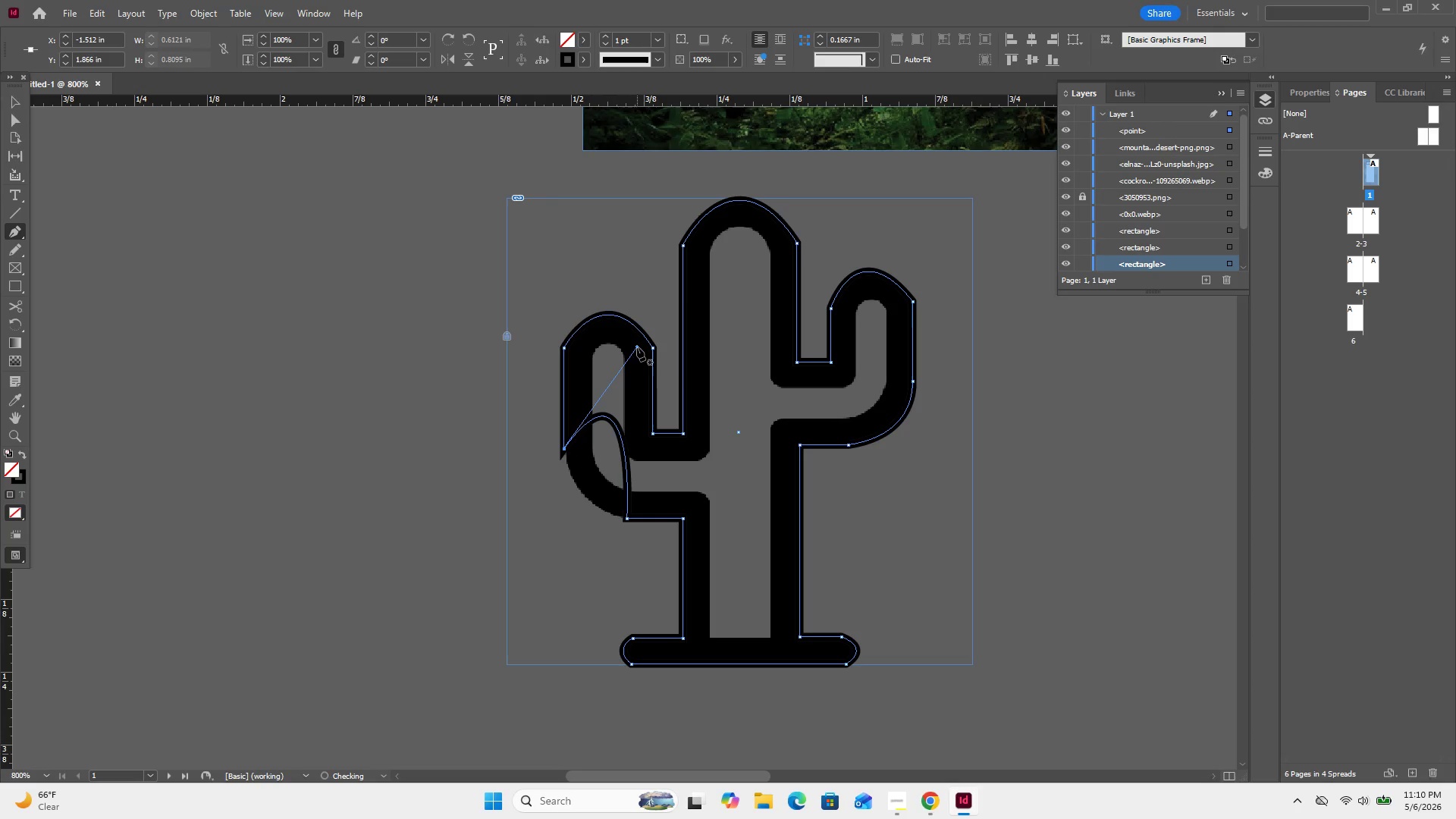 
key(Control+Z)
 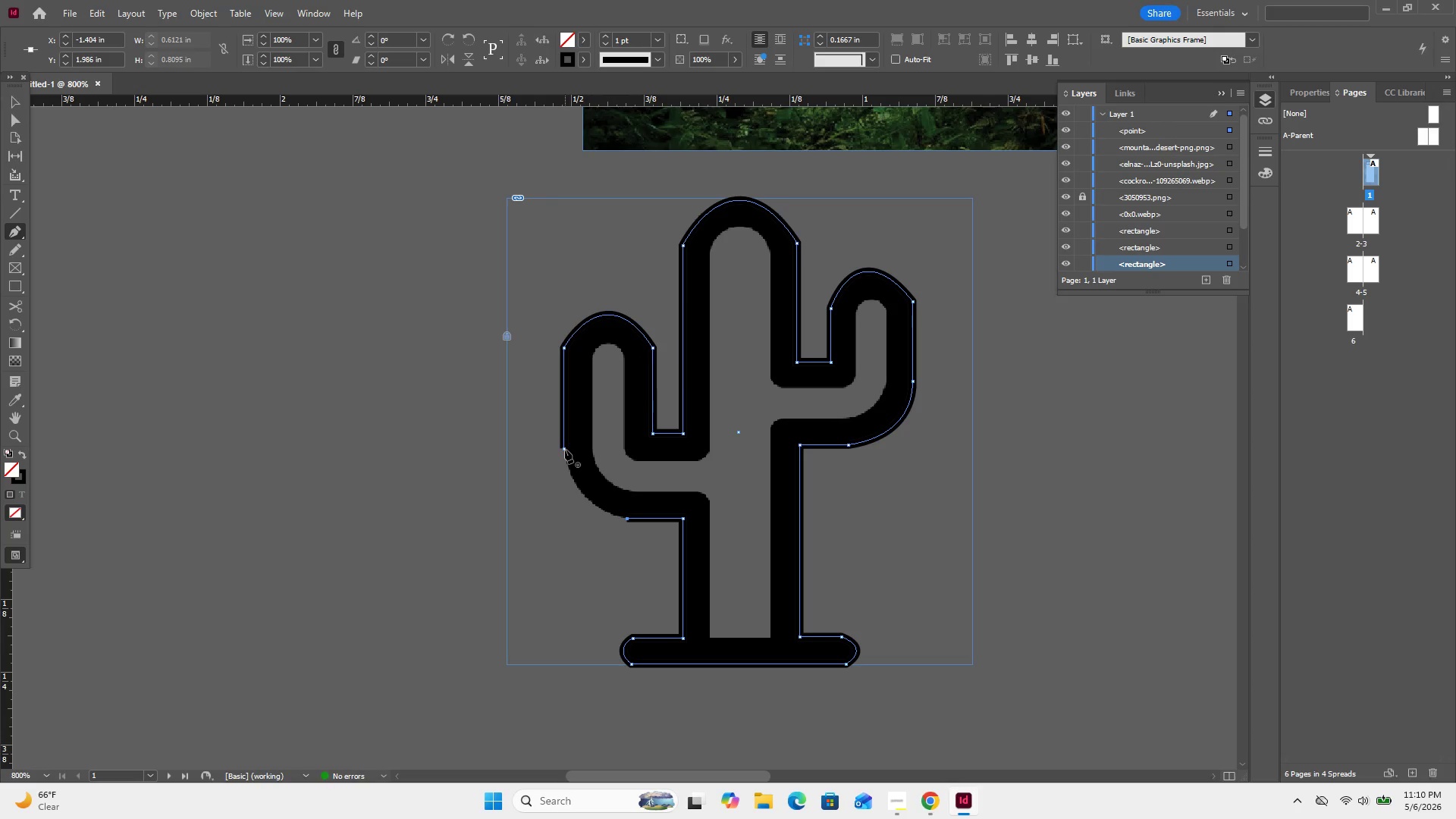 
left_click_drag(start_coordinate=[565, 450], to_coordinate=[569, 513])
 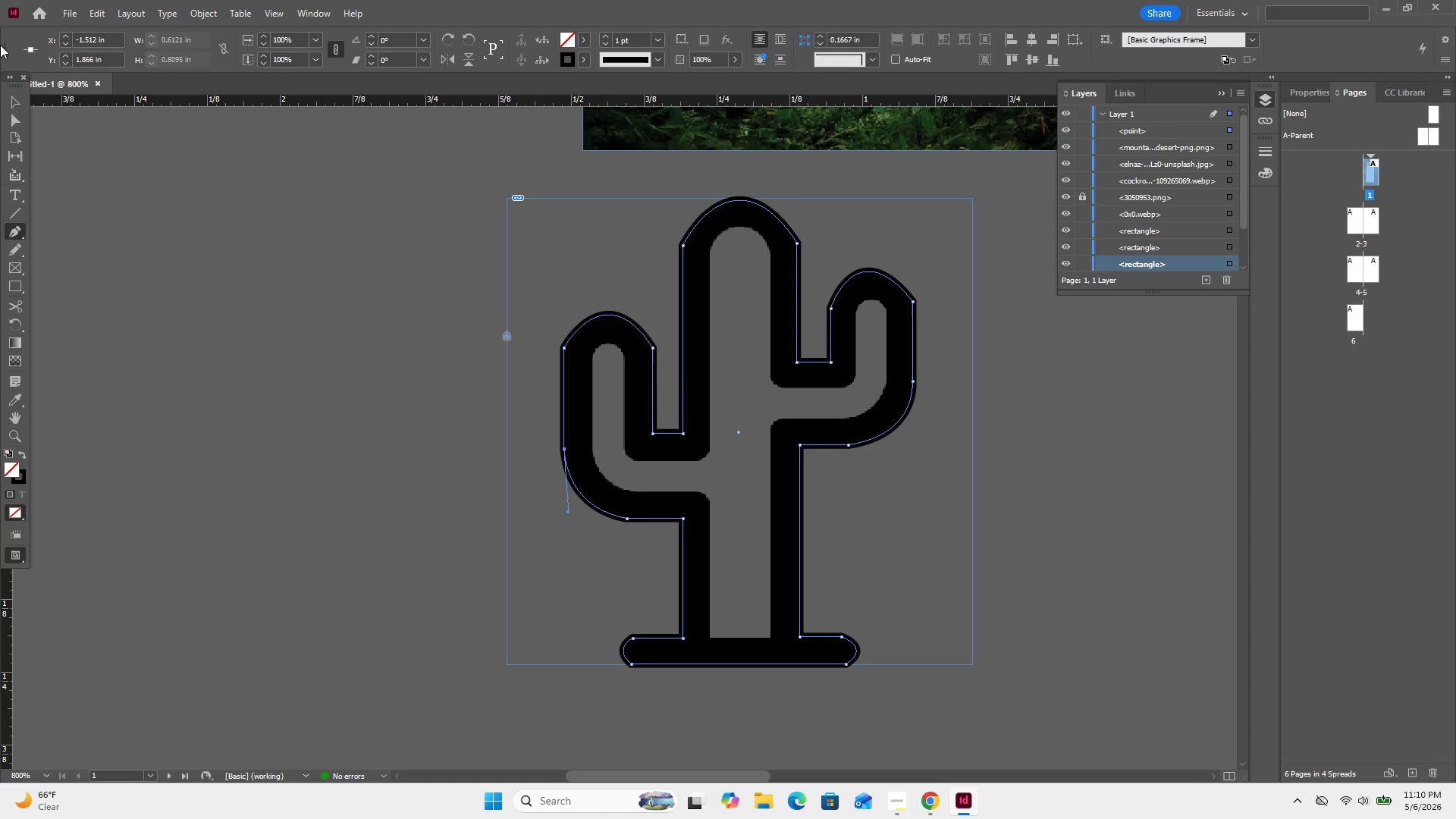 
left_click([11, 108])
 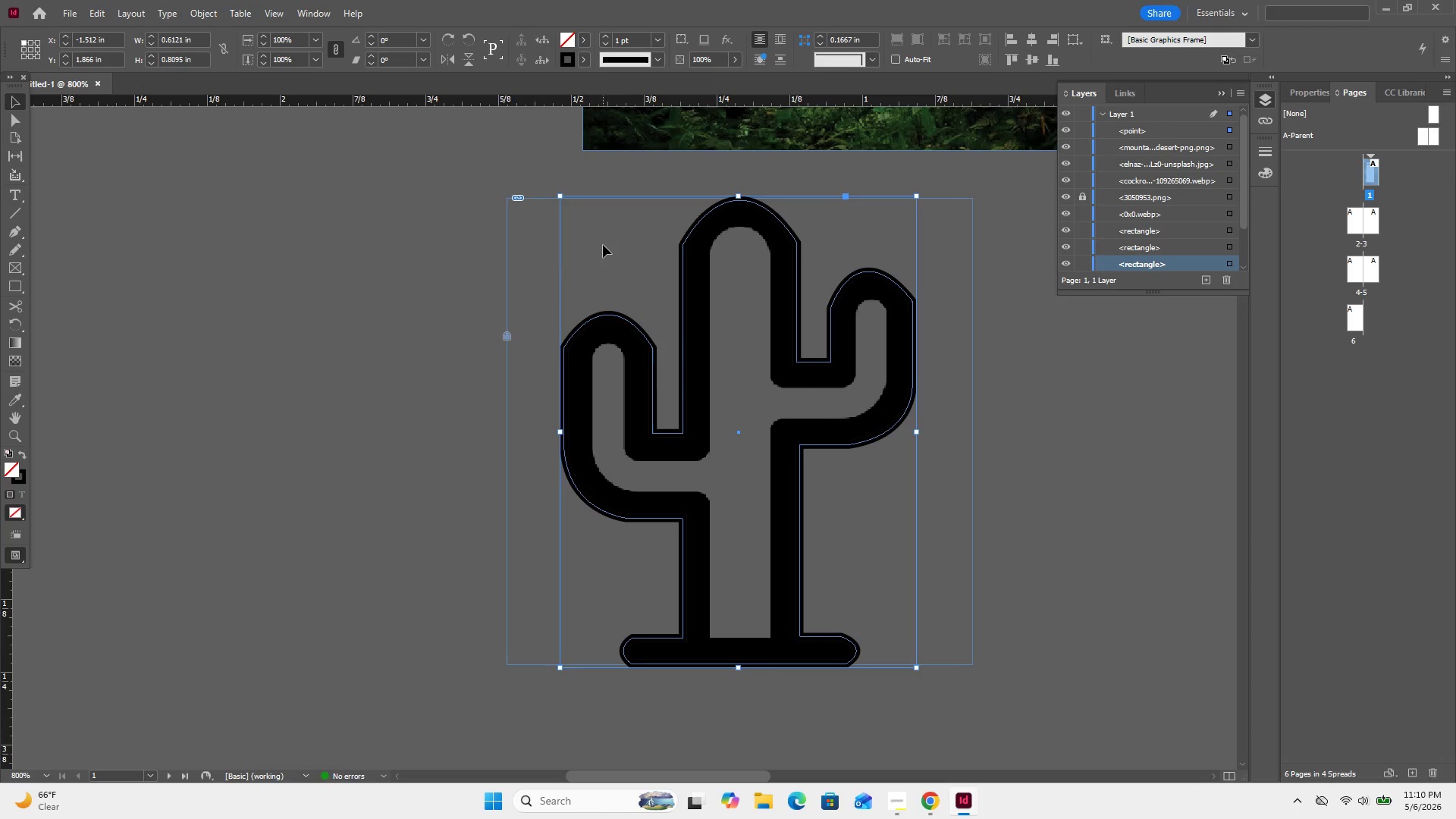 
key(Control+Minus)
 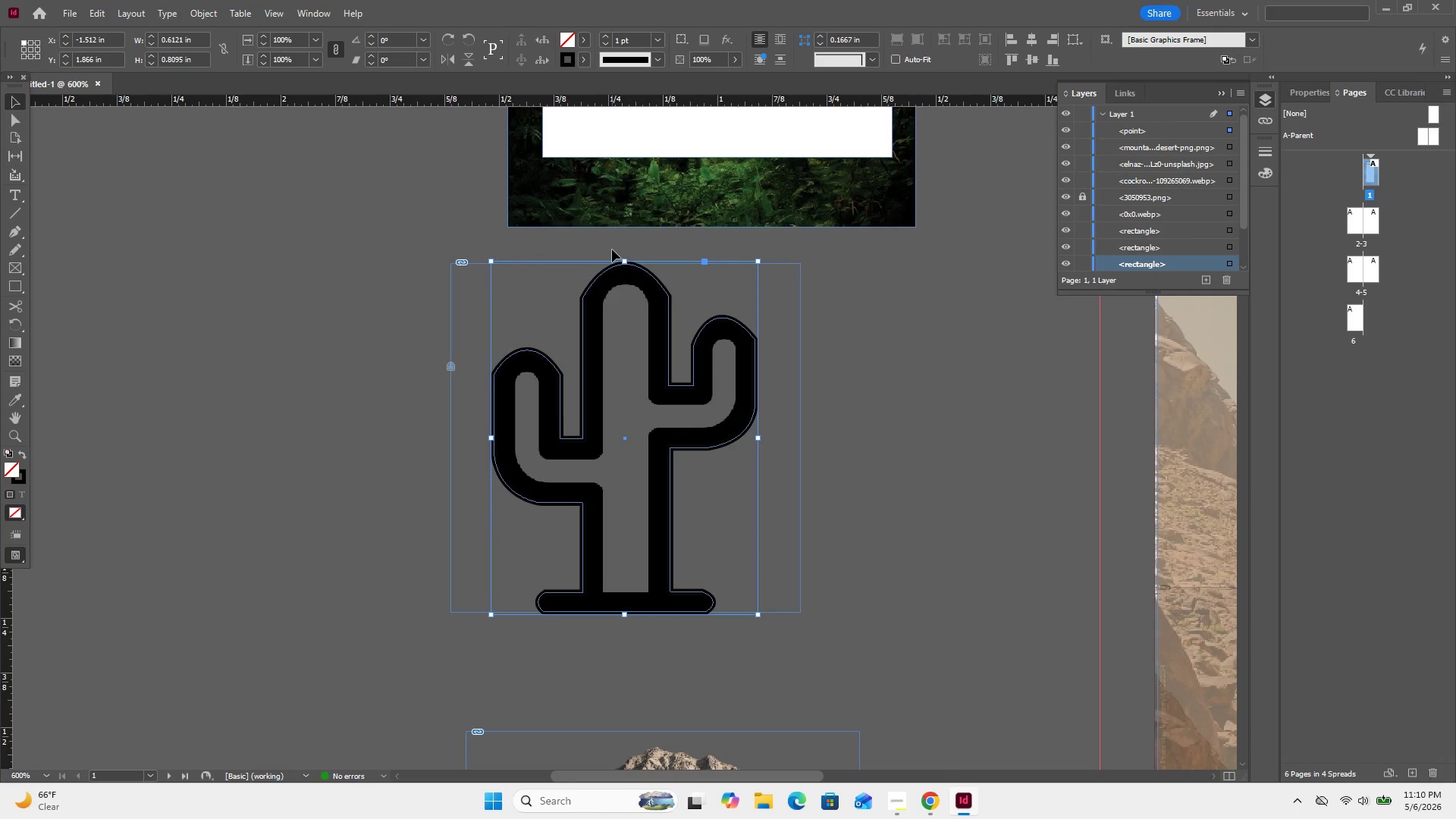 
key(Control+Minus)
 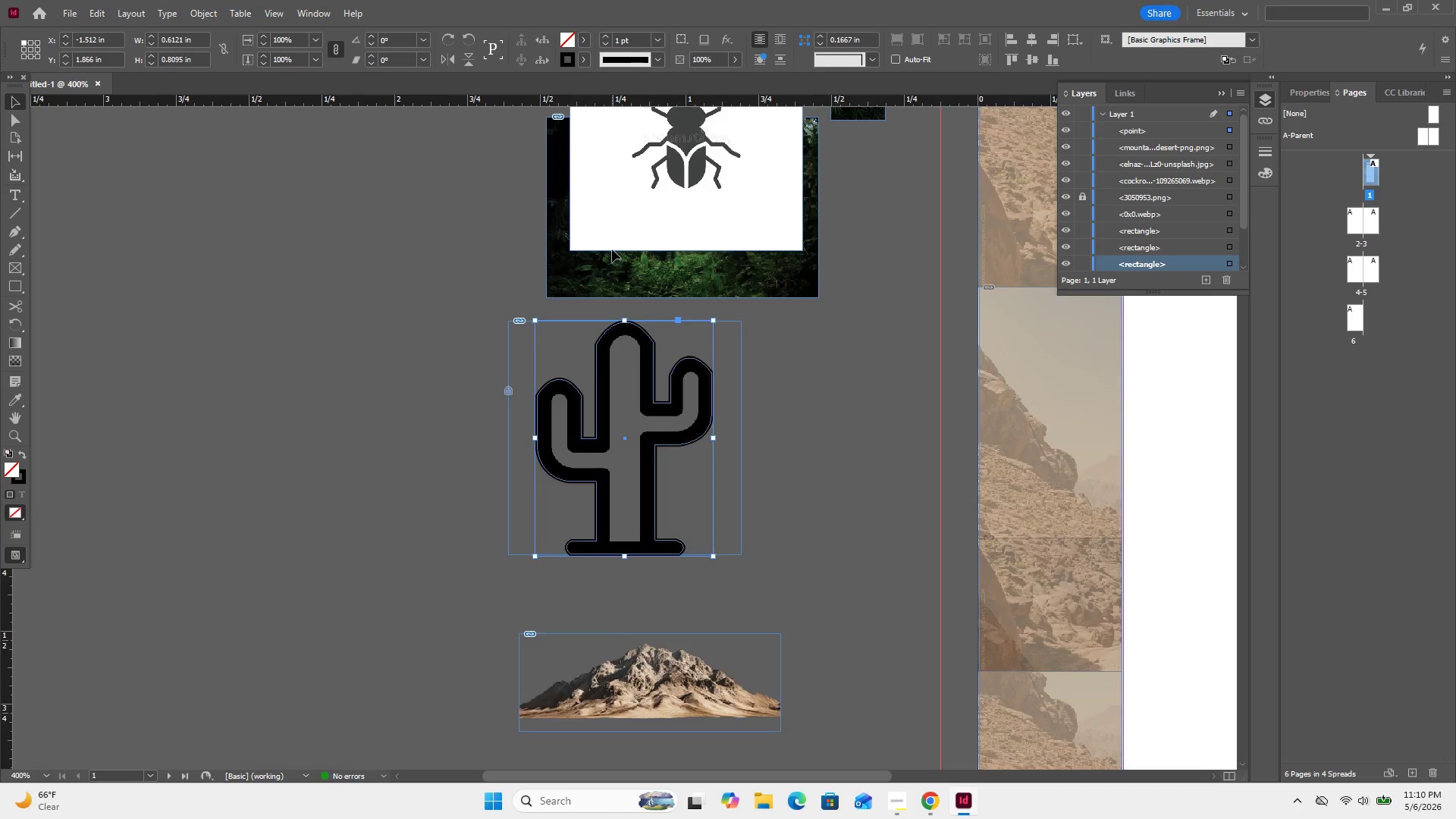 
key(Control+Minus)
 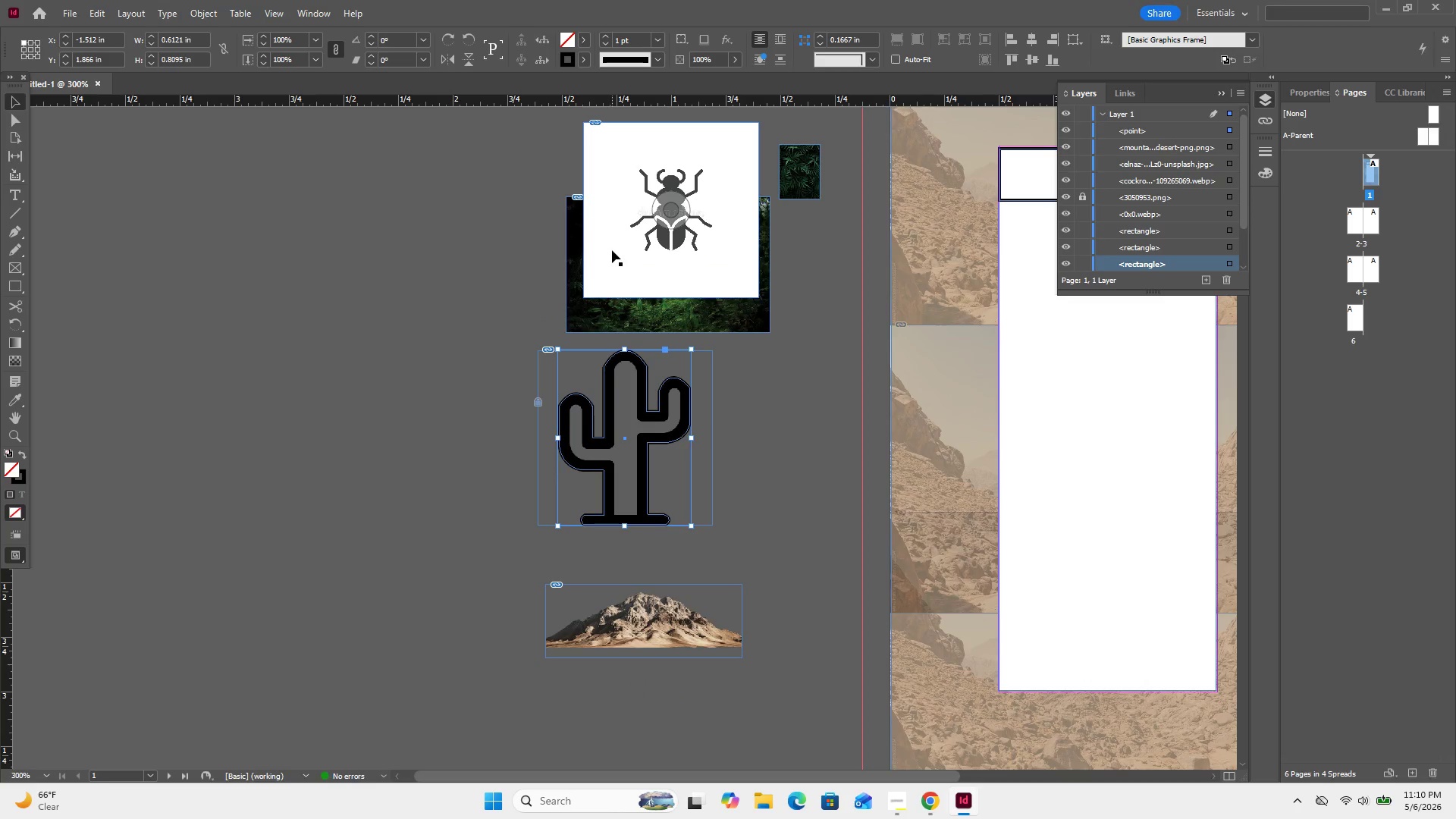 
key(Control+Minus)
 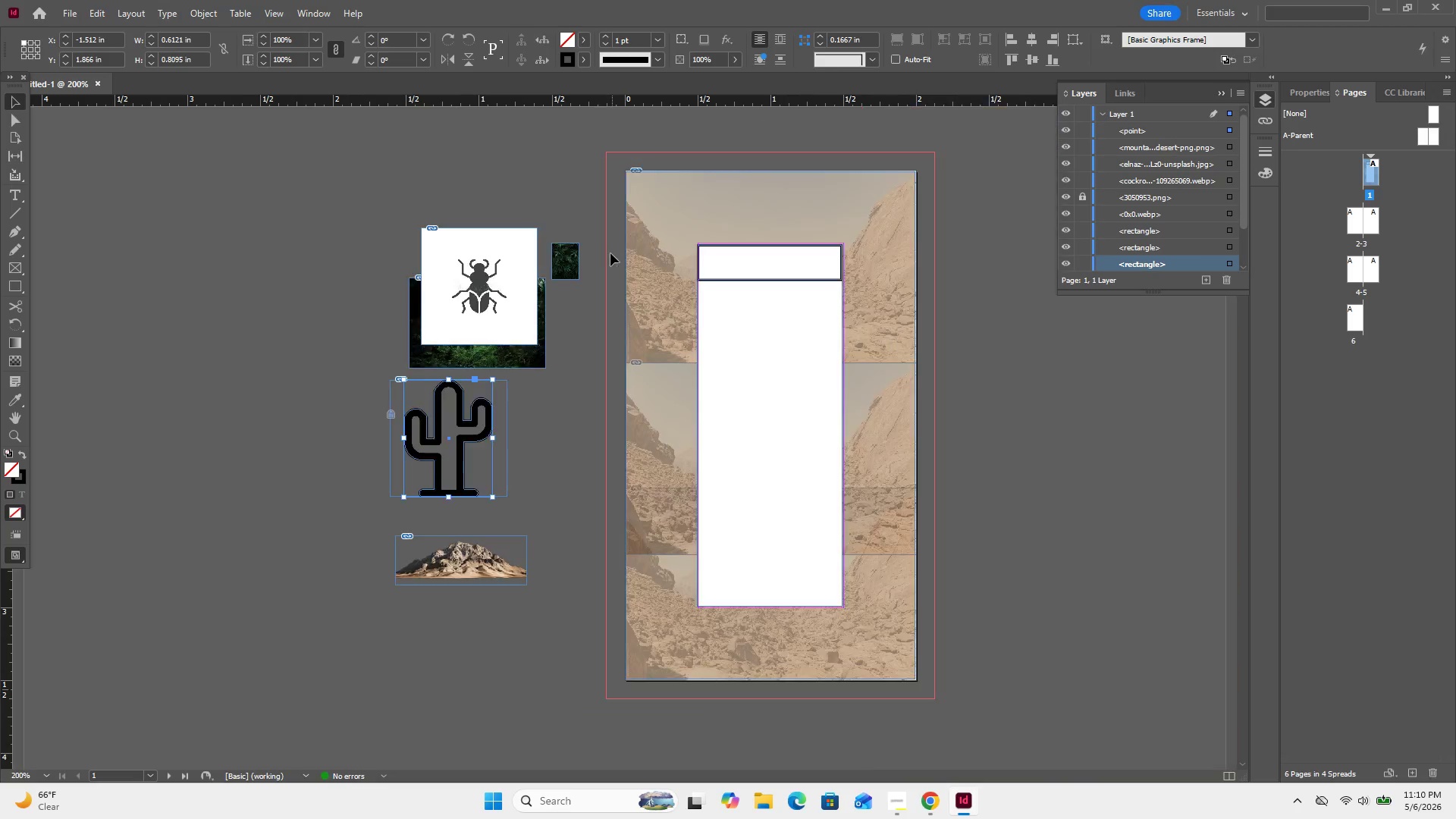 
key(Control+Minus)
 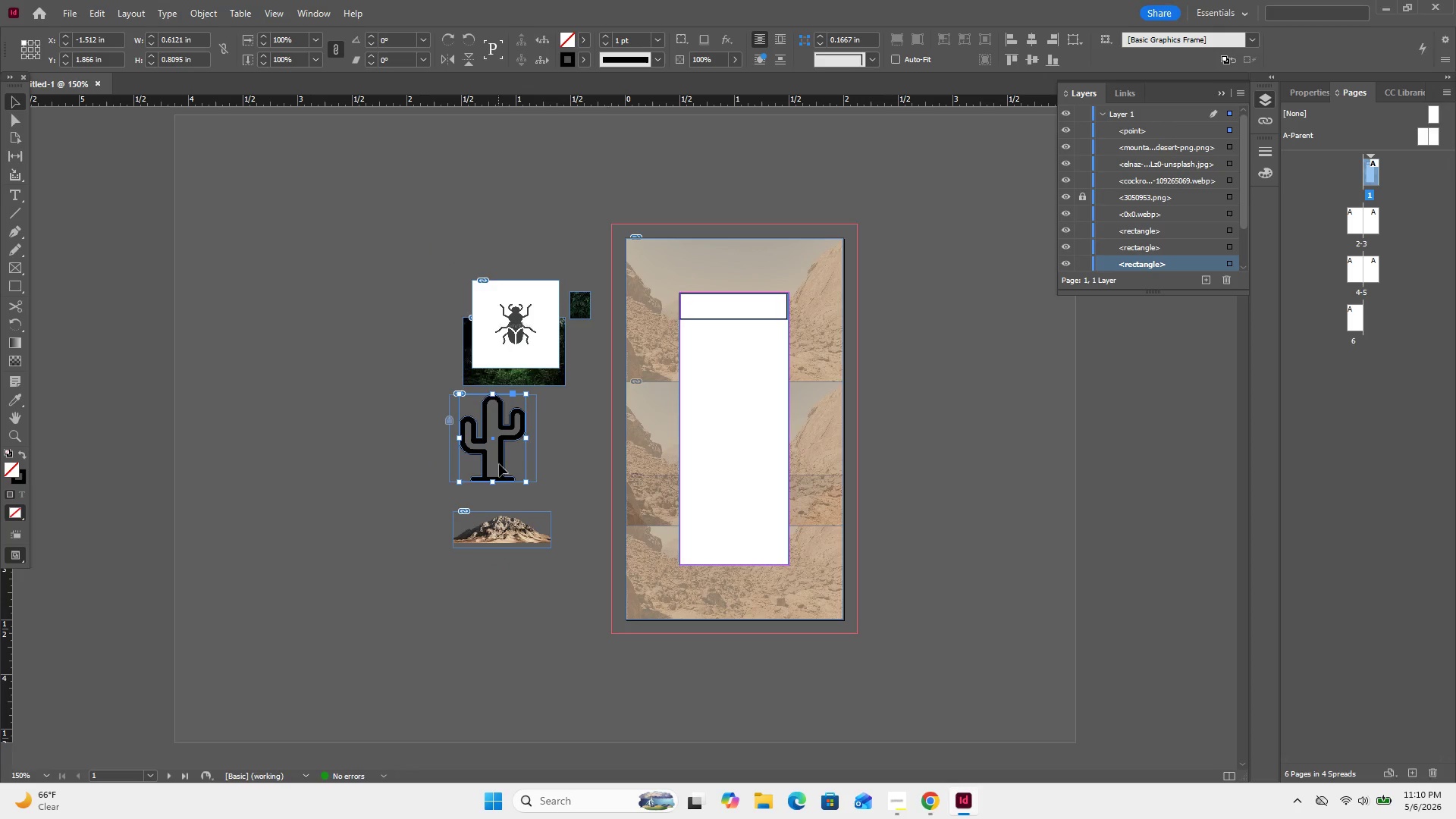 
left_click_drag(start_coordinate=[500, 464], to_coordinate=[524, 456])
 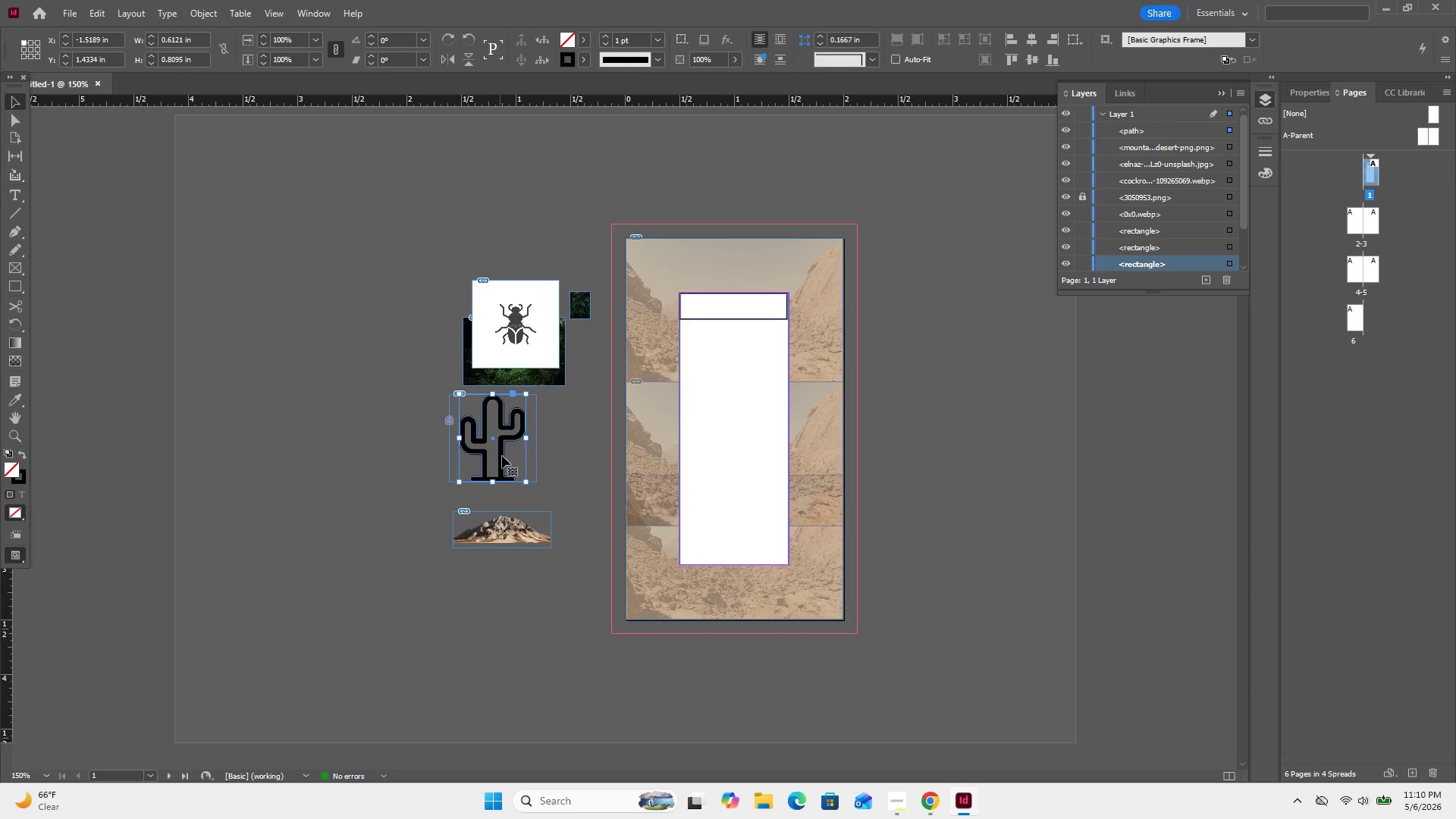 
left_click_drag(start_coordinate=[506, 455], to_coordinate=[513, 447])
 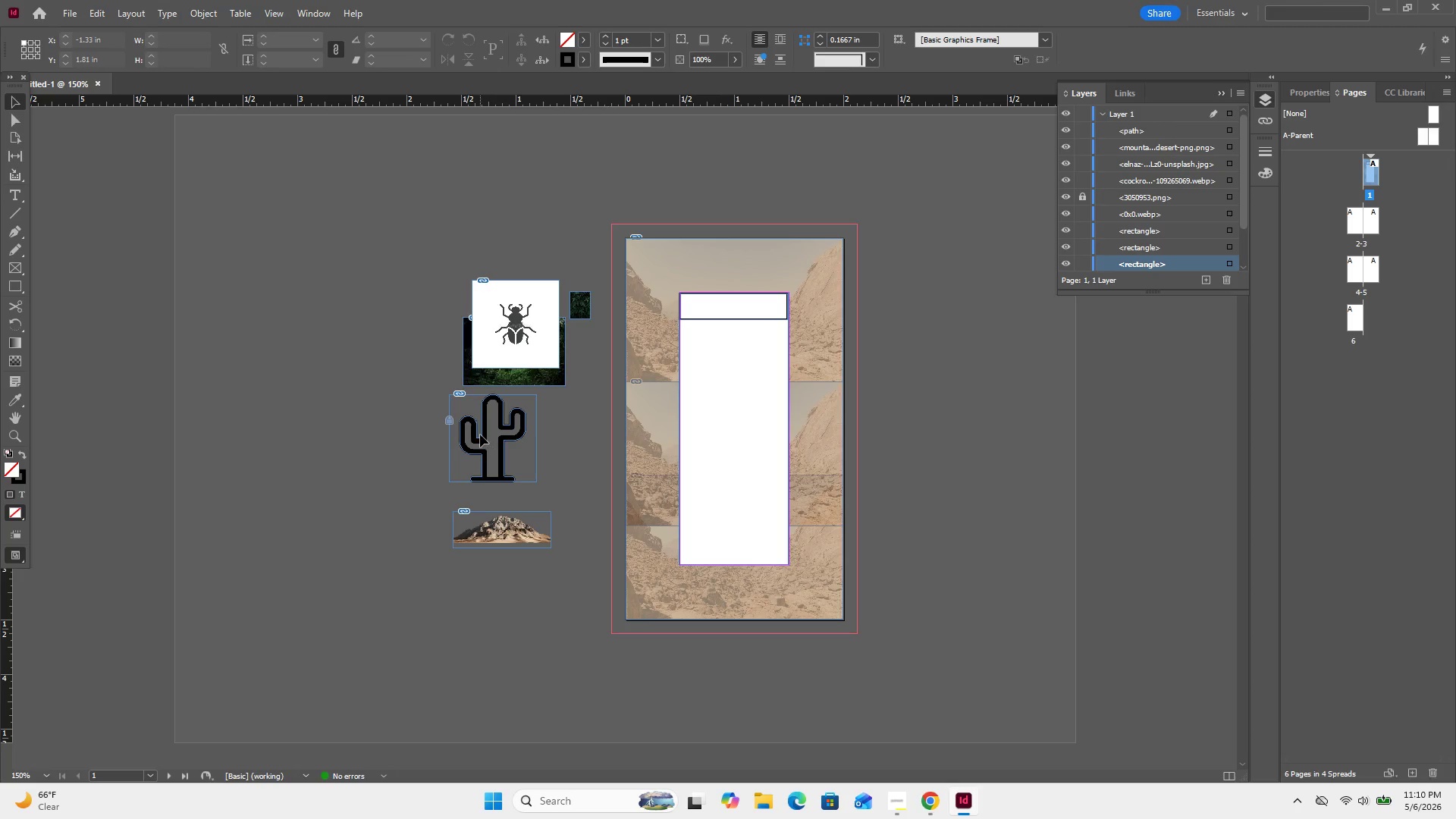 
left_click_drag(start_coordinate=[485, 441], to_coordinate=[601, 433])
 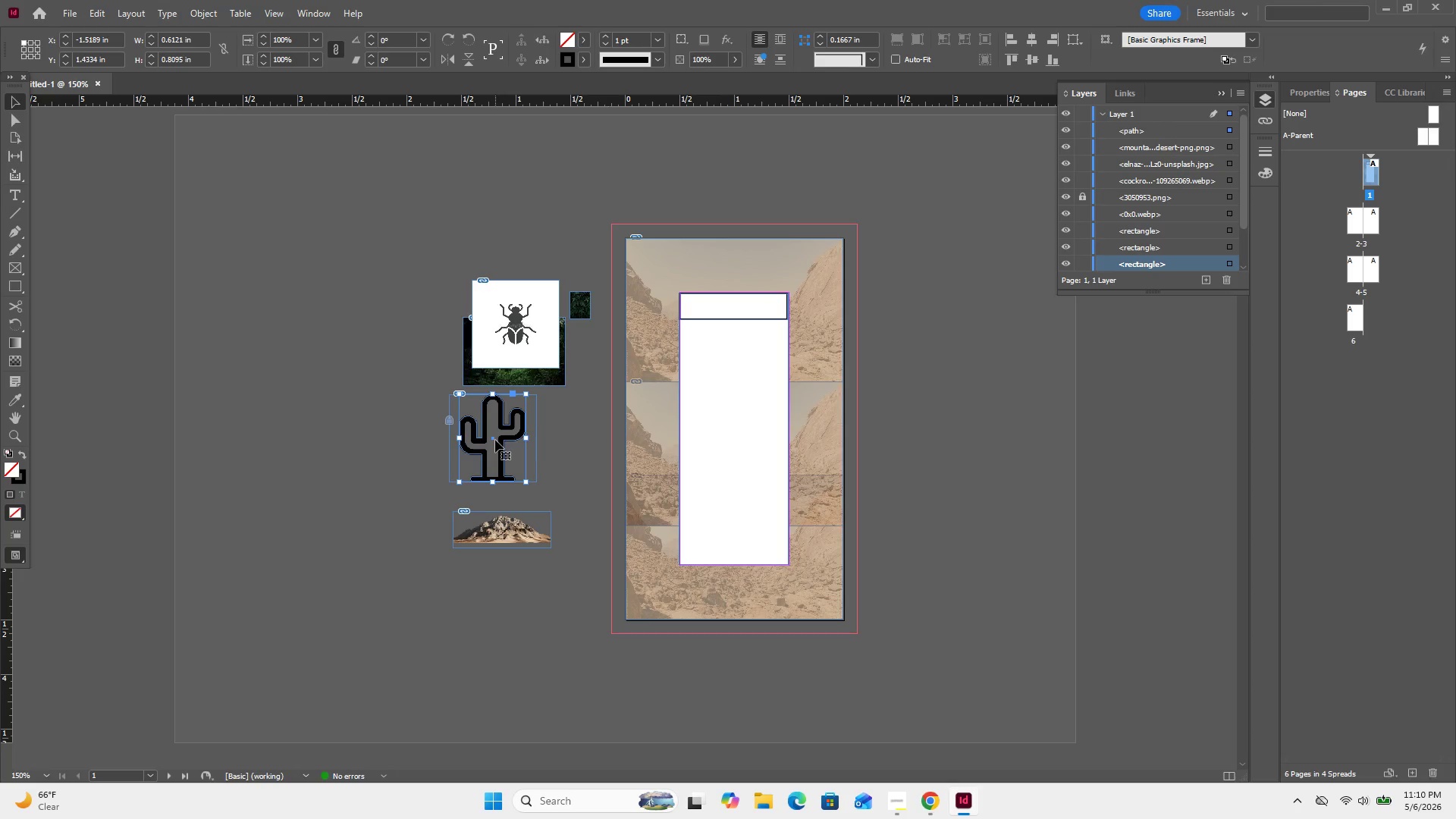 
left_click_drag(start_coordinate=[495, 440], to_coordinate=[742, 405])
 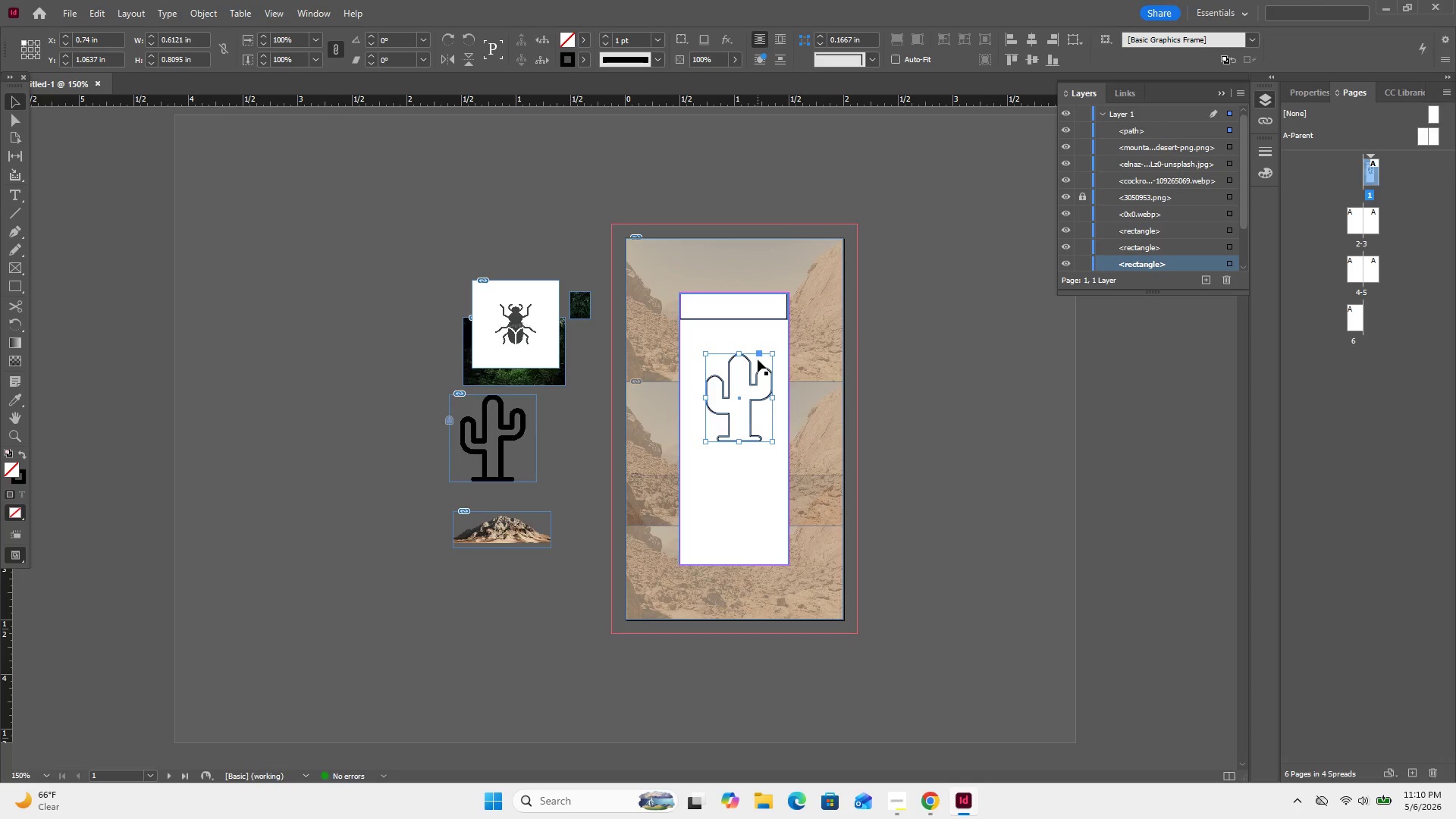 
key(Control+Equal)
 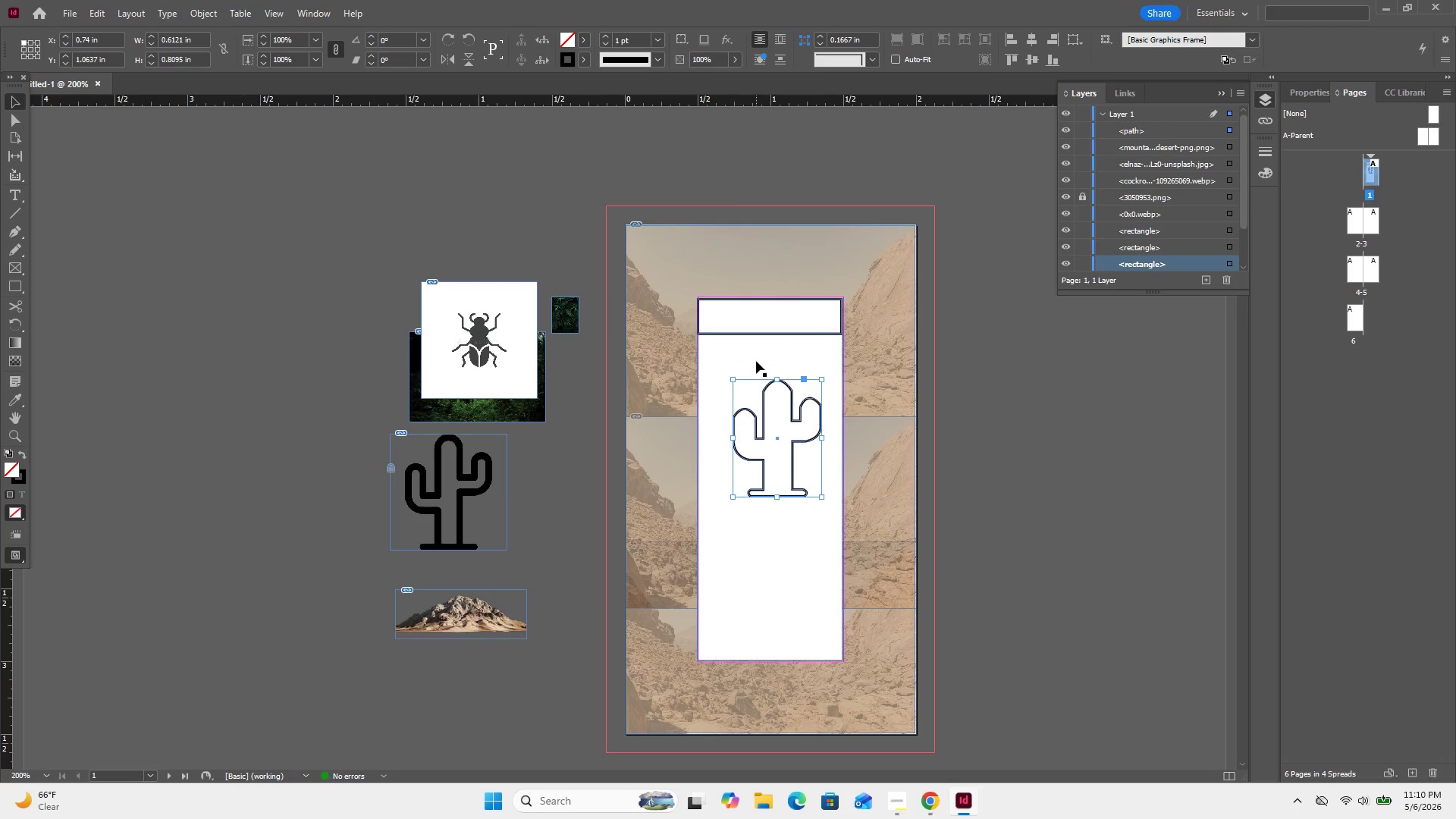 
key(Control+Equal)
 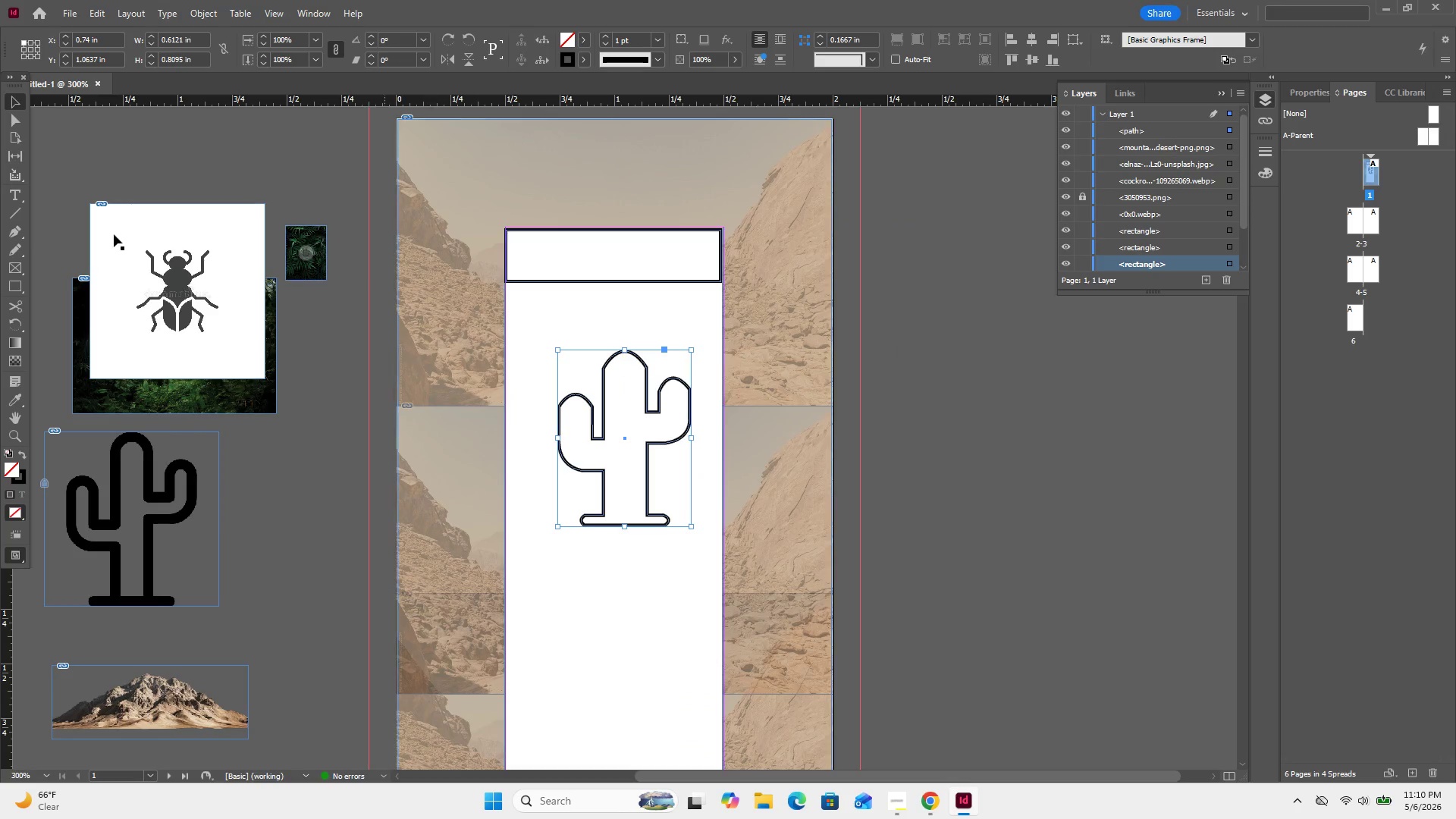 
left_click([13, 119])
 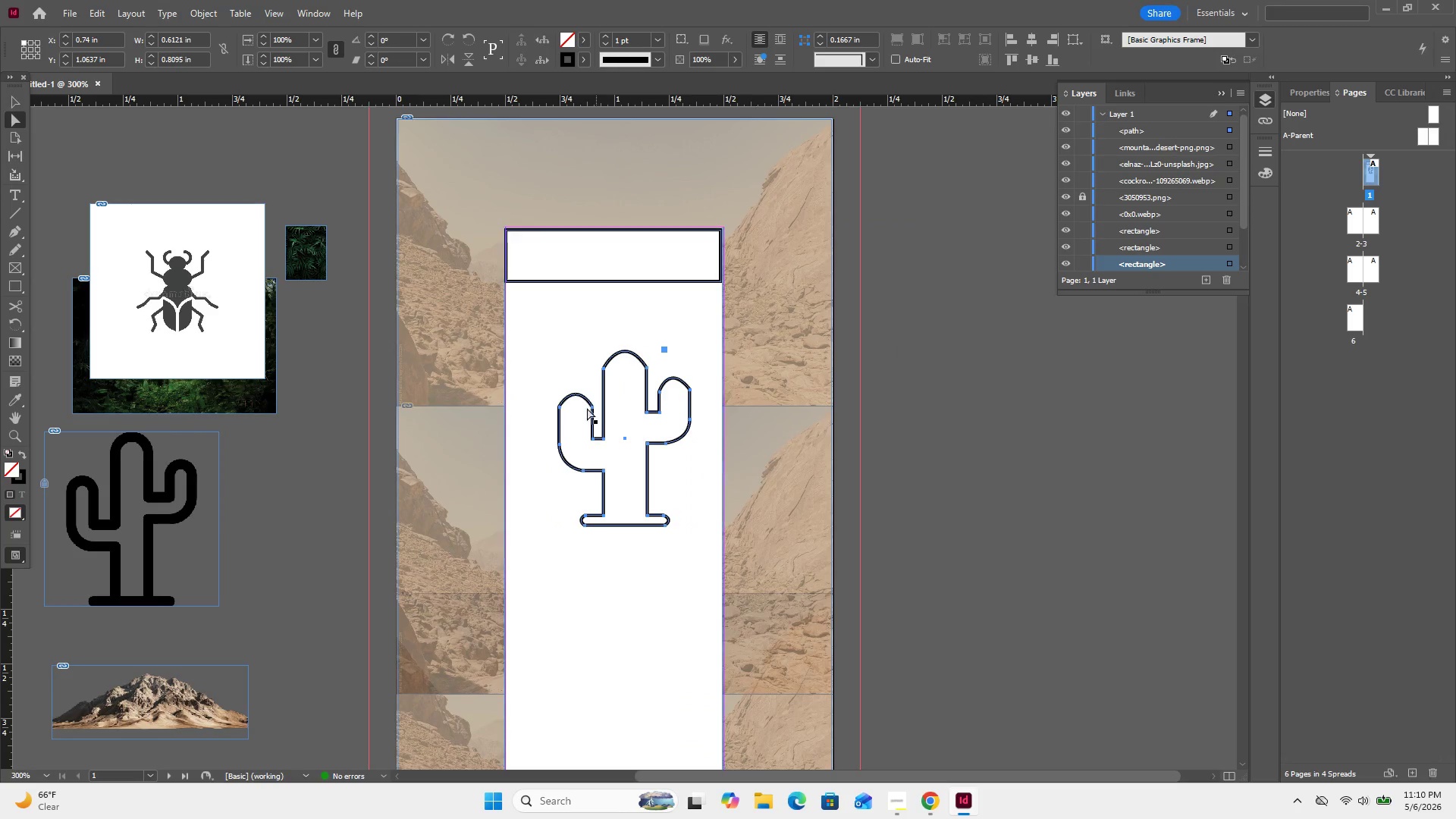 
left_click([592, 406])
 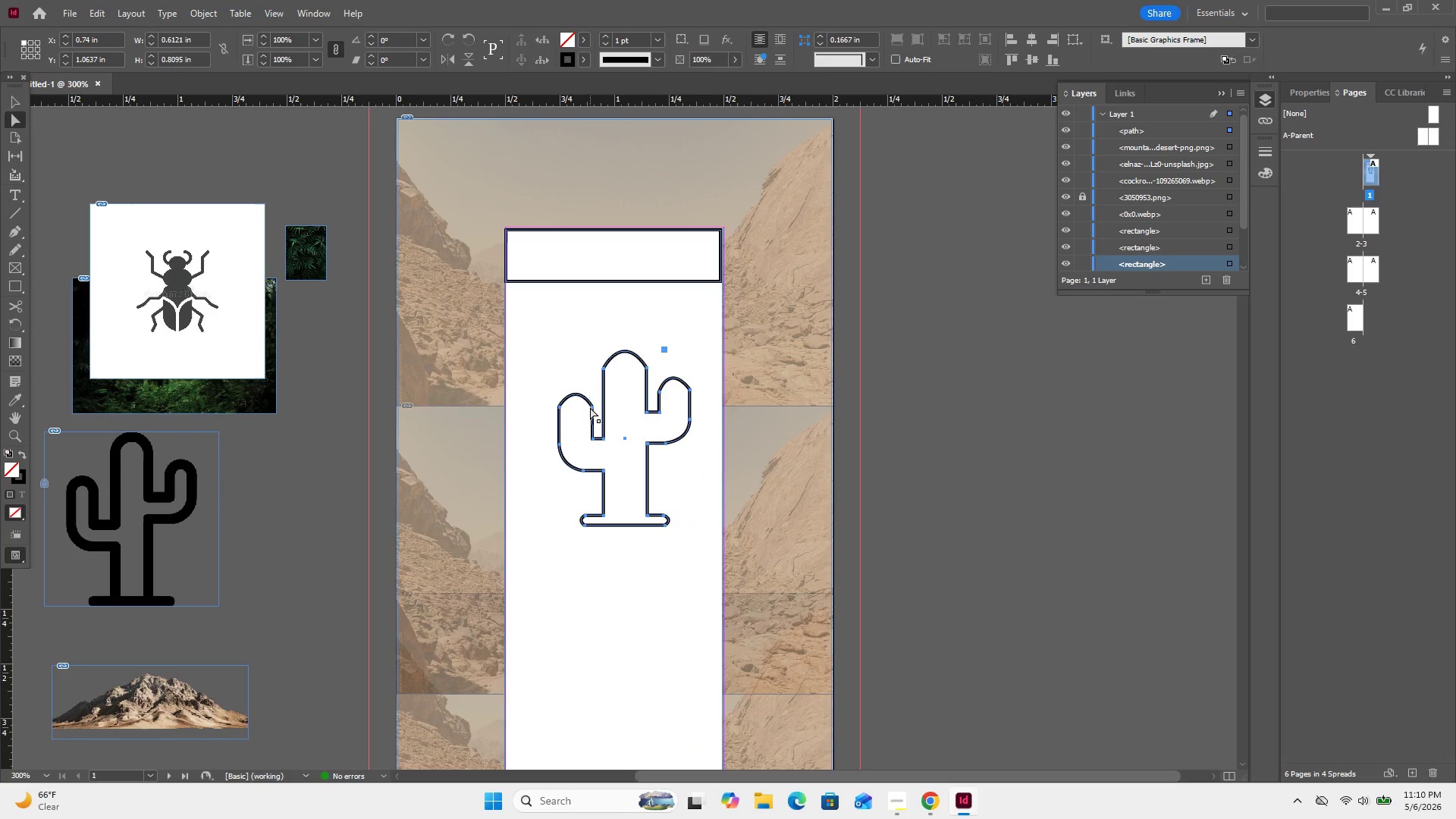 
left_click([590, 407])
 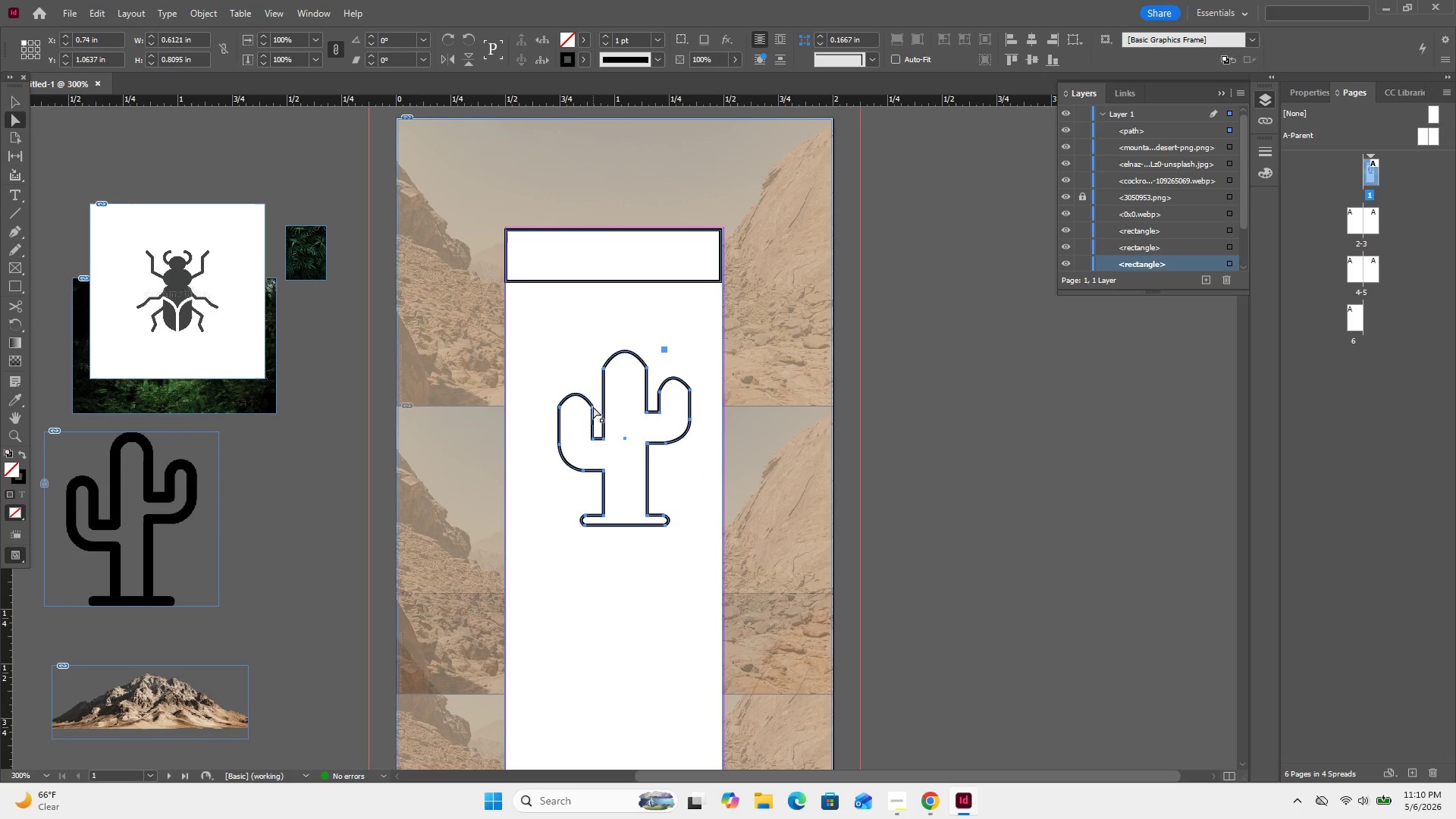 
double_click([593, 406])
 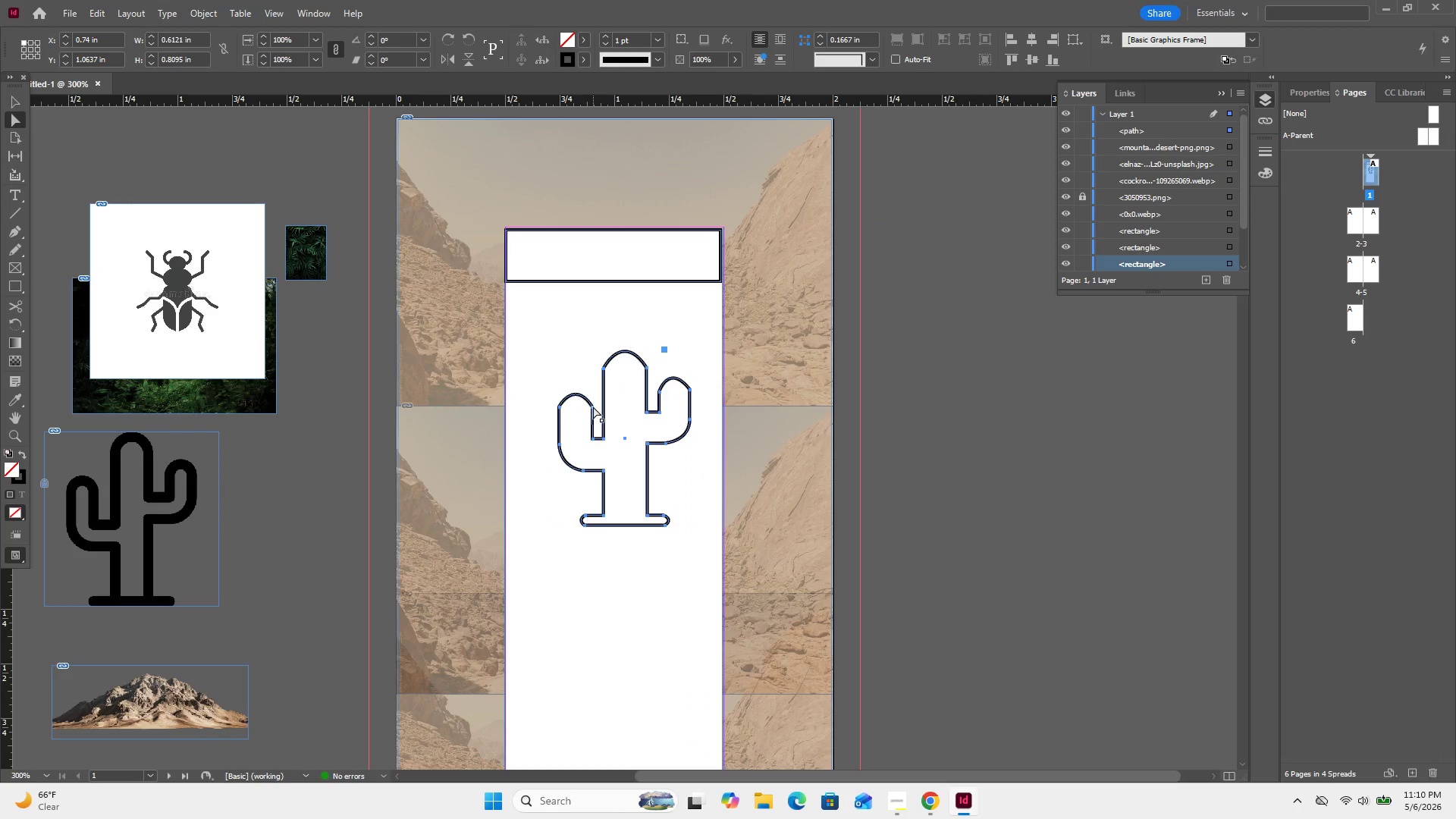 
scroll: coordinate [593, 406], scroll_direction: down, amount: 2.0
 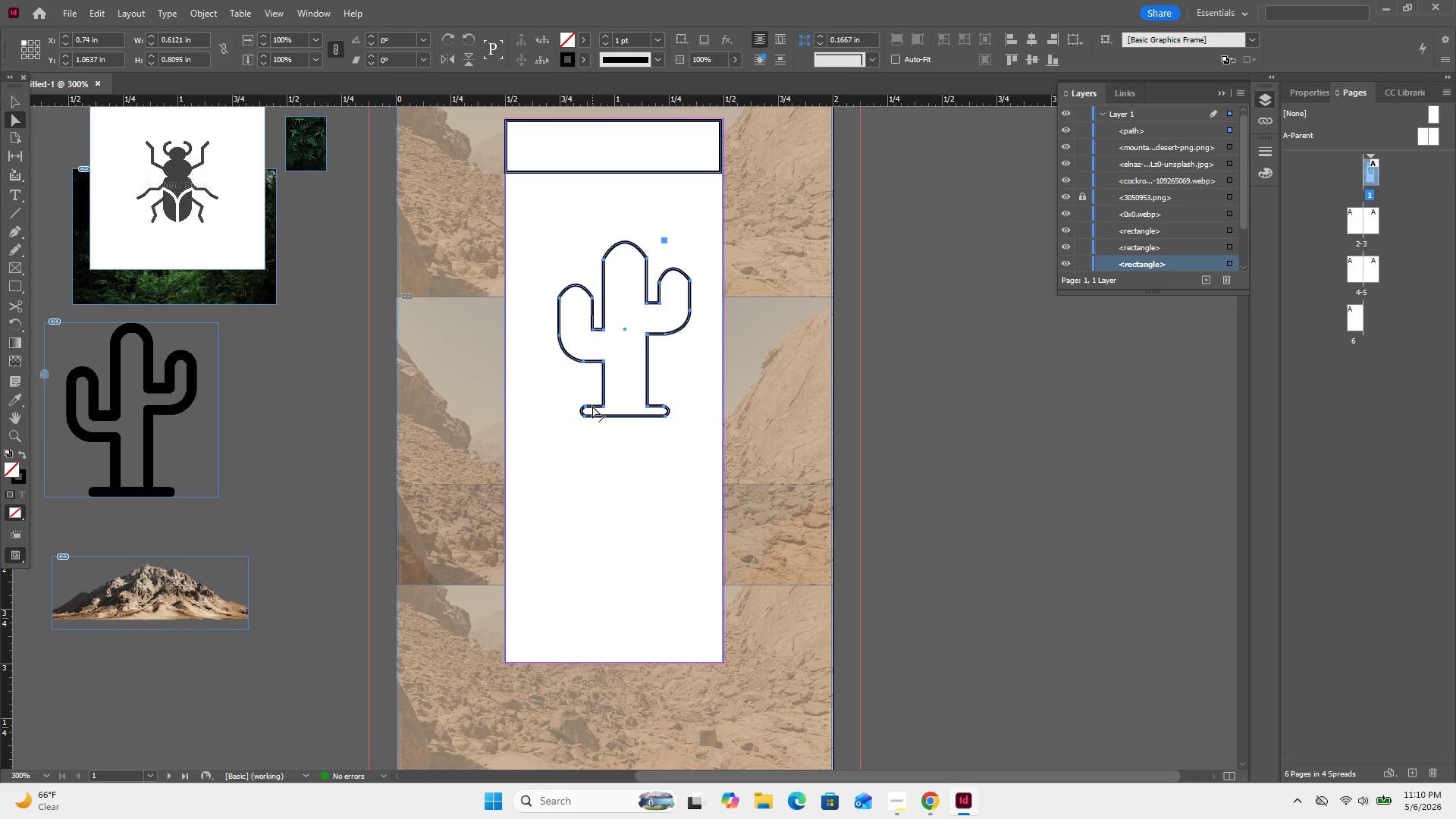 
key(ArrowLeft)
 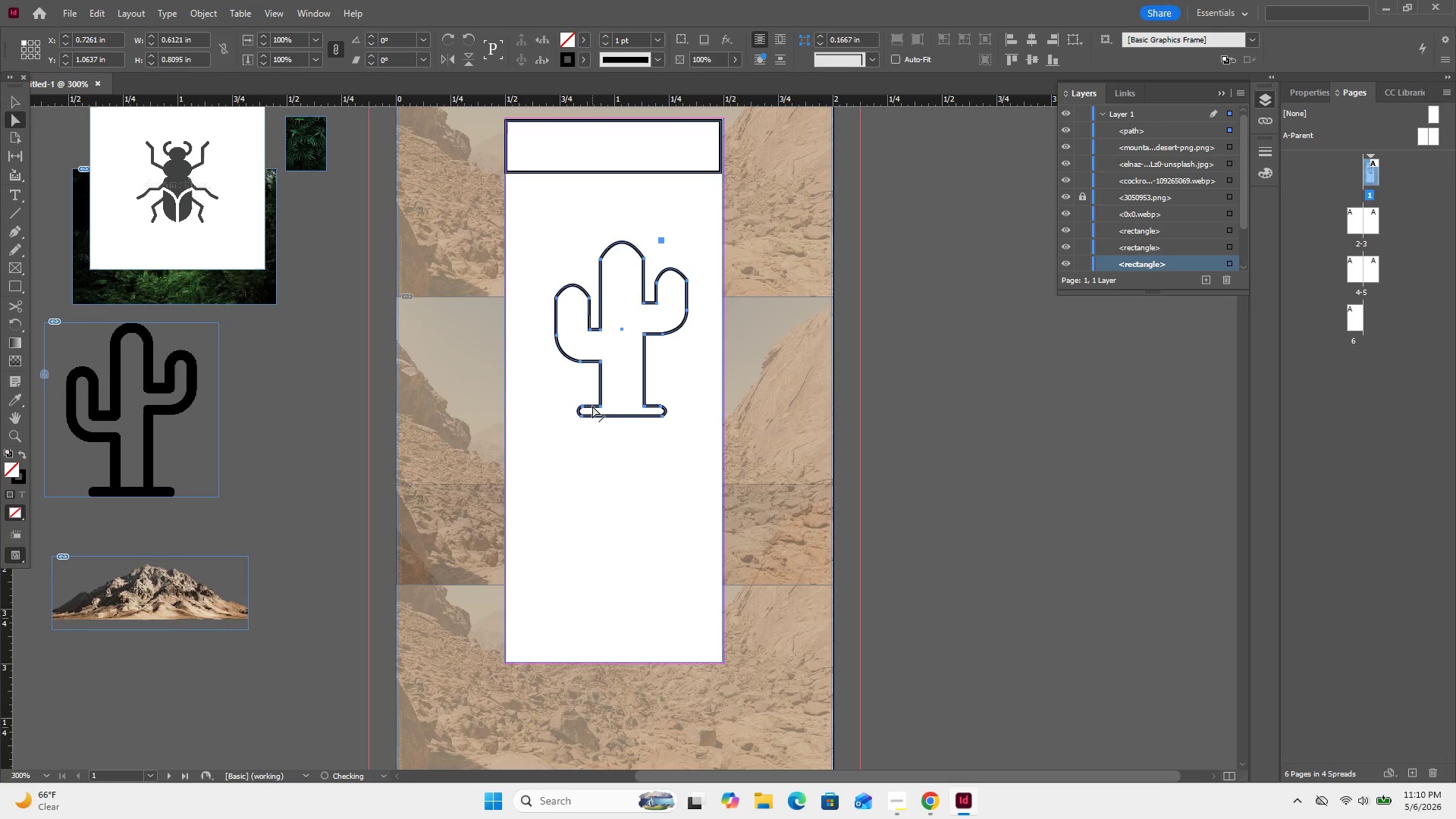 
key(Control+Equal)
 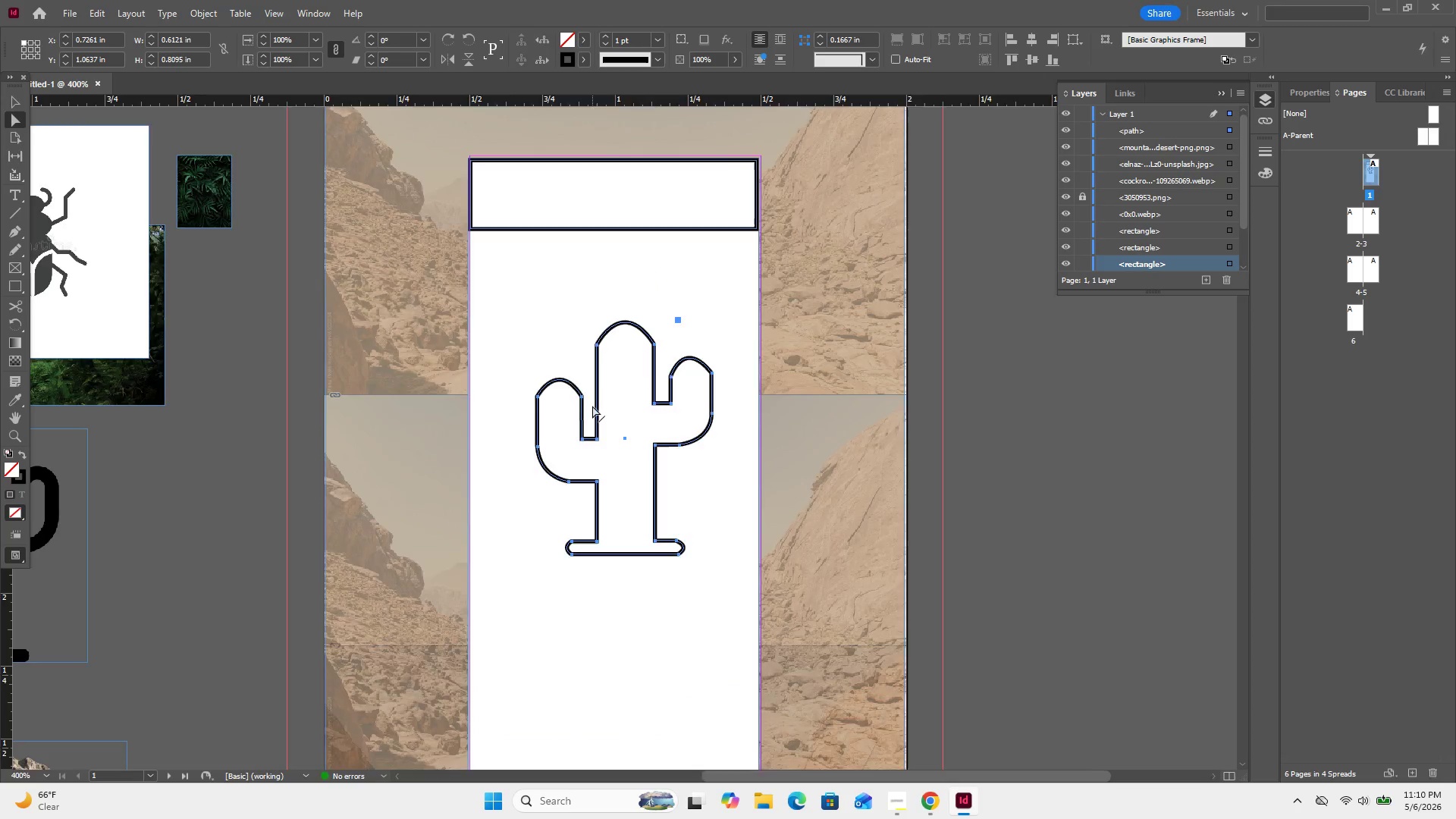 
key(Control+Equal)
 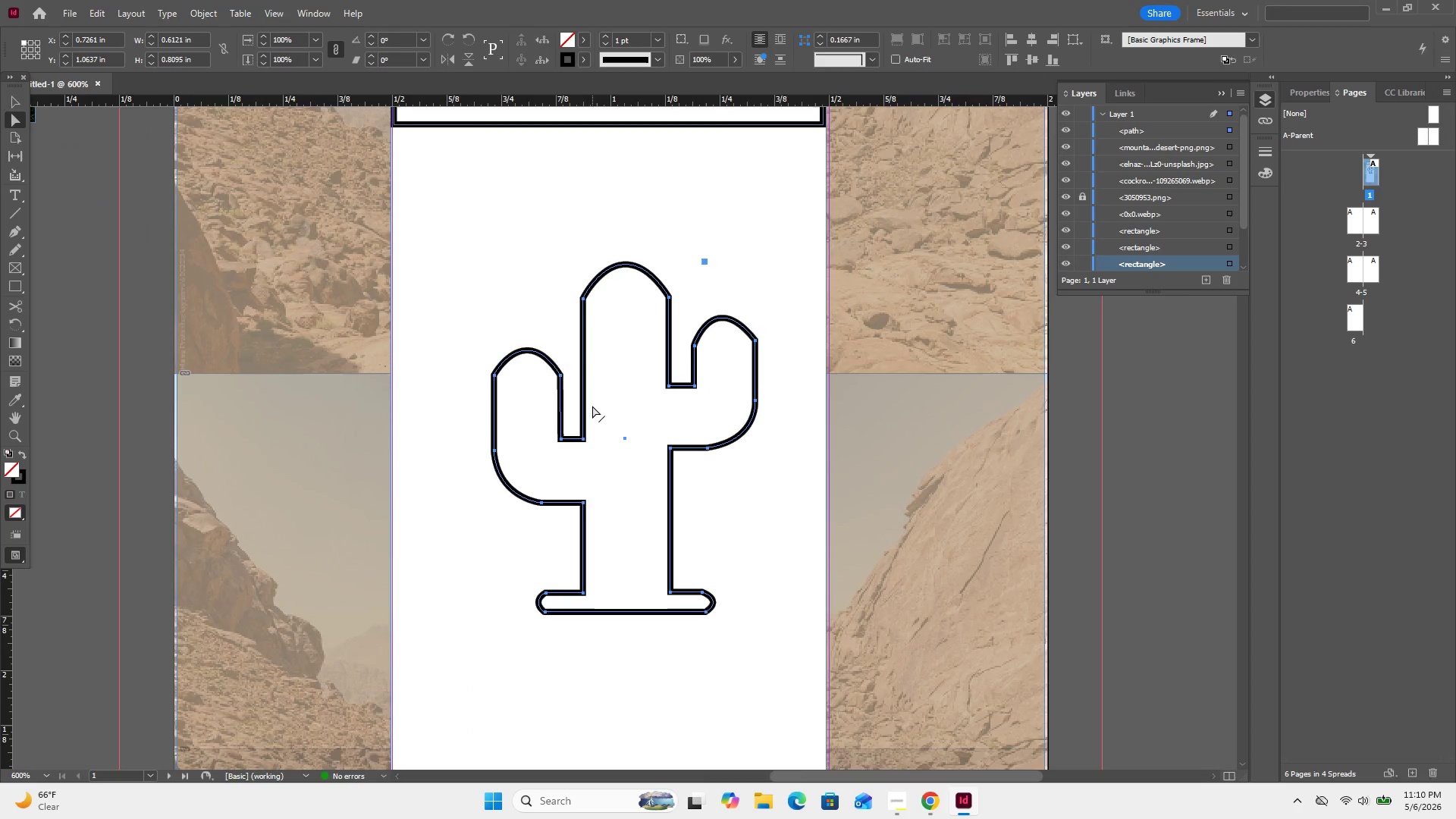 
key(Control+Equal)
 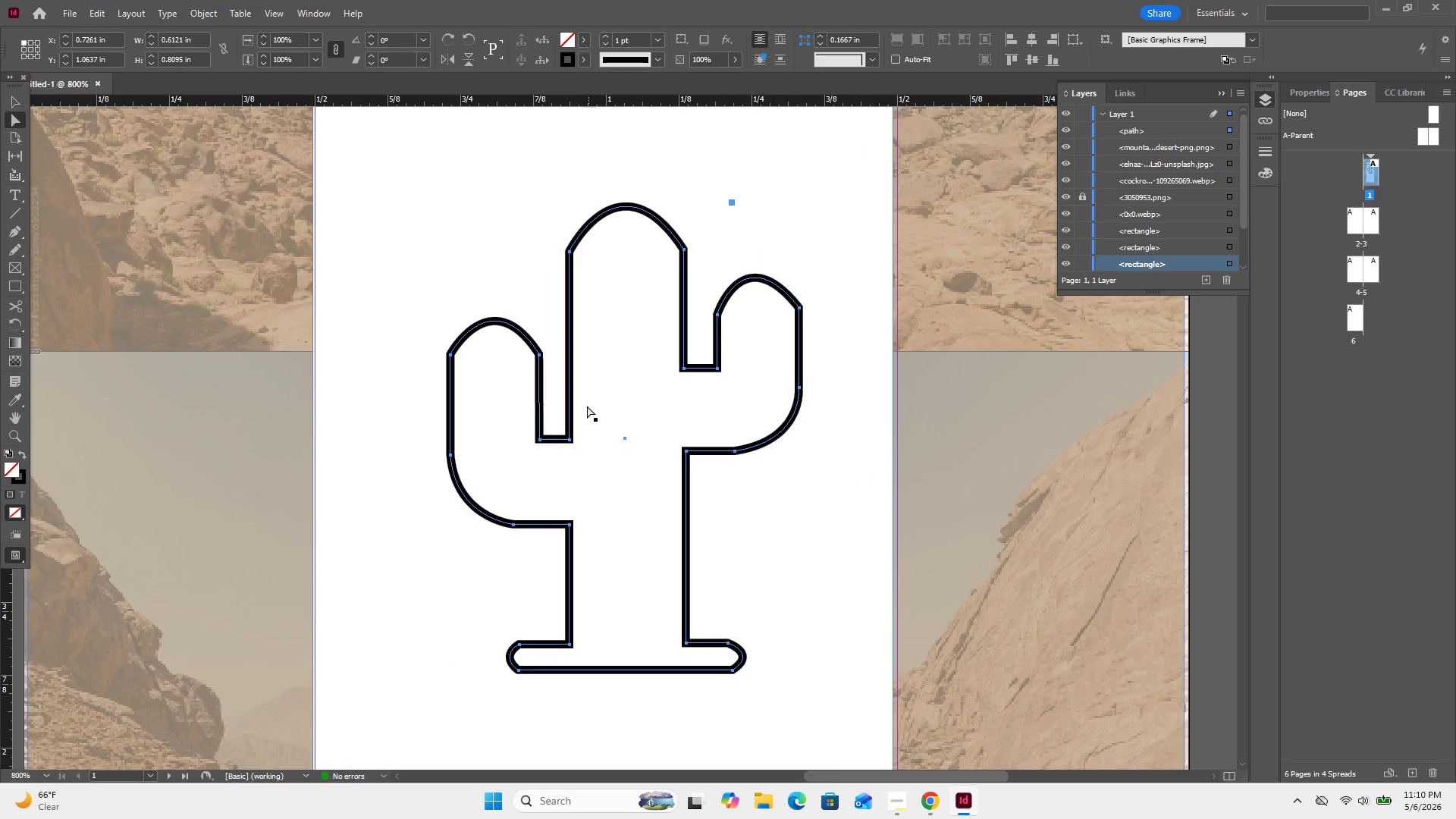 
key(Control+Equal)
 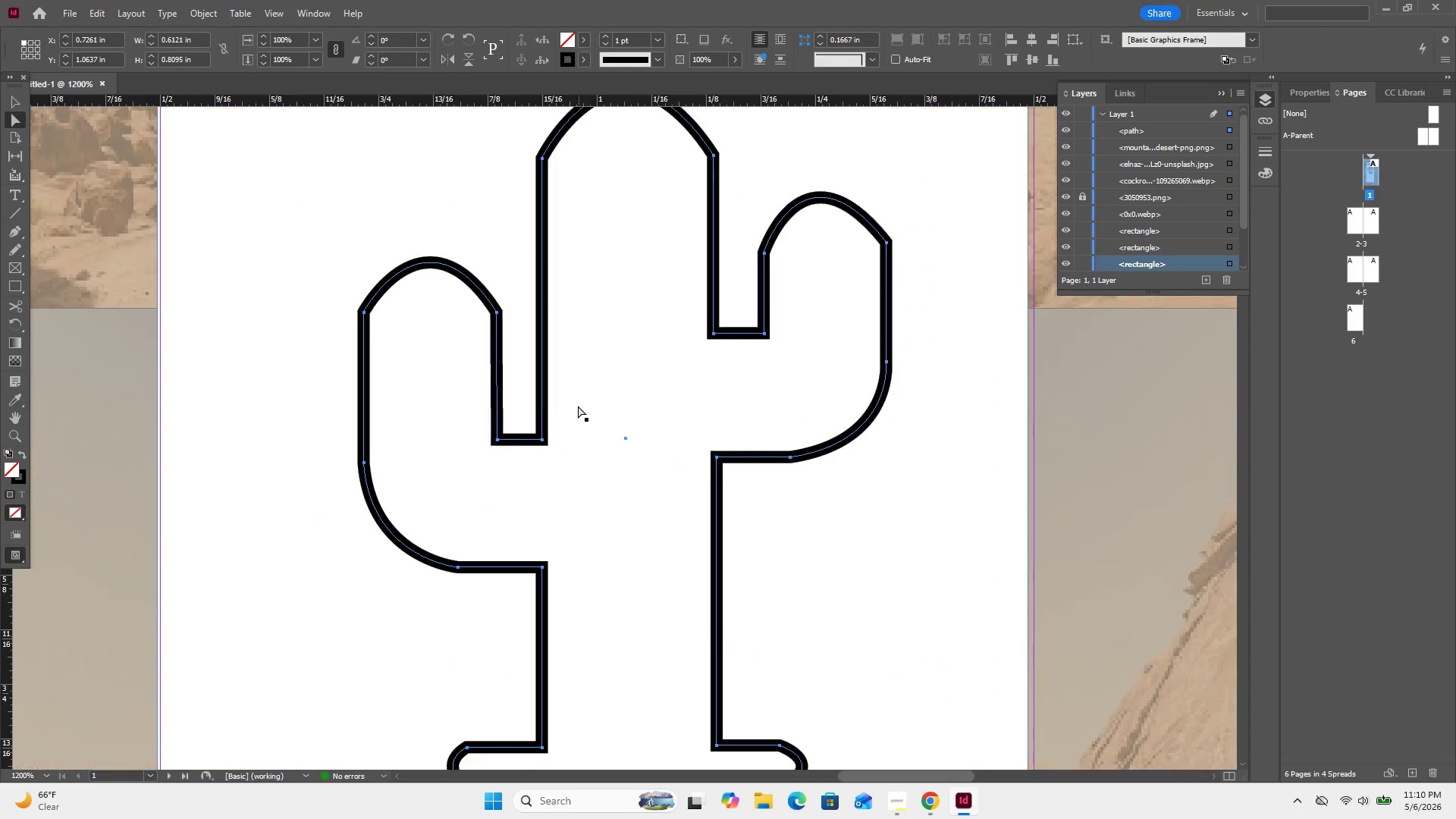 
key(Control+Equal)
 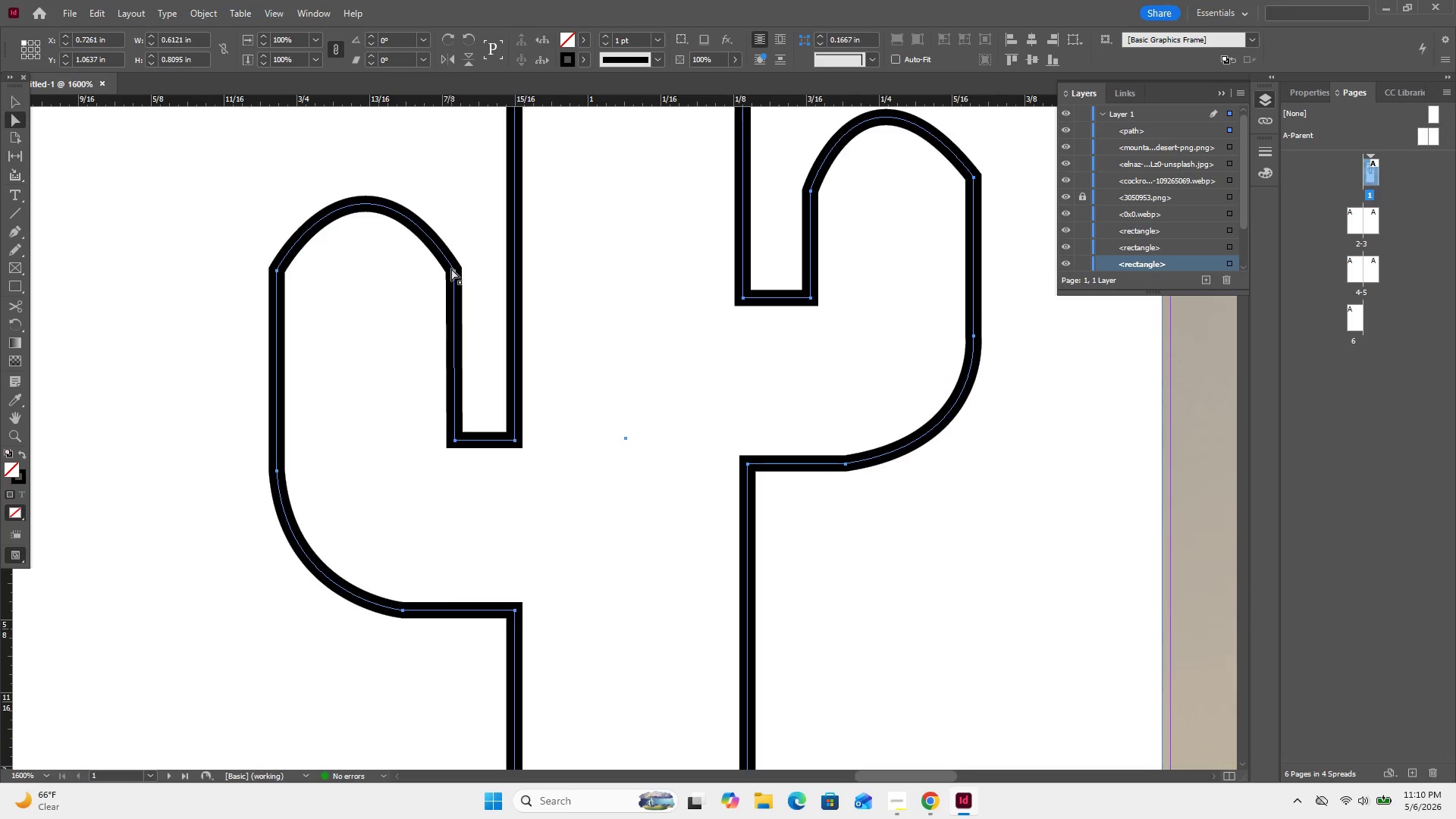 
left_click([451, 268])
 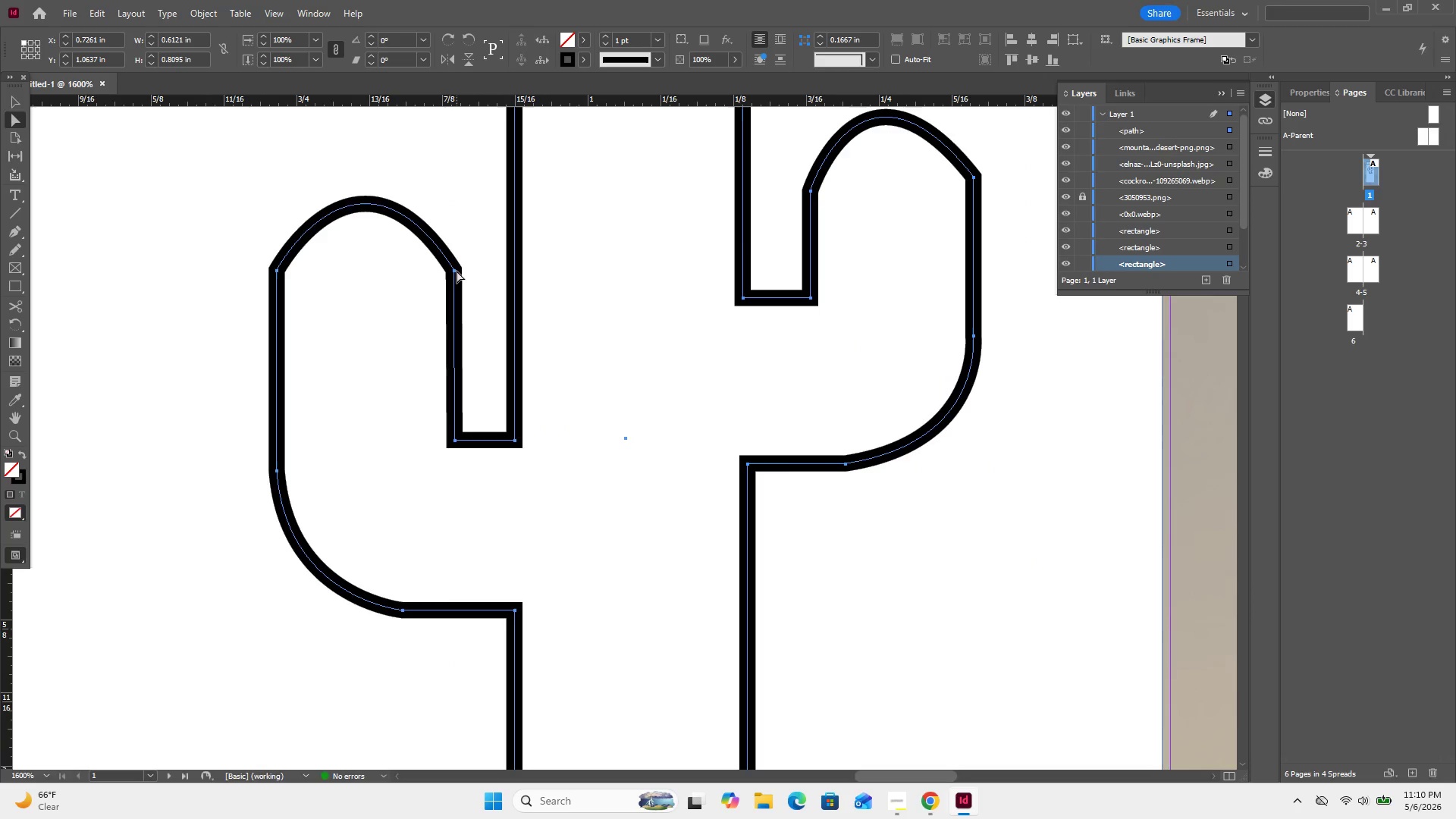 
left_click([457, 271])
 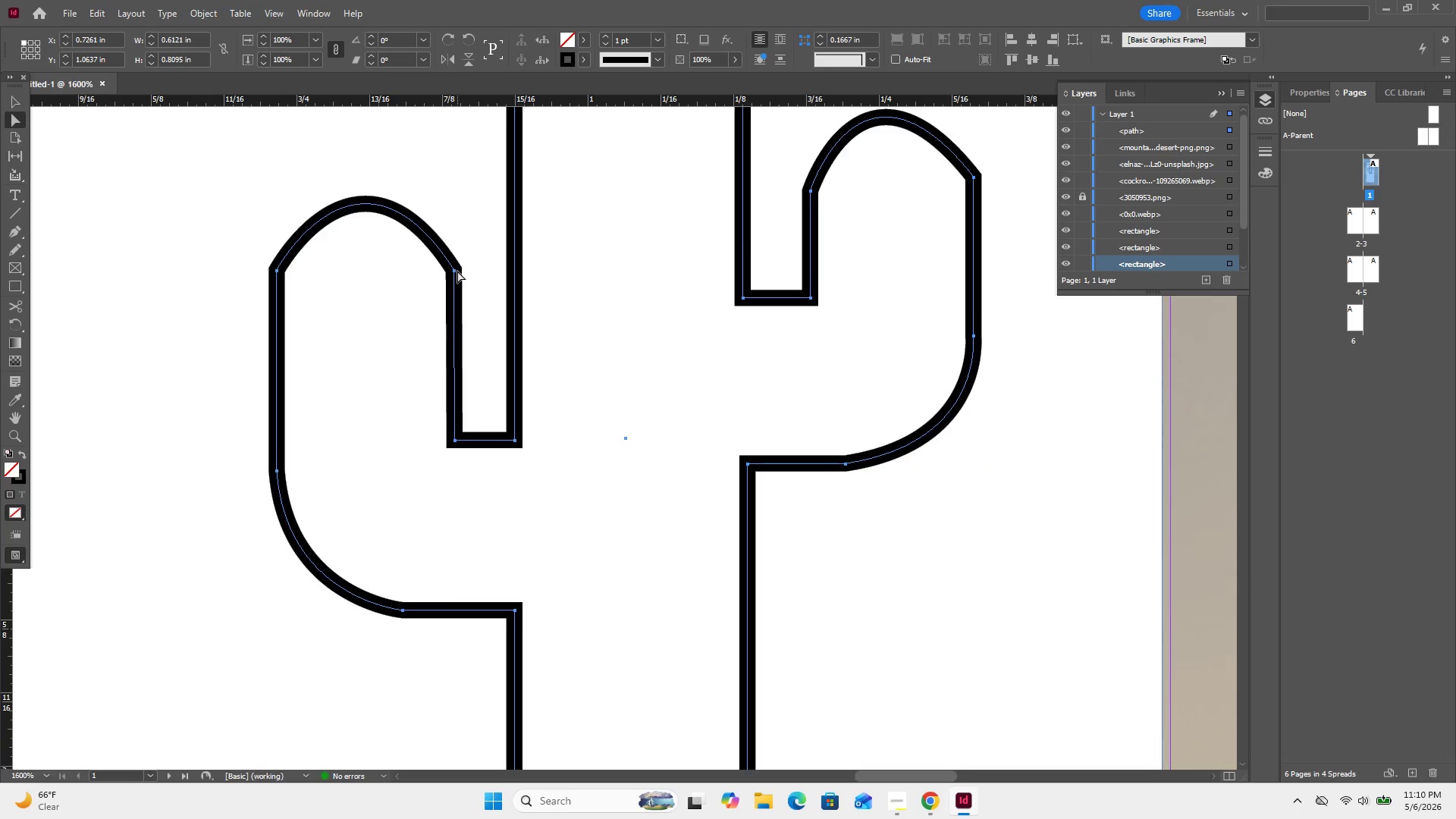 
left_click_drag(start_coordinate=[457, 271], to_coordinate=[444, 276])
 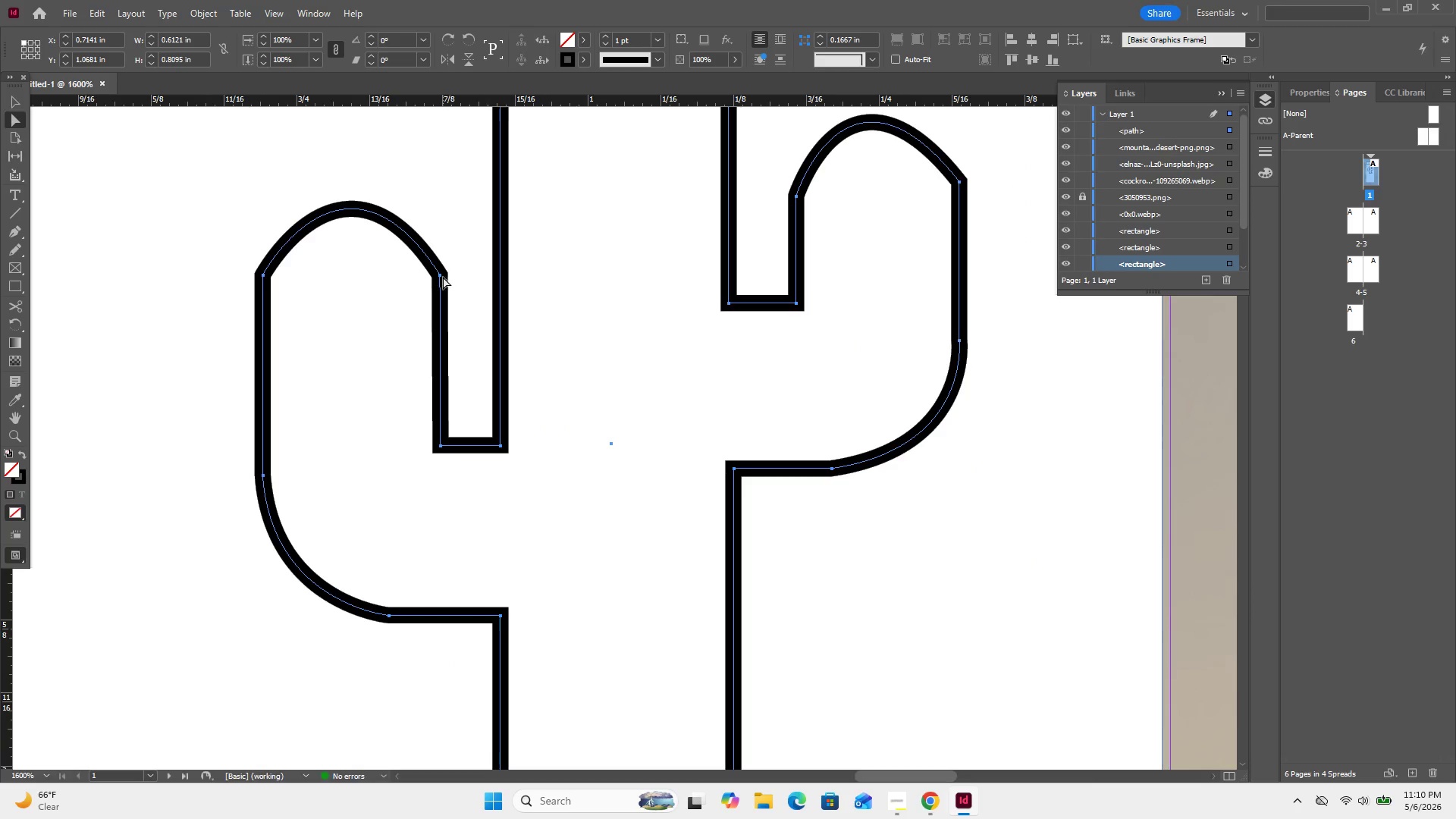 
left_click([443, 277])
 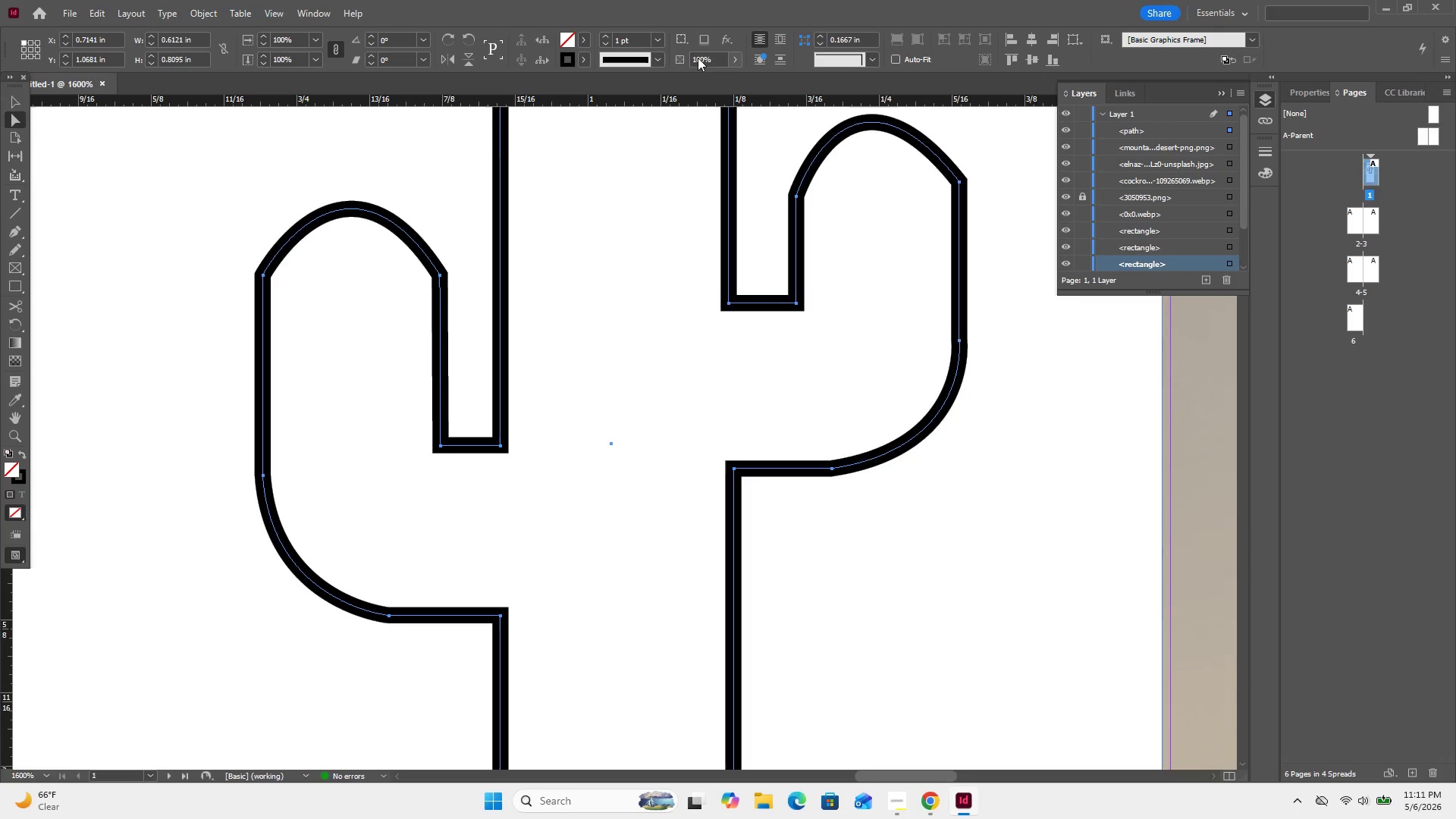 
wait(9.84)
 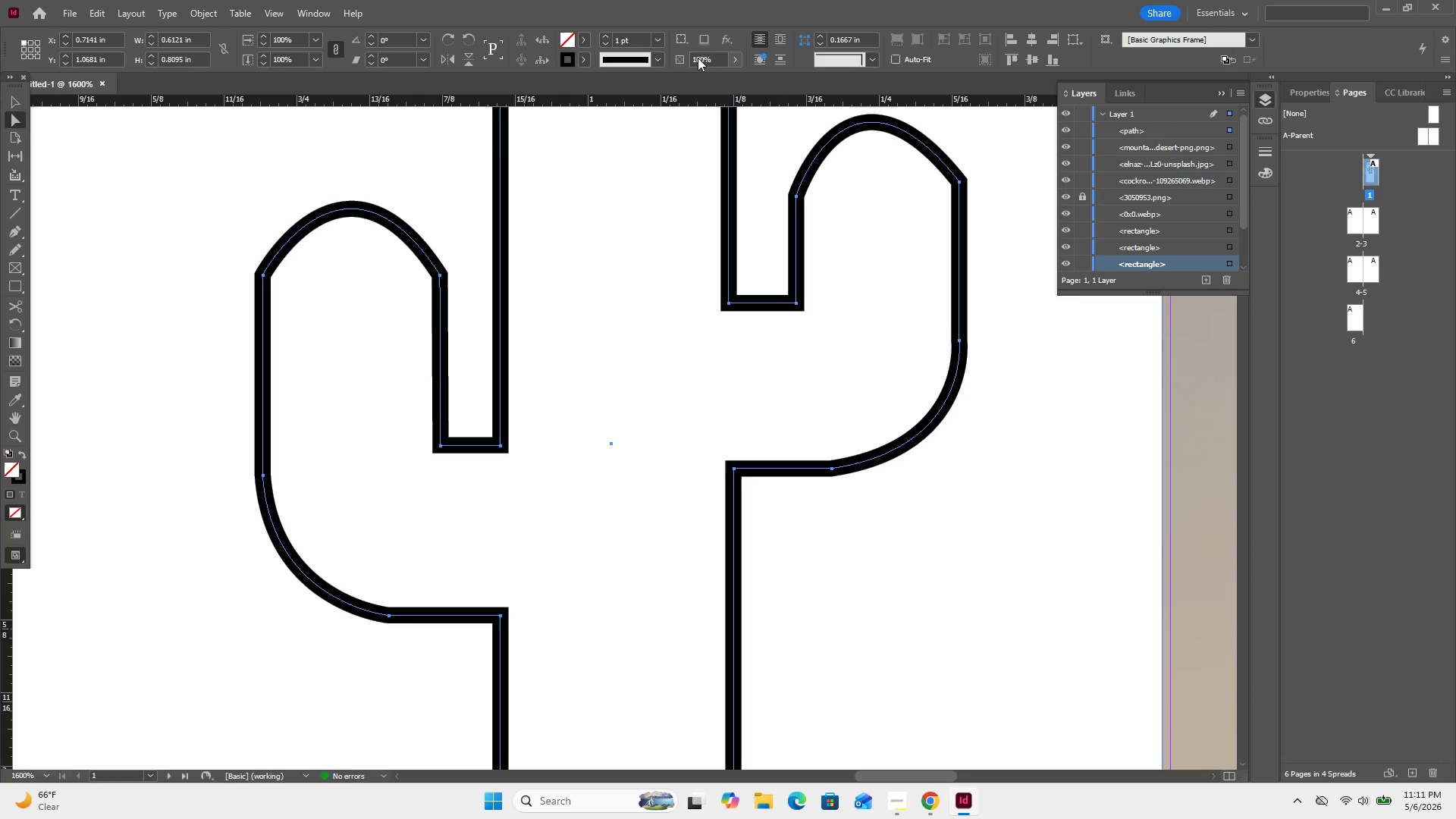 
left_click([422, 39])
 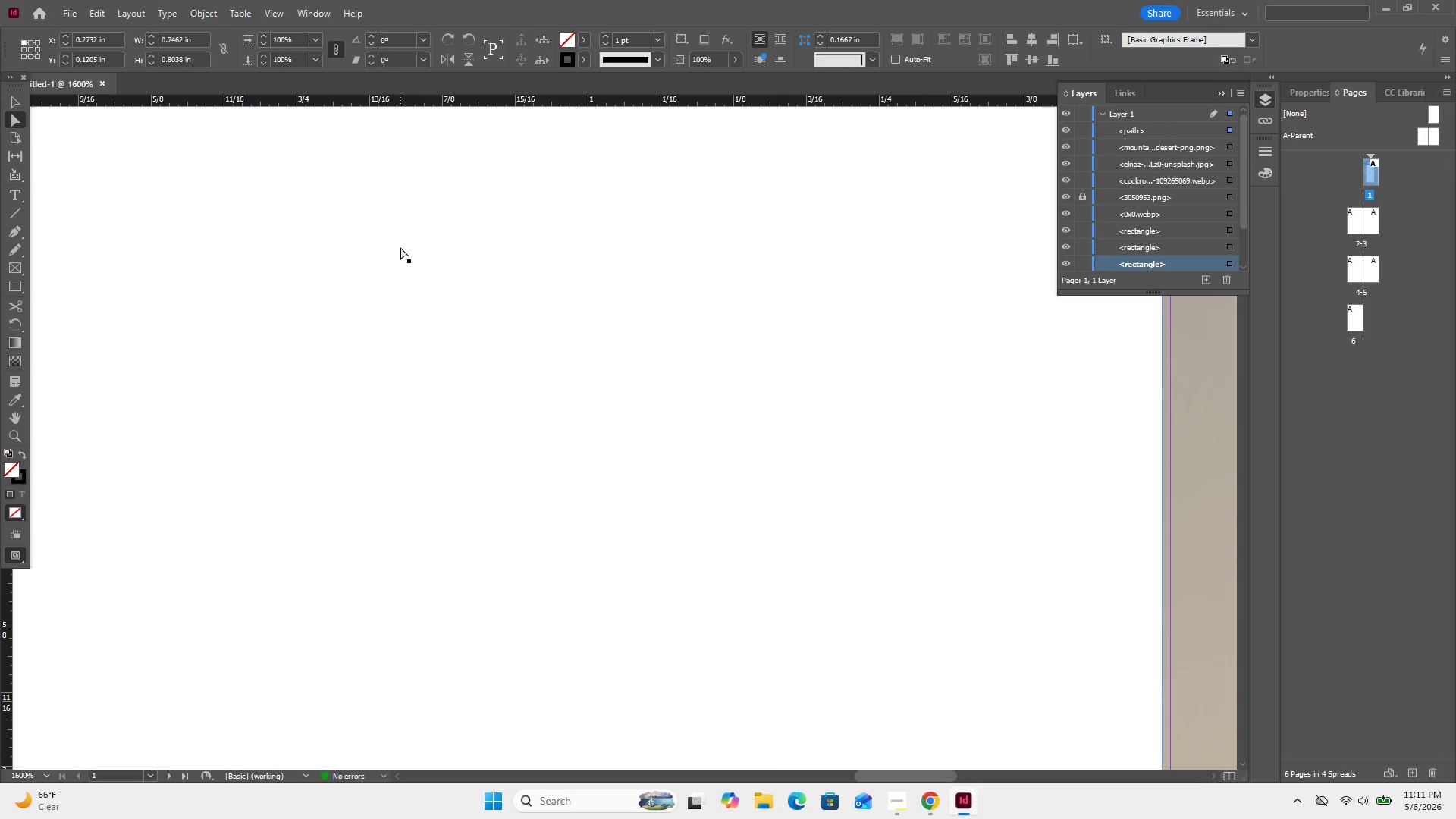 
wait(5.03)
 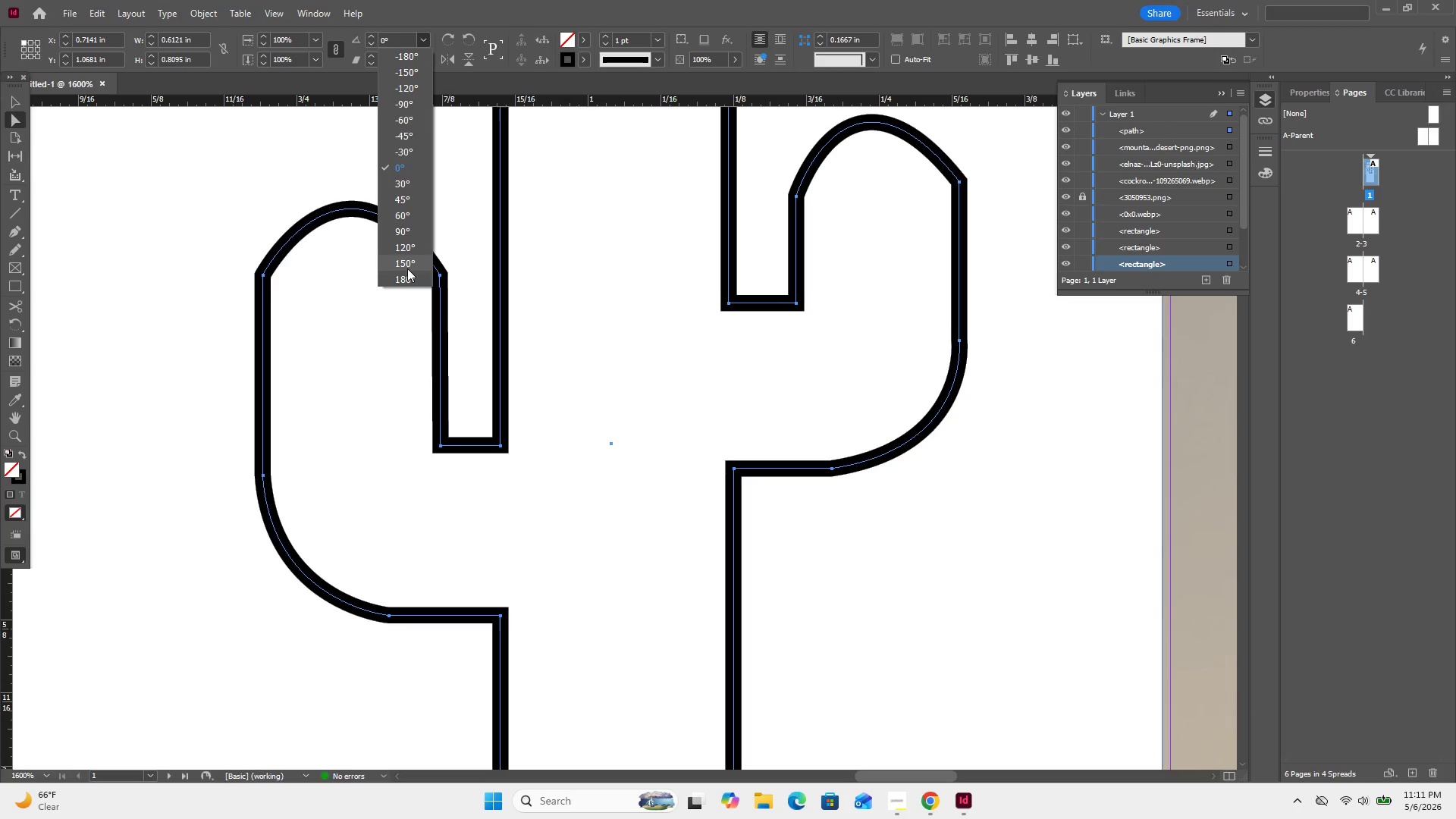 
hold_key(key=ControlRight, duration=0.56)
 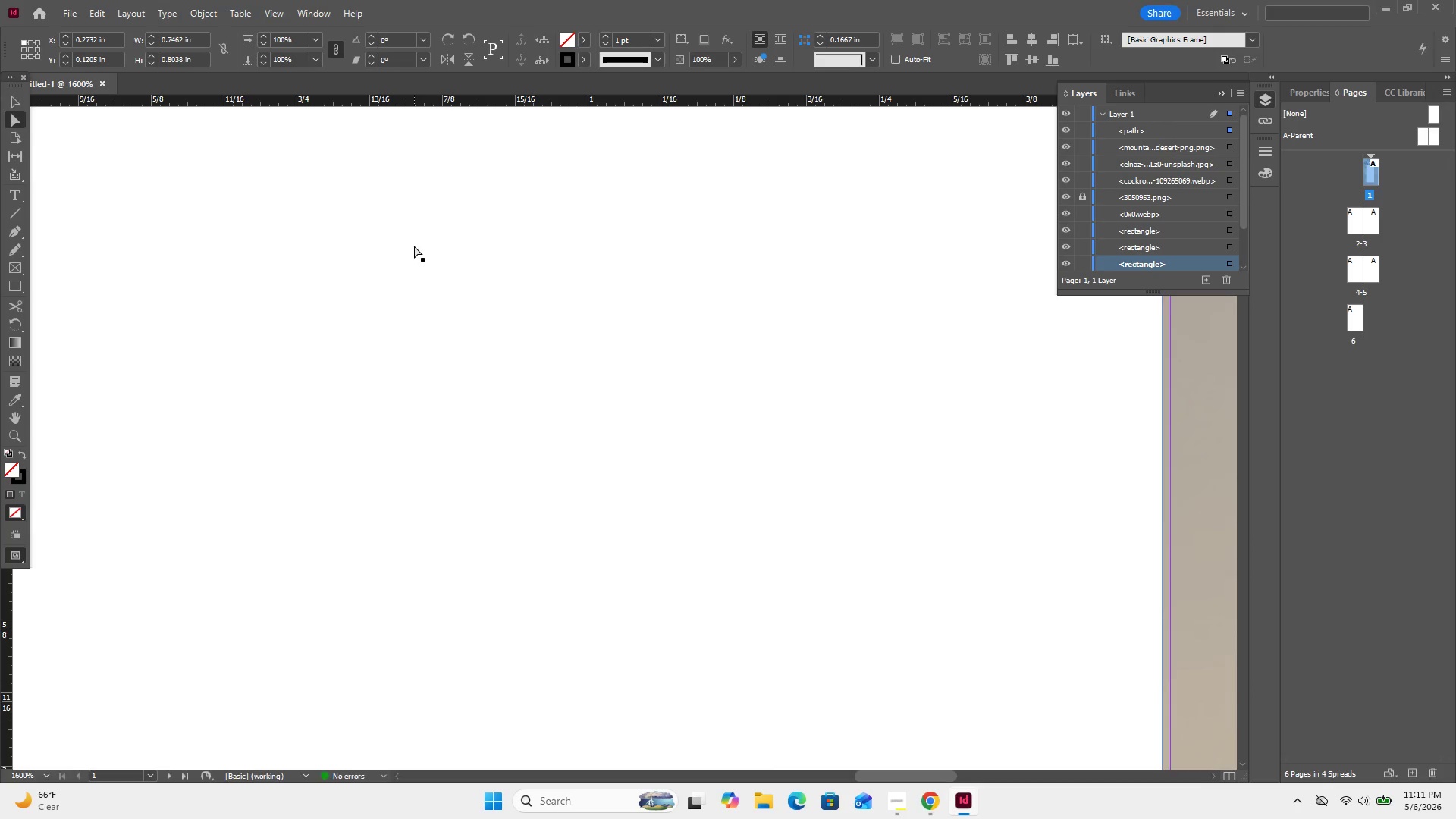 
key(Control+Minus)
 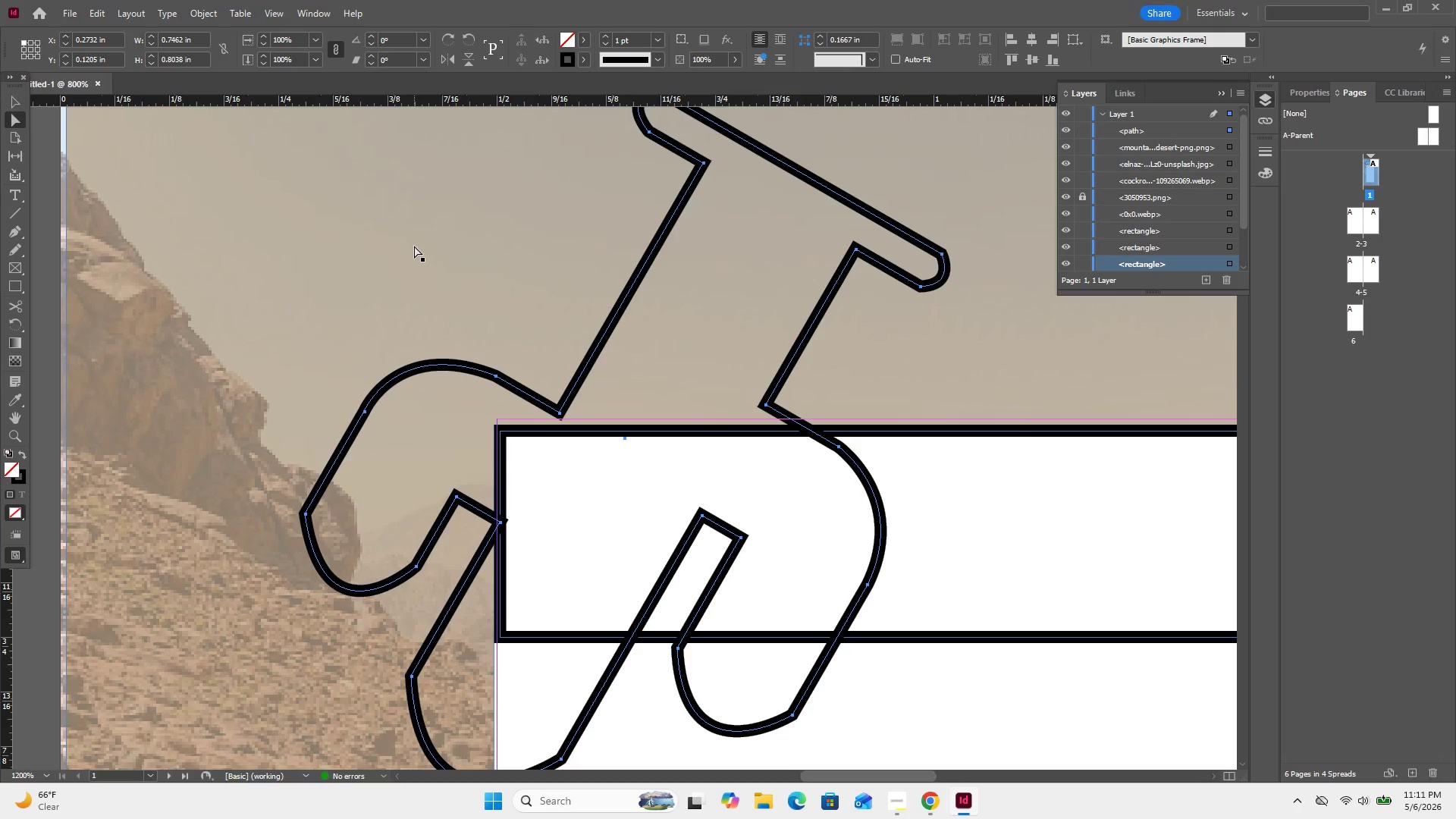 
key(Control+Minus)
 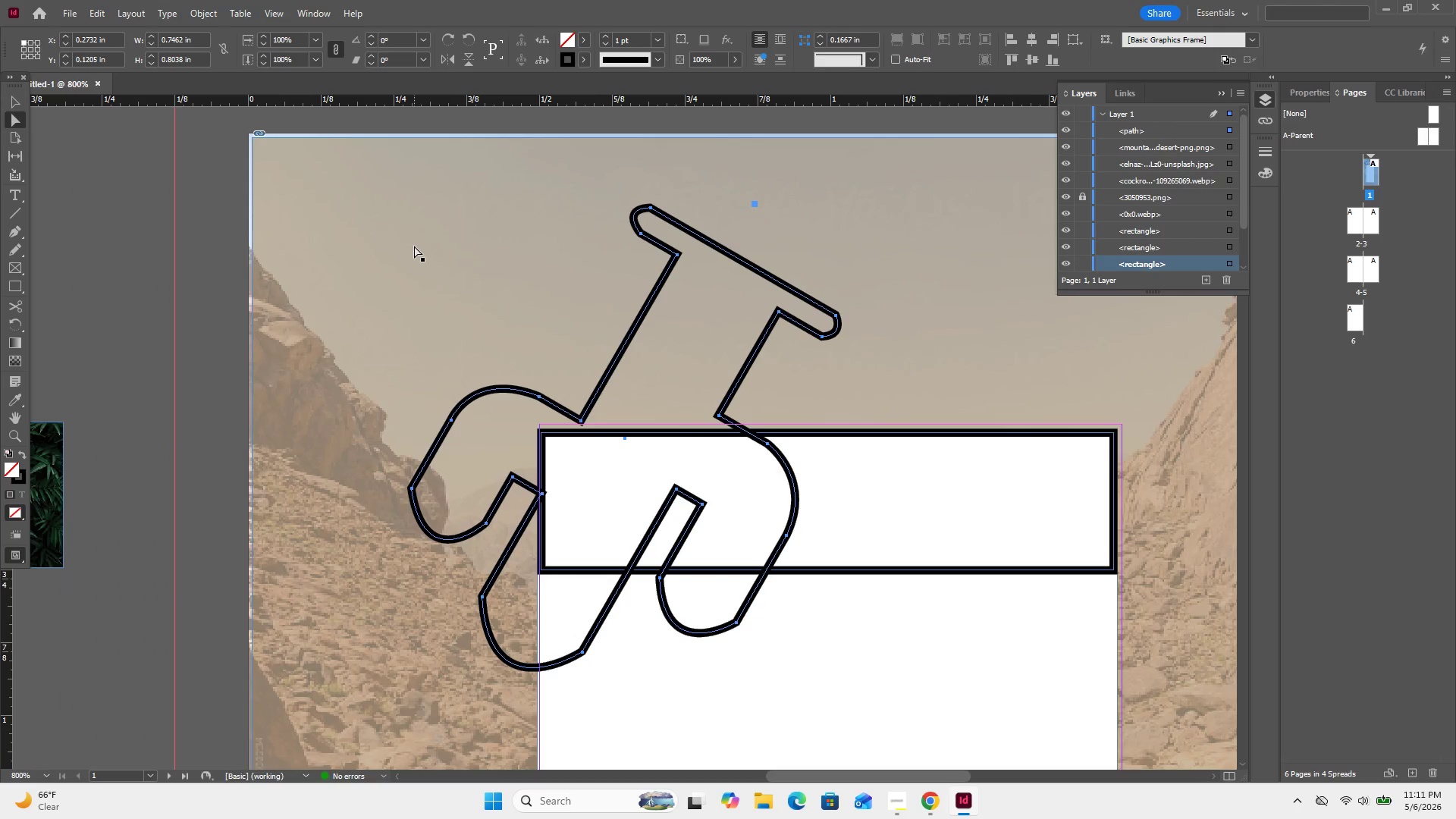 
key(Control+Minus)
 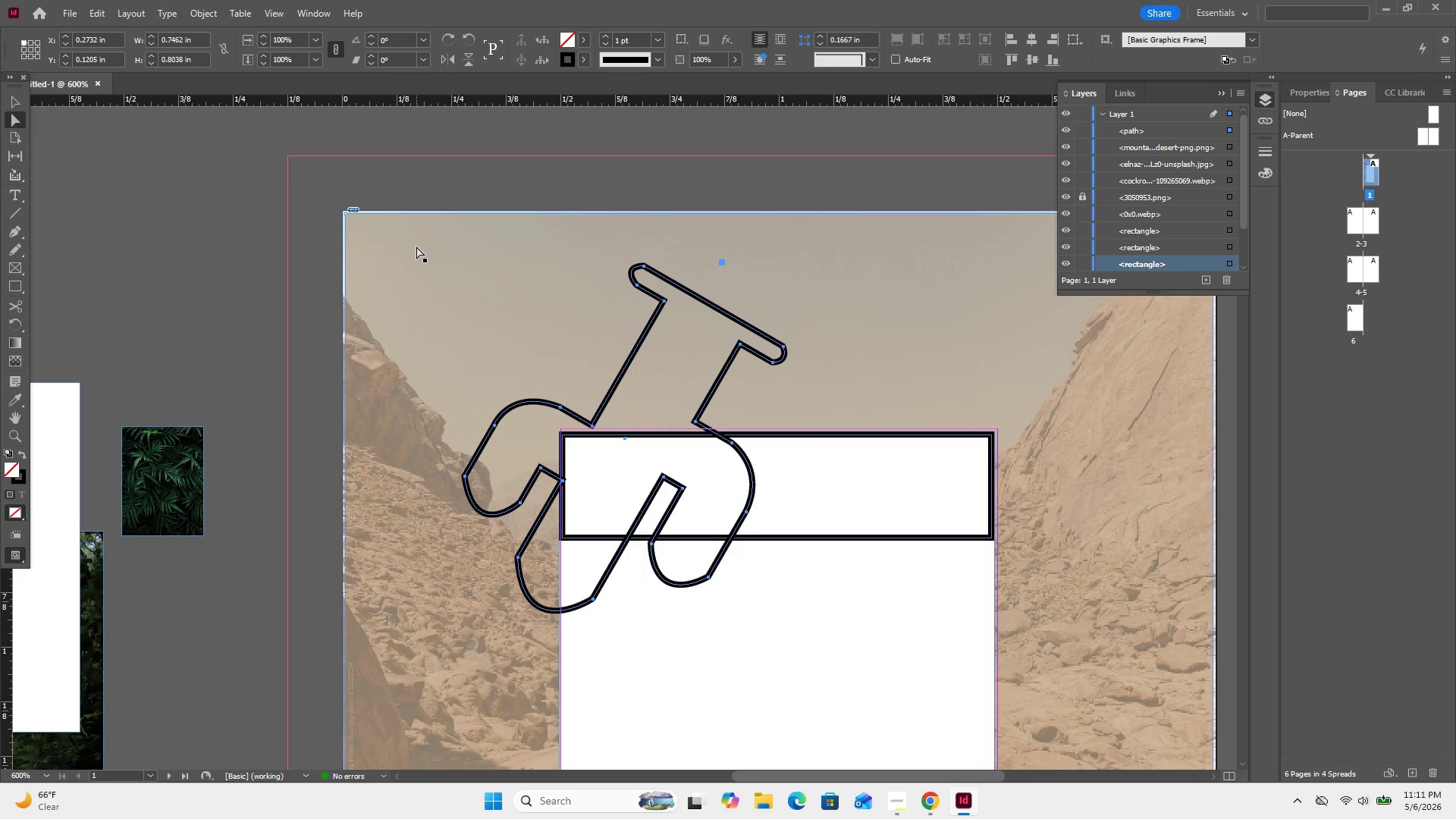 
key(Control+Z)
 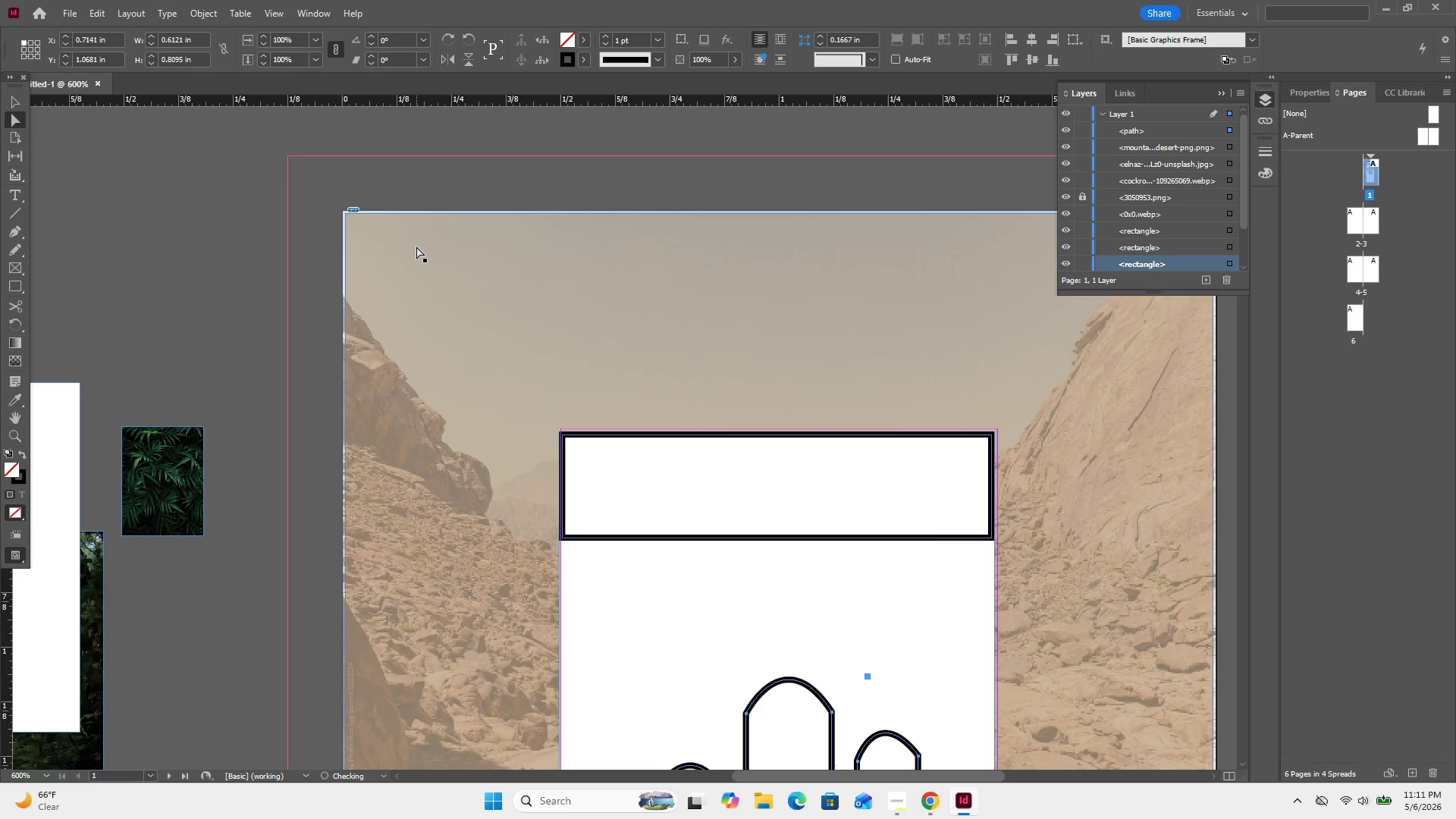 
key(Control+Z)
 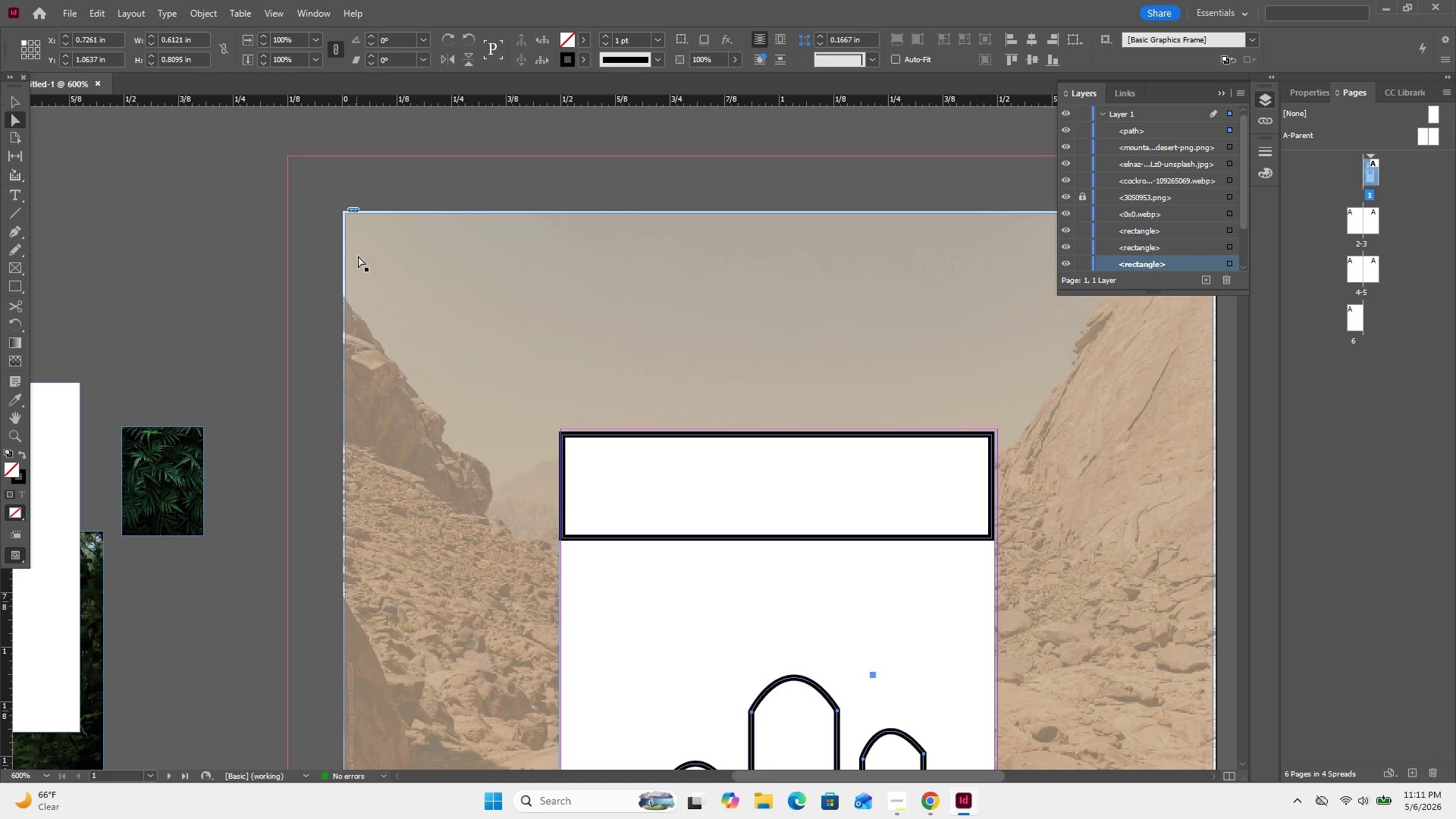 
left_click([388, 283])
 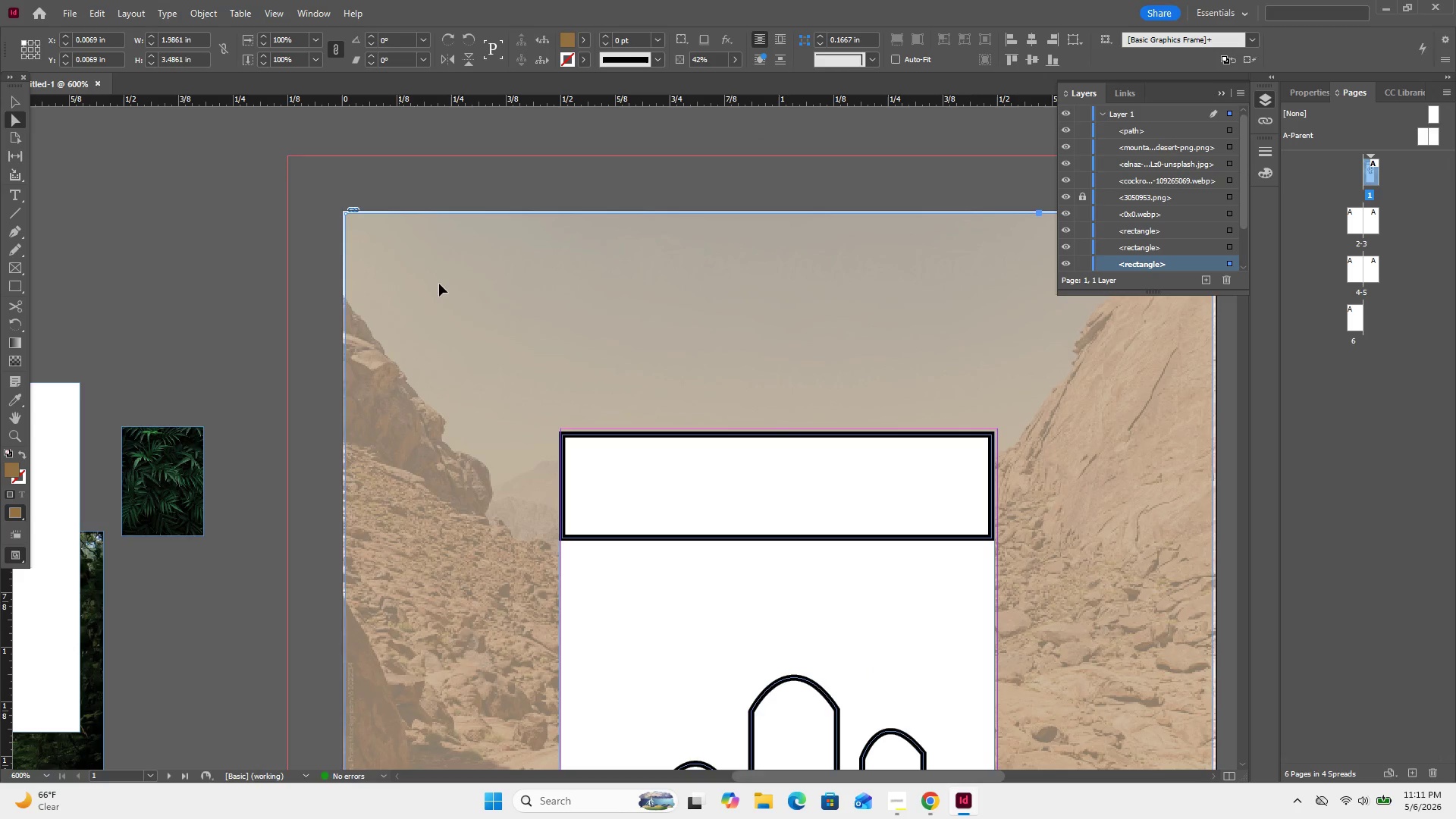 
scroll: coordinate [445, 284], scroll_direction: down, amount: 9.0
 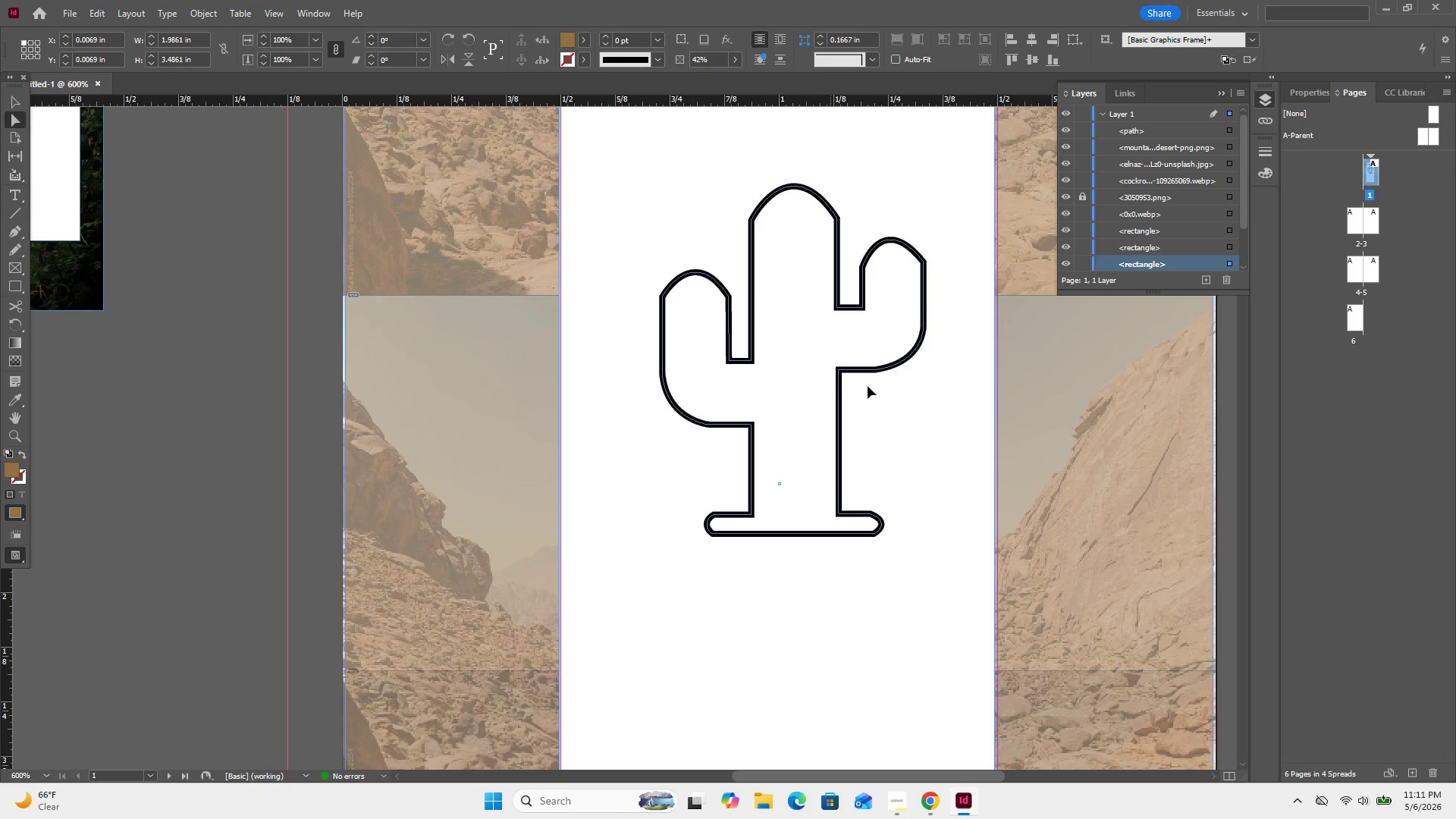 
left_click([839, 400])
 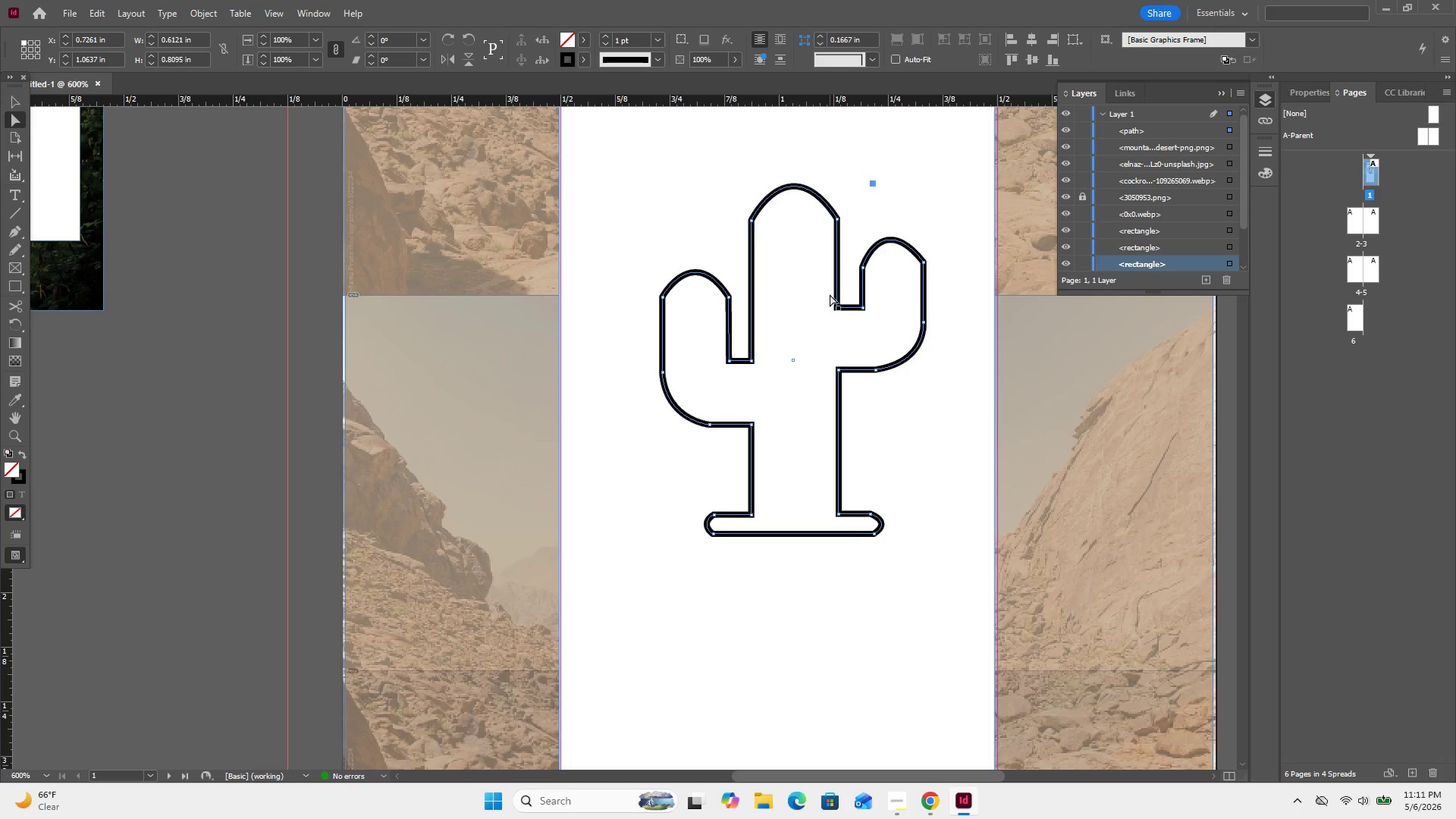 
scroll: coordinate [830, 294], scroll_direction: up, amount: 3.0
 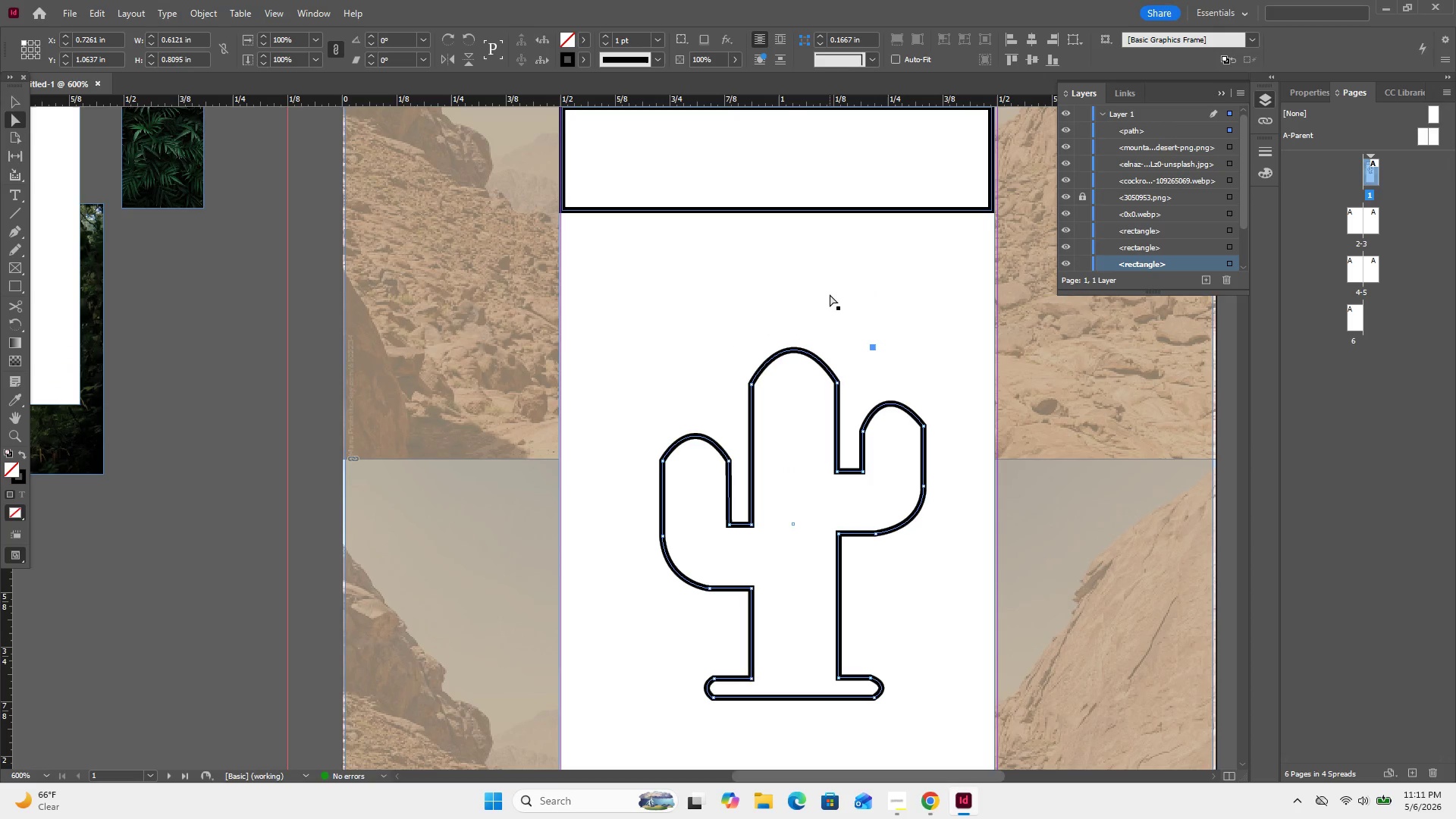 
key(Control+Z)
 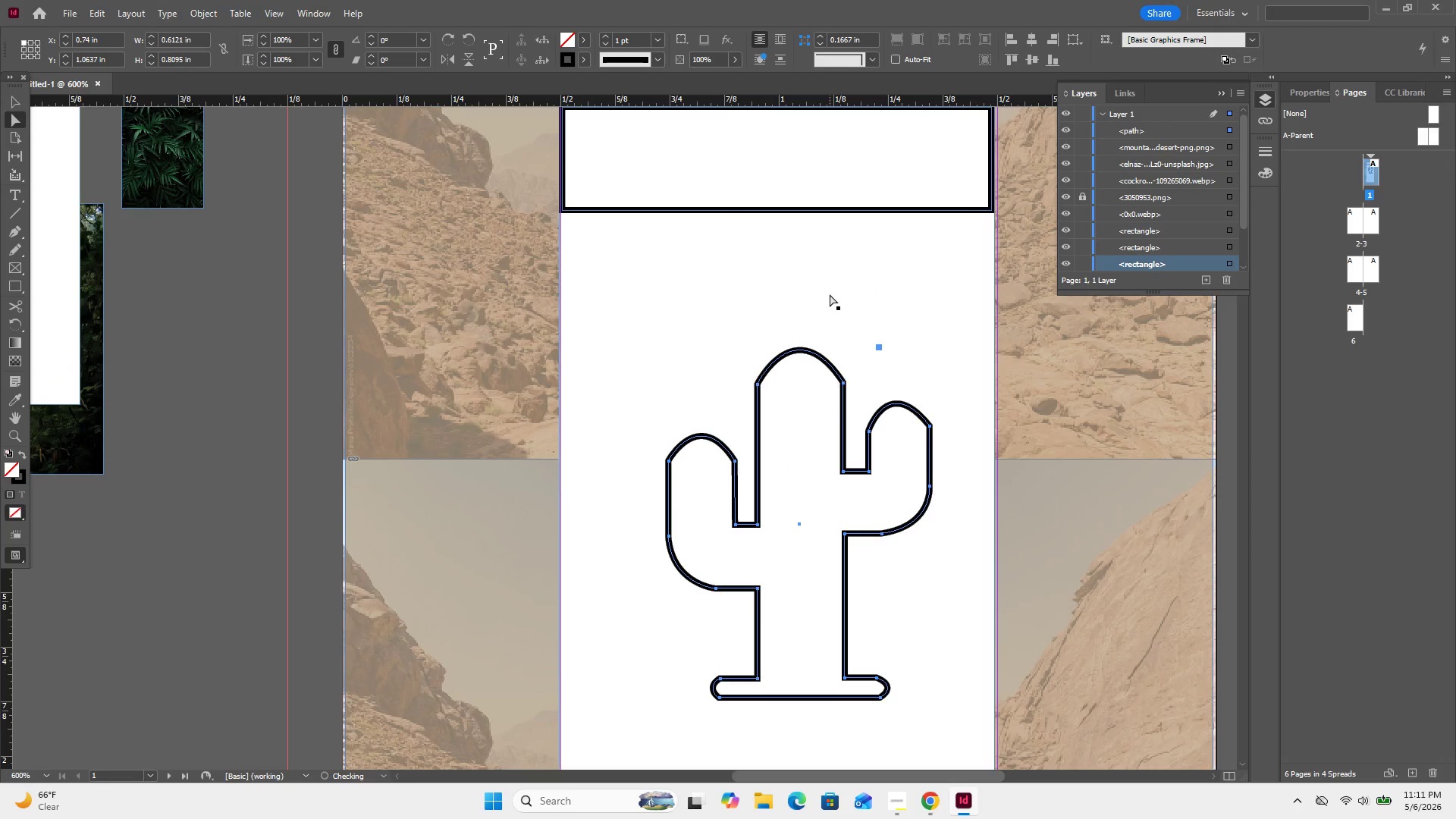 
key(Control+Z)
 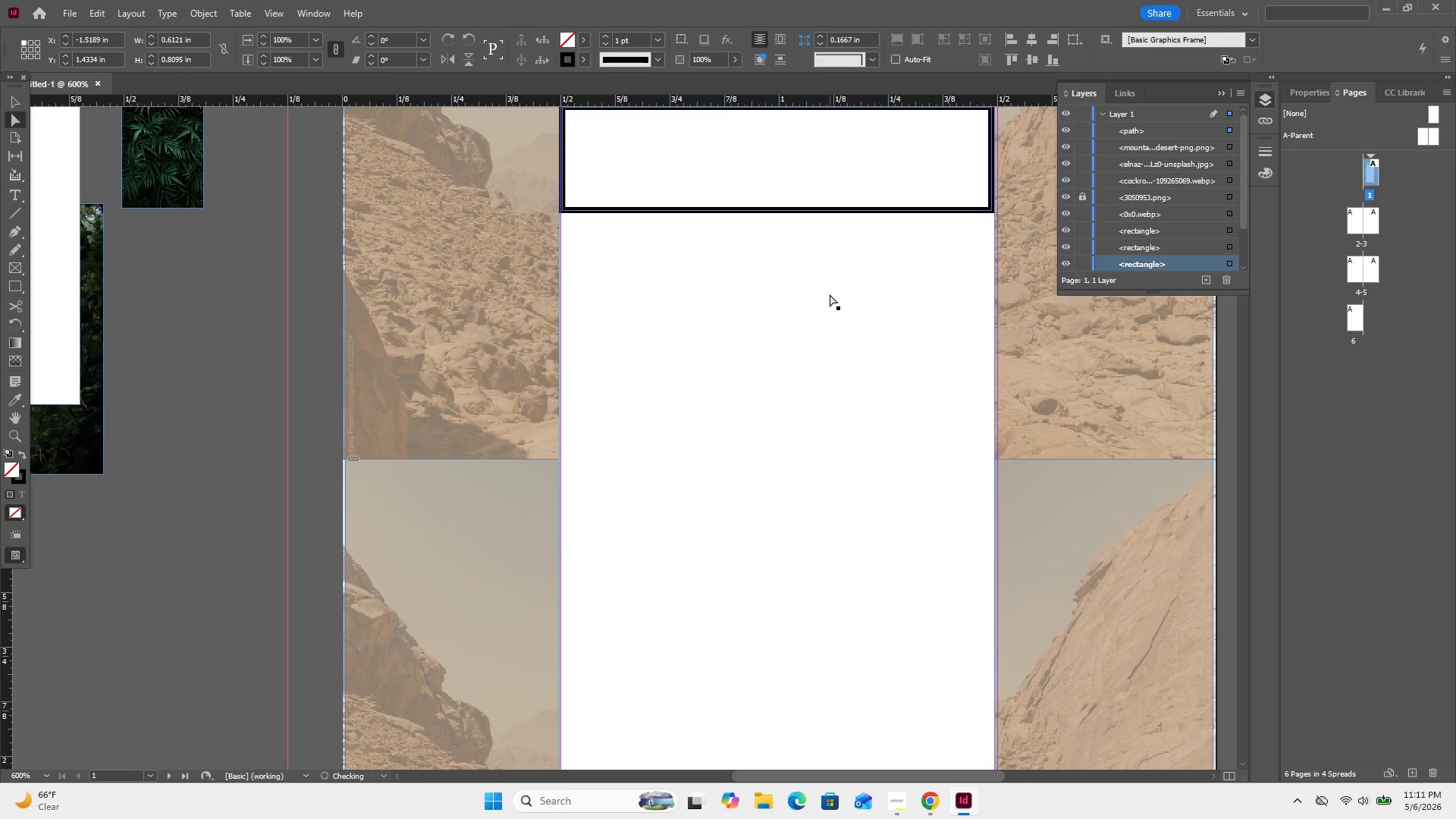 
key(Control+Z)
 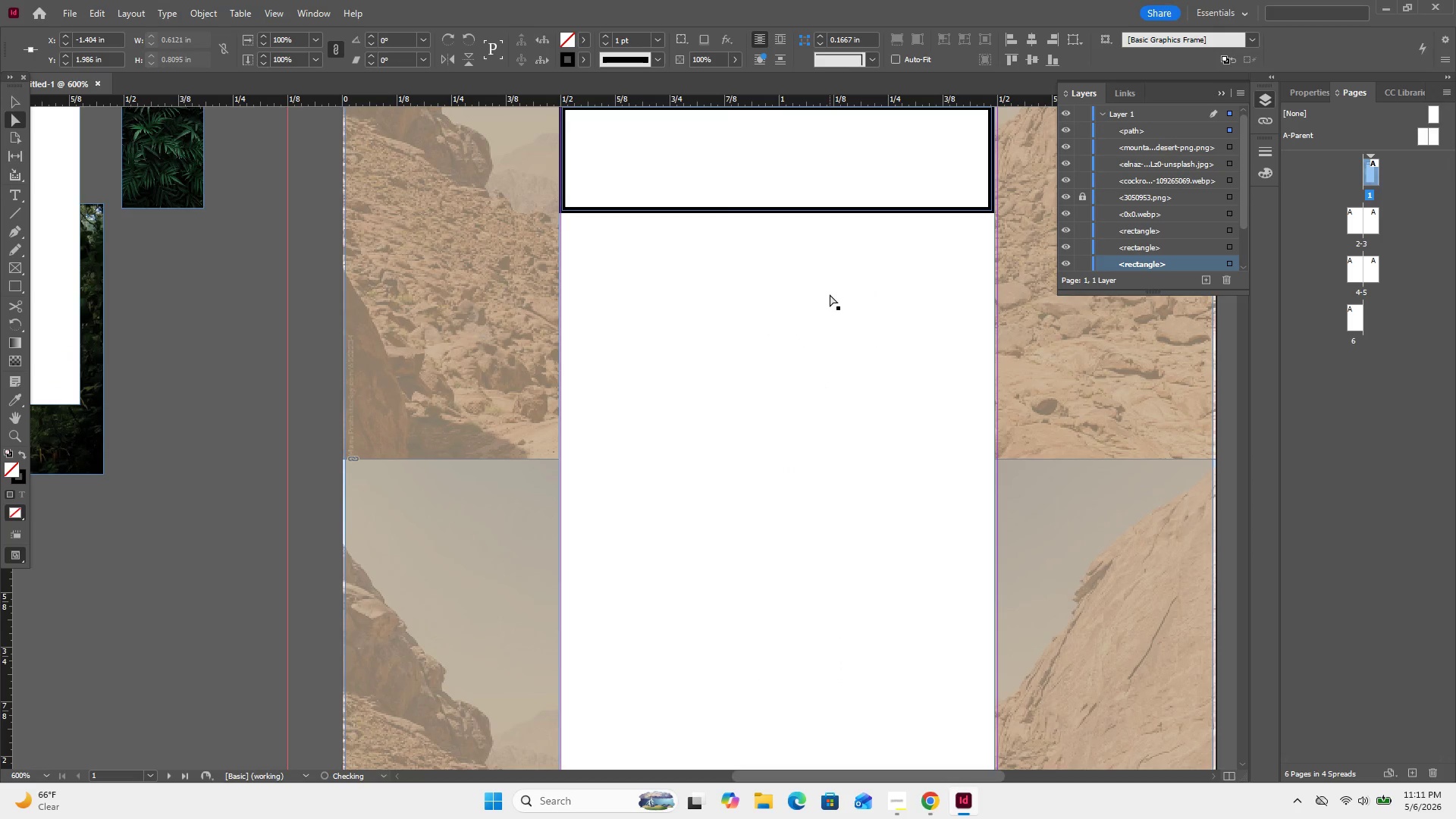 
key(Control+Z)
 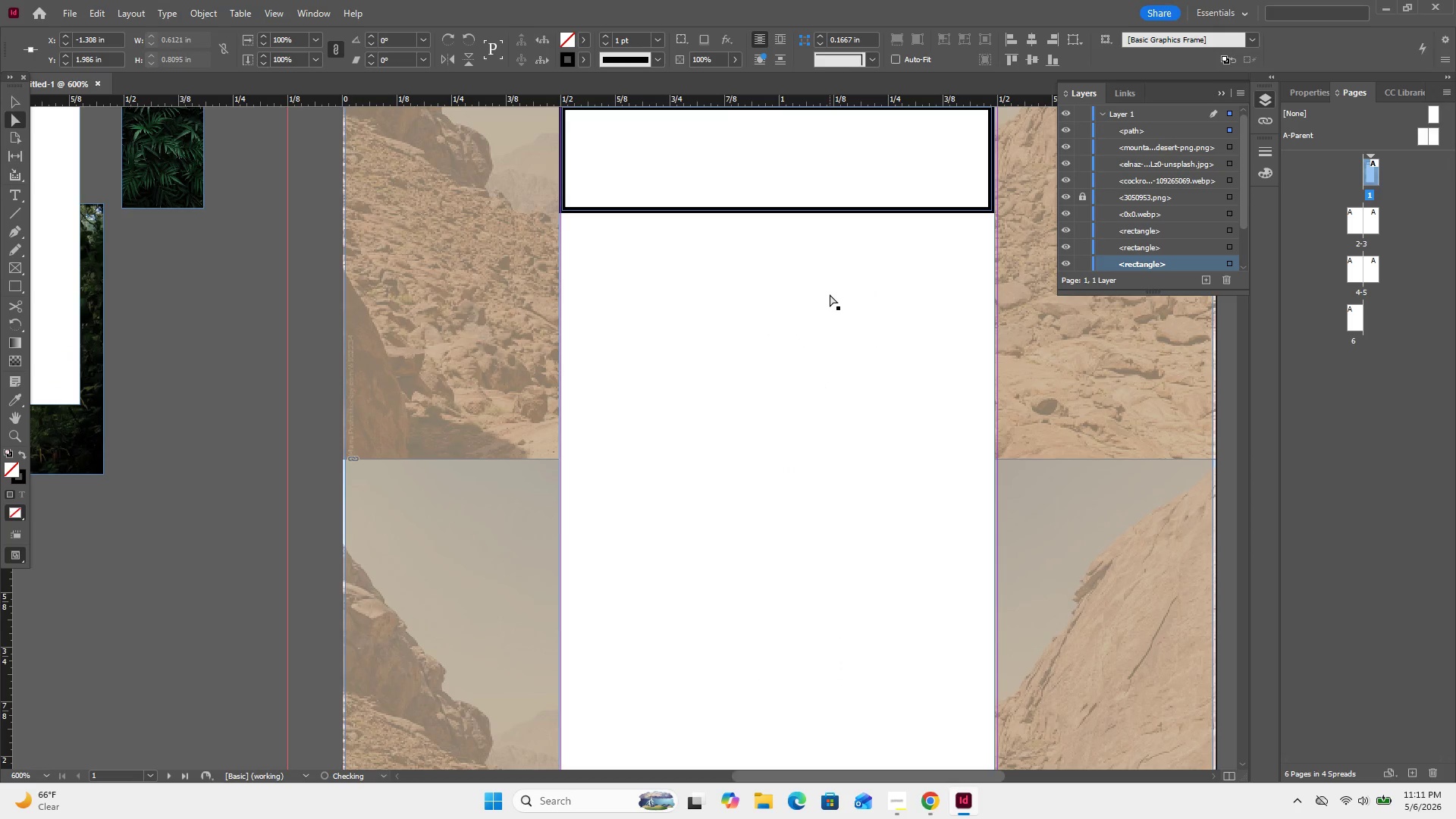 
key(Control+Z)
 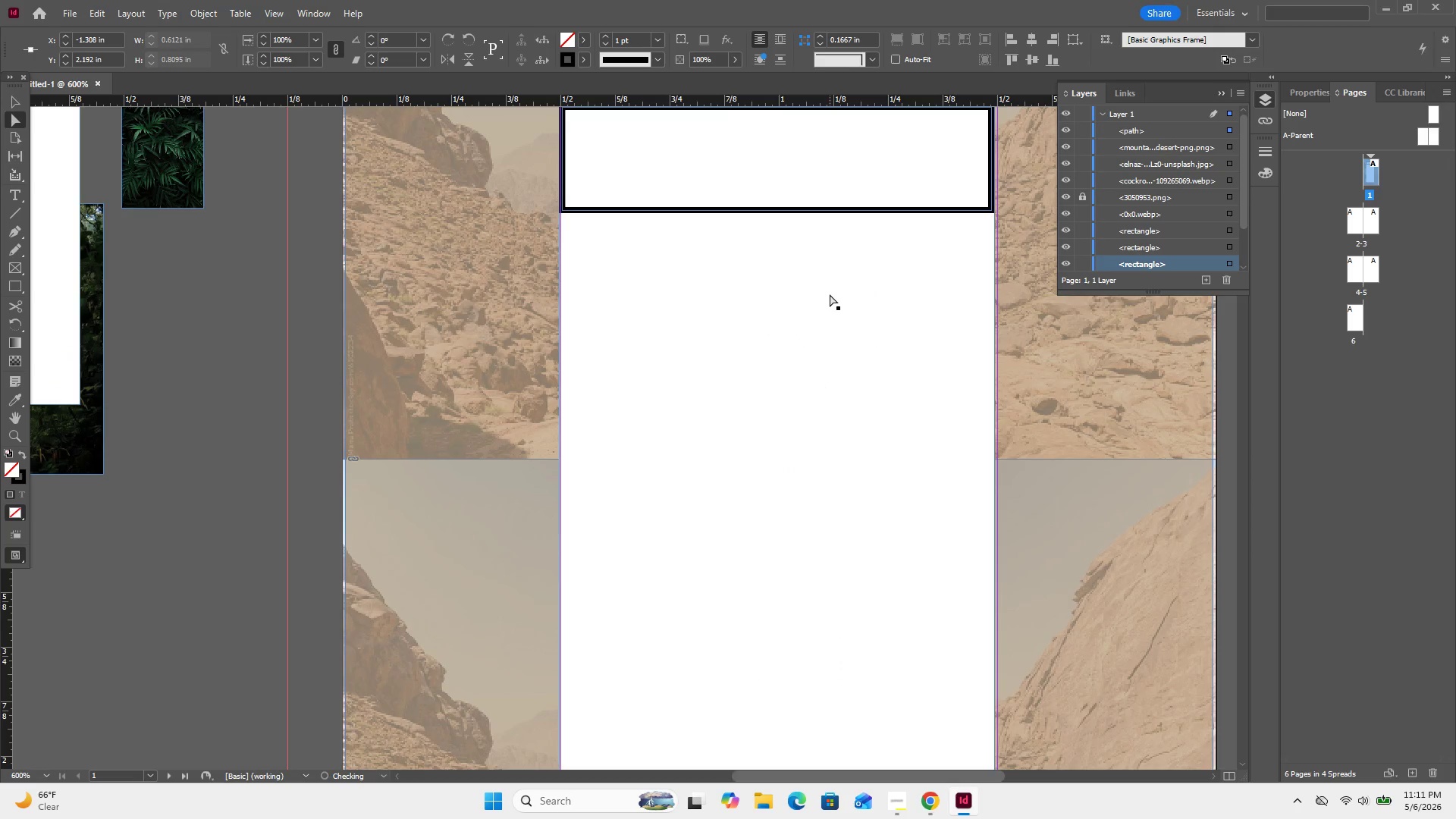 
key(Control+Z)
 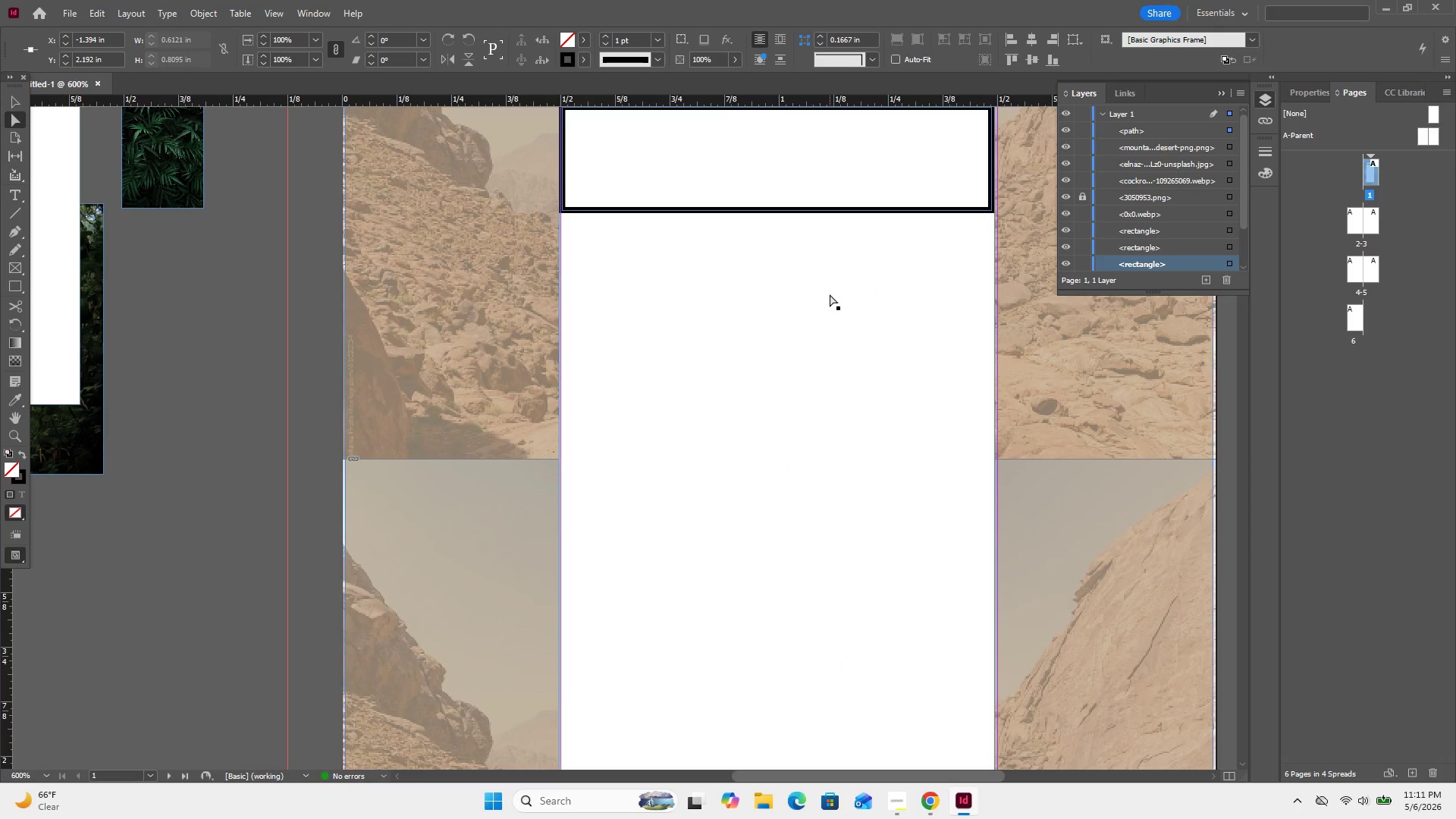 
scroll: coordinate [829, 298], scroll_direction: down, amount: 2.0
 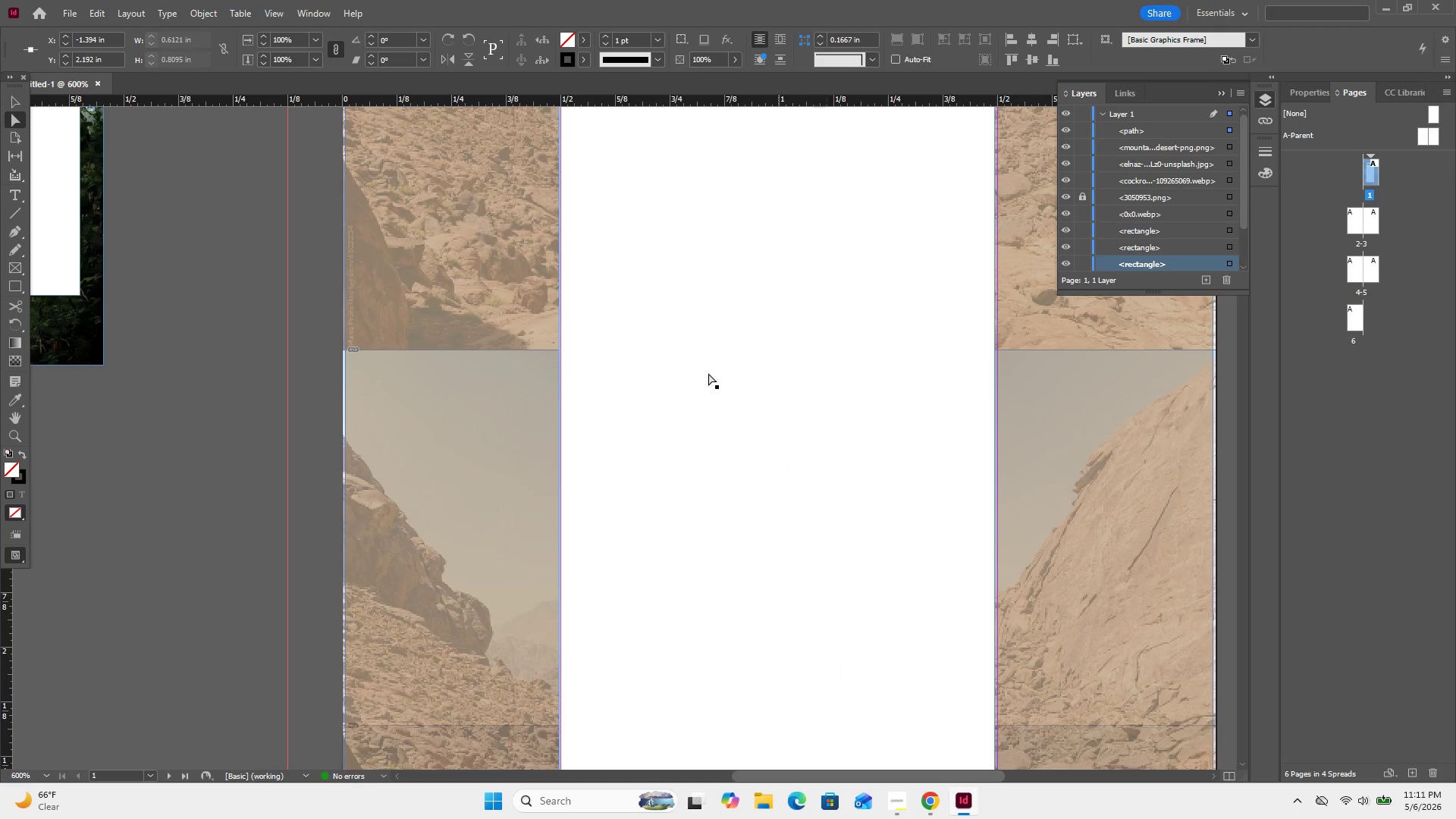 
scroll: coordinate [692, 387], scroll_direction: up, amount: 14.0
 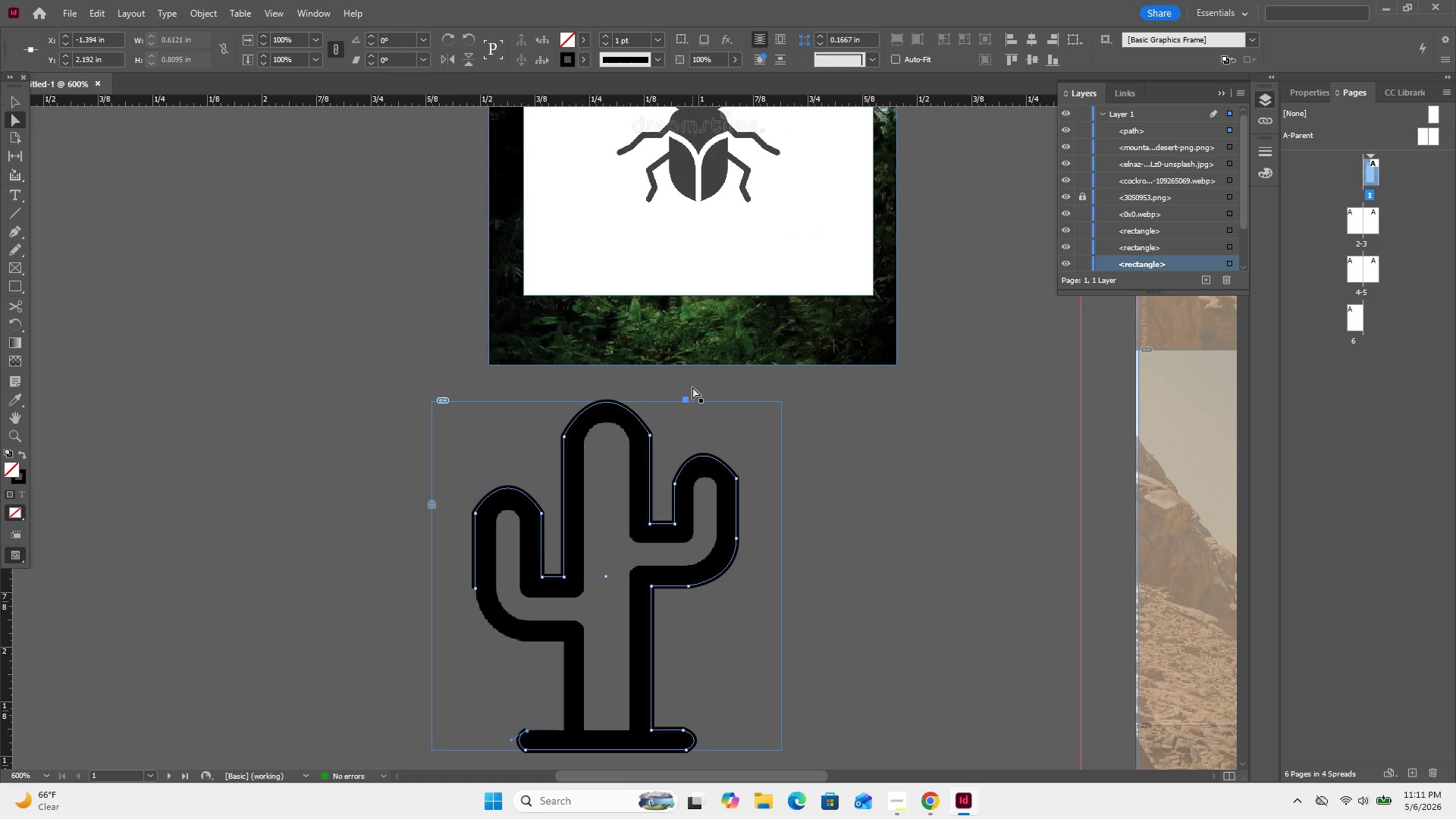 
key(Control+Z)
 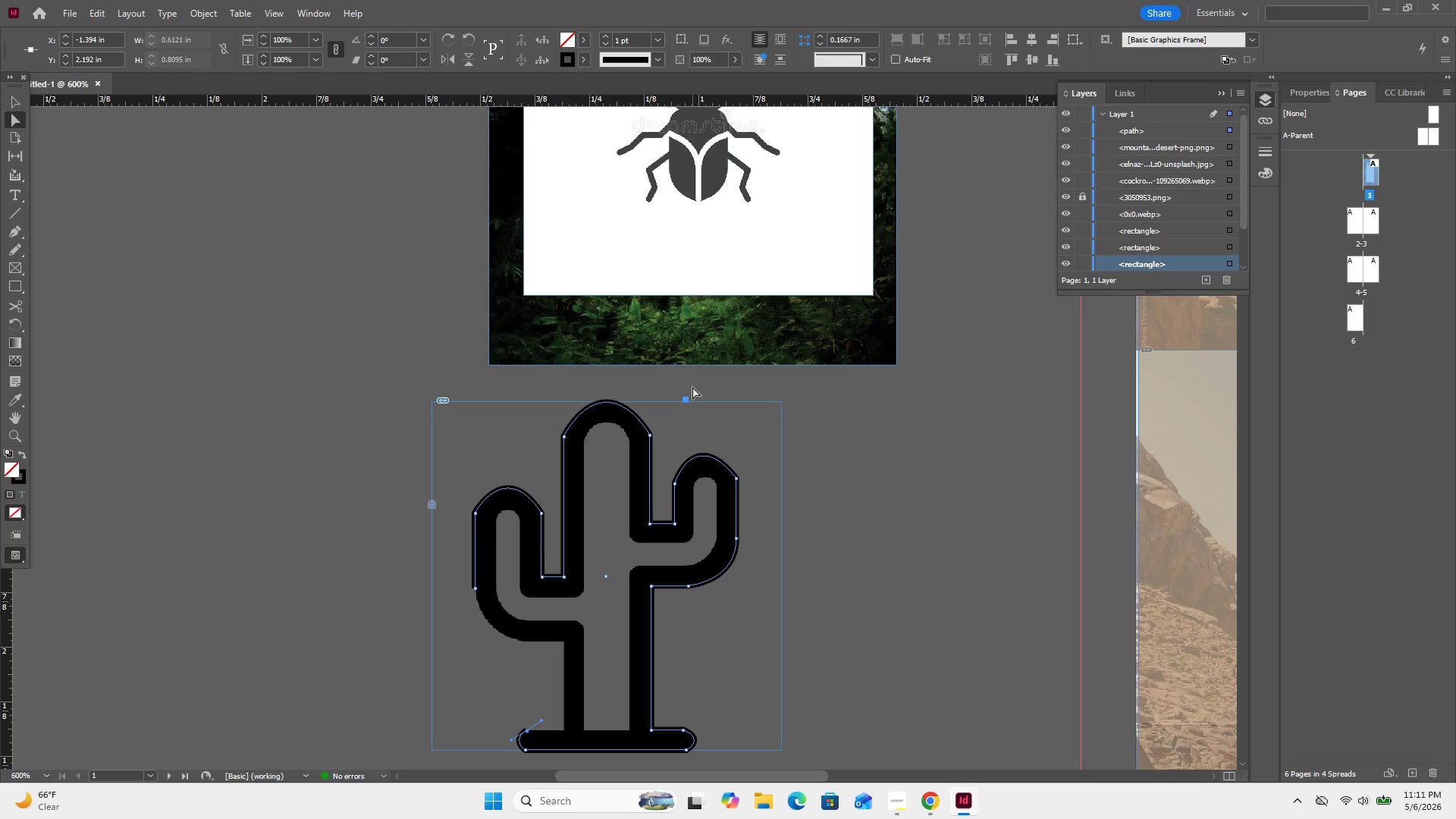 
key(Control+Shift+Z)
 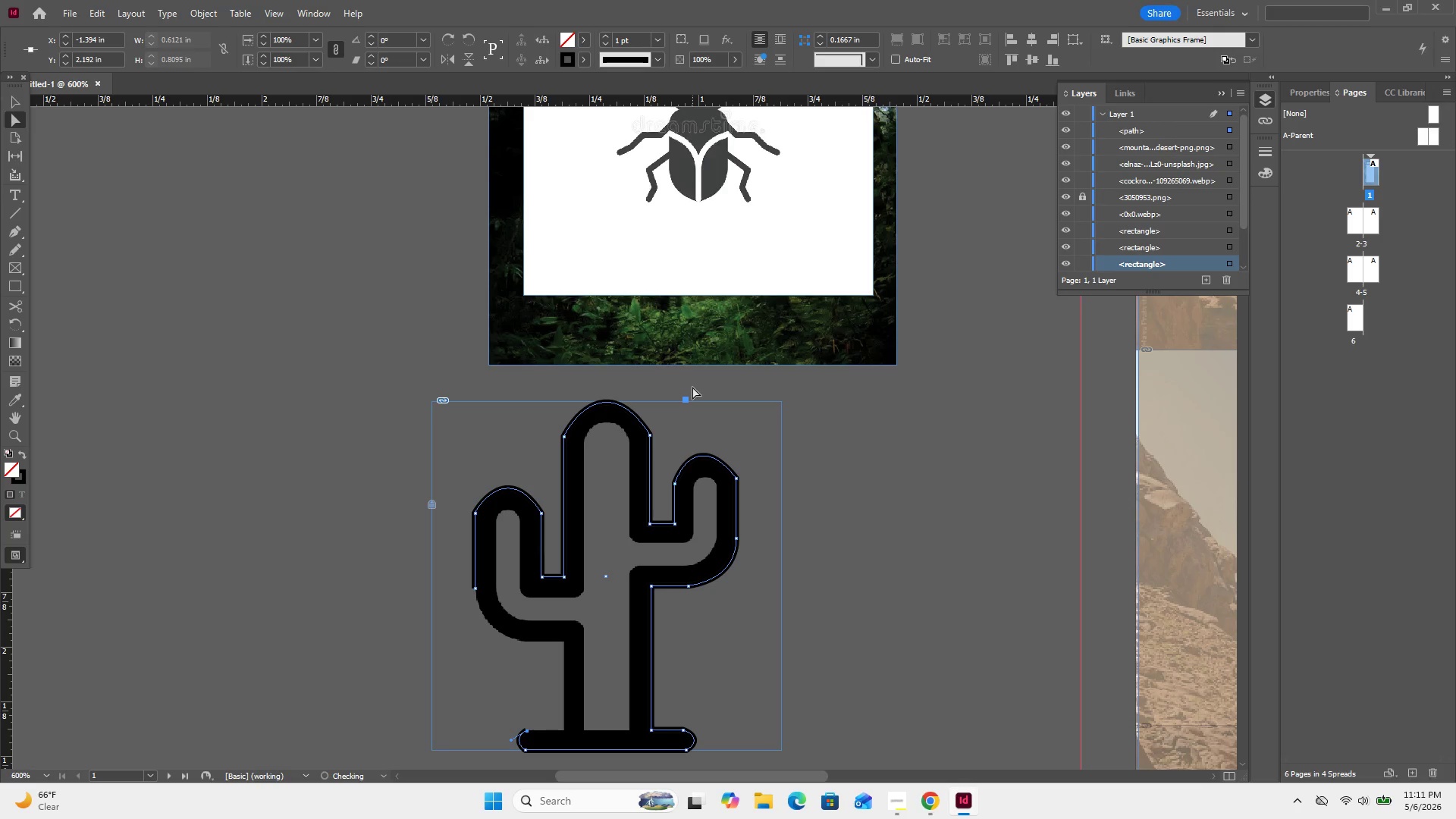 
key(Control+Shift+Z)
 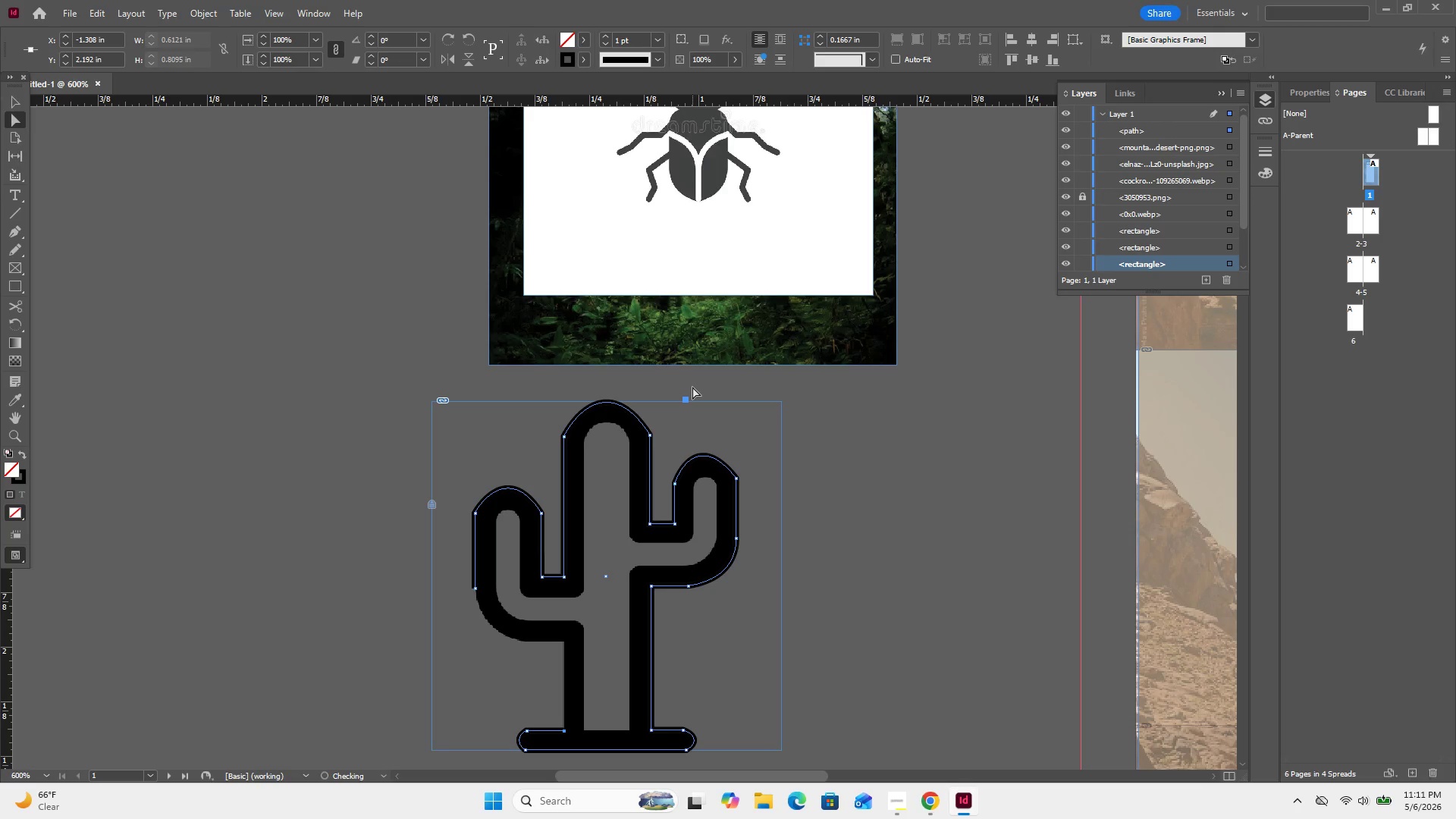 
key(Control+Shift+Z)
 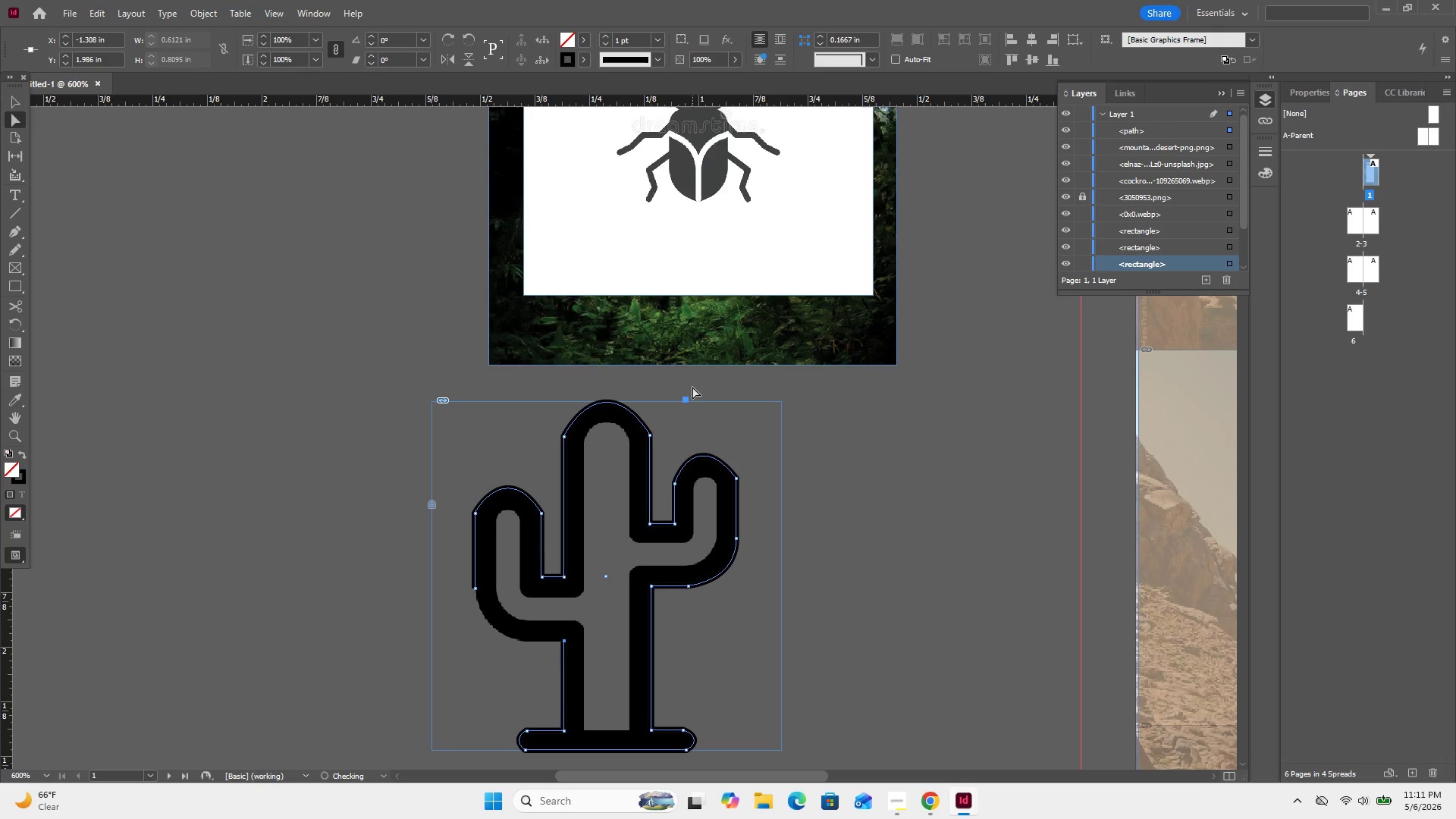 
key(Control+Shift+Z)
 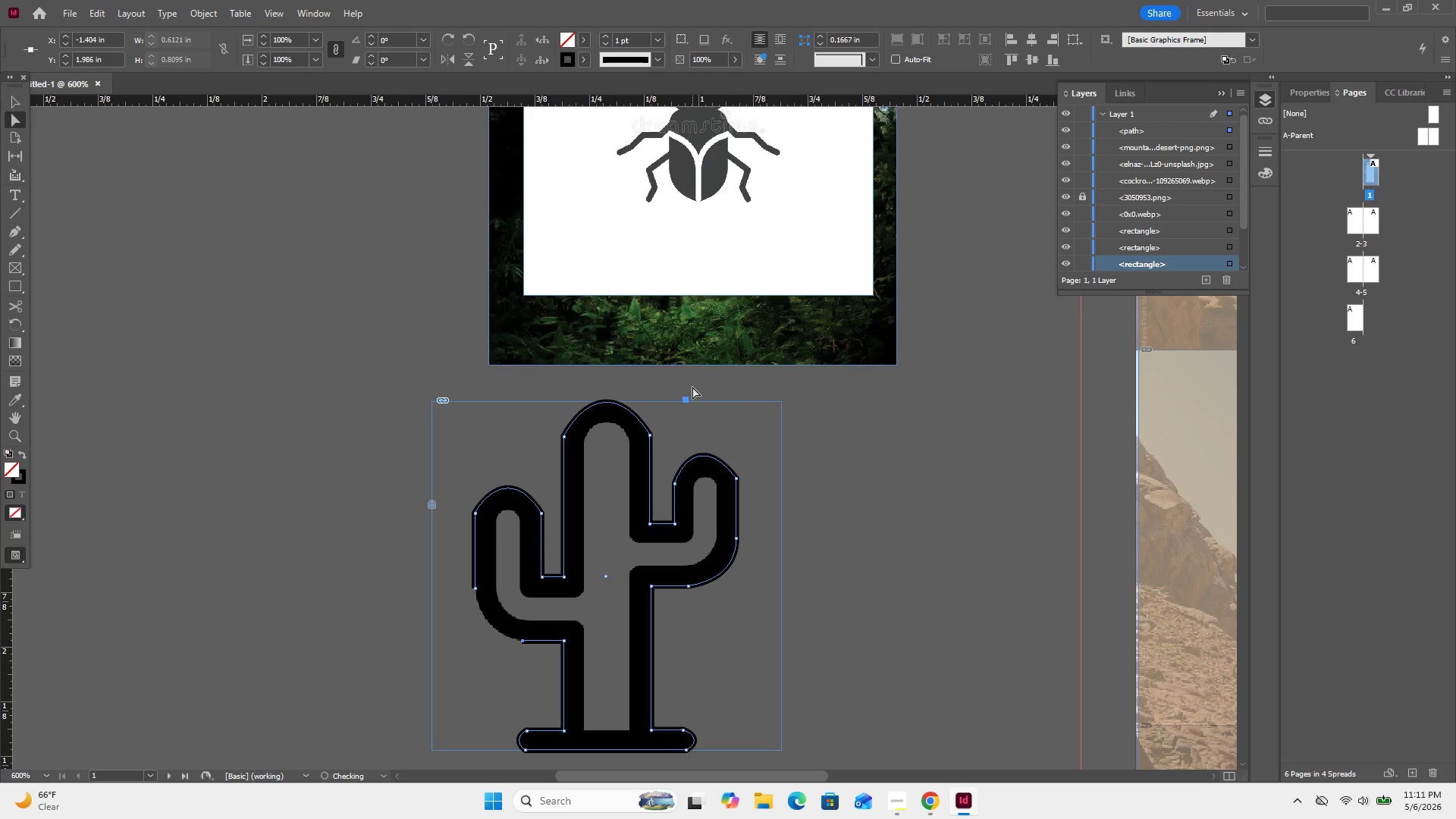 
key(Control+Shift+Z)
 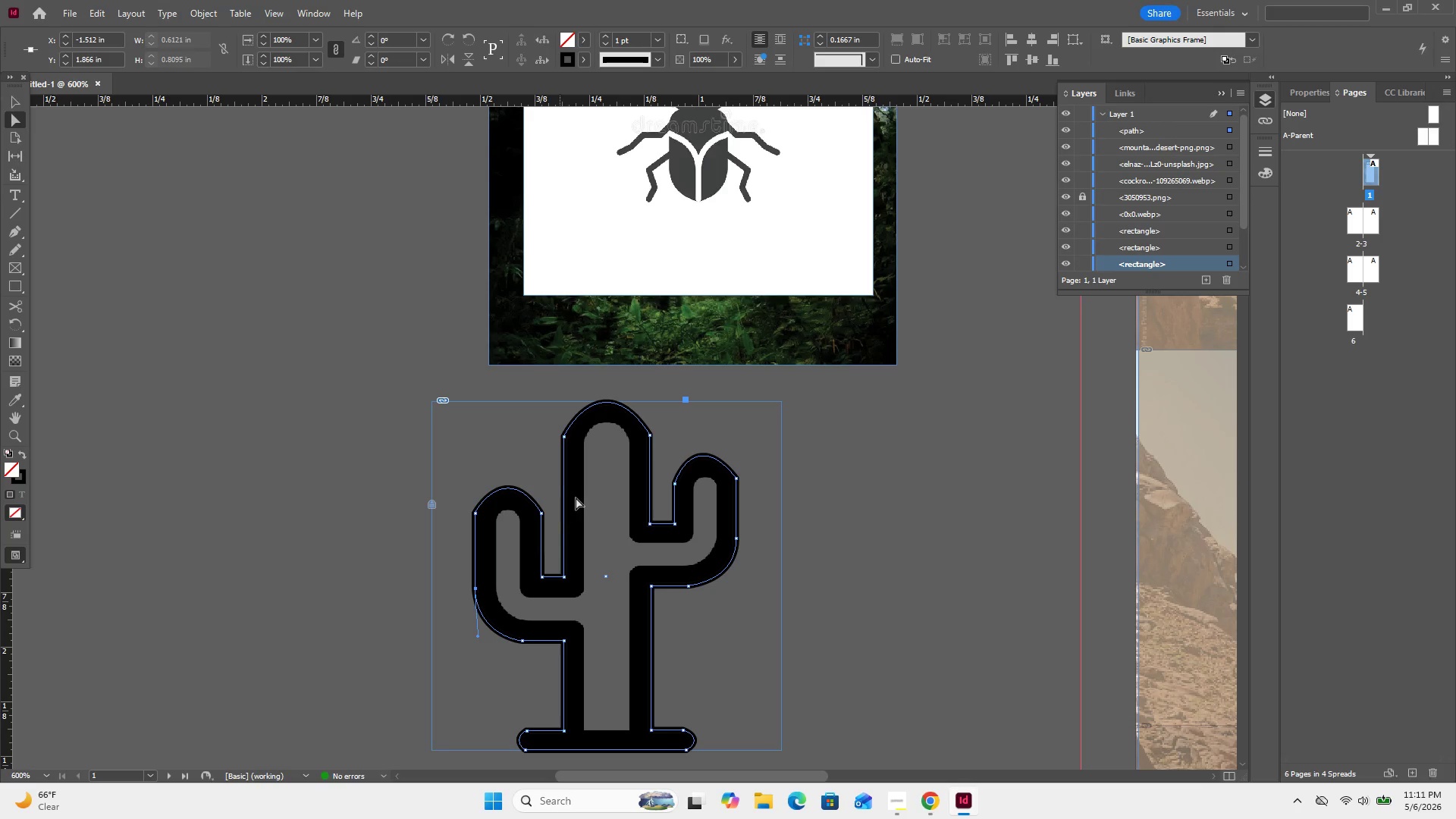 
left_click_drag(start_coordinate=[568, 515], to_coordinate=[1088, 473])
 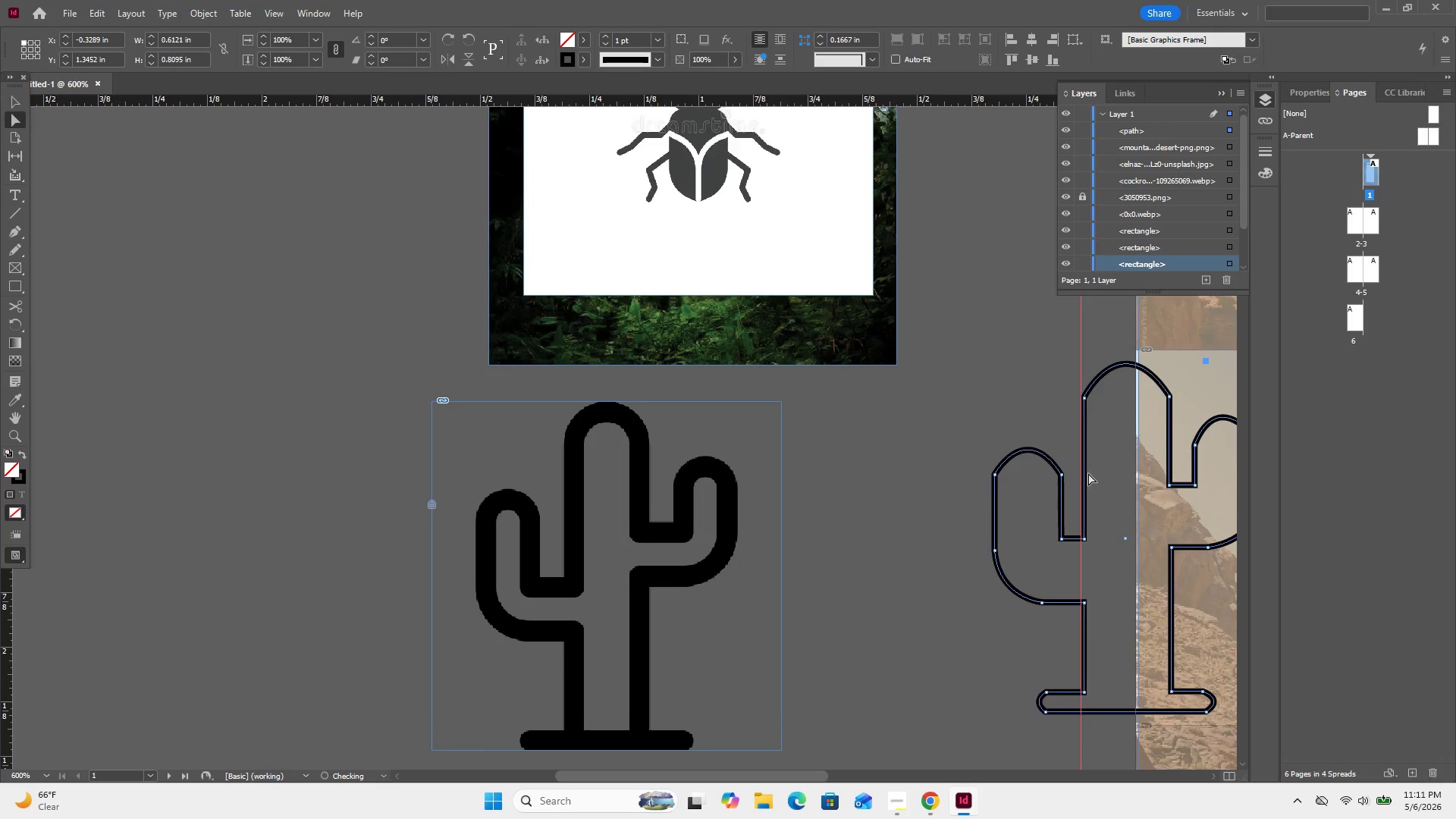 
scroll: coordinate [1088, 473], scroll_direction: down, amount: 1.0
 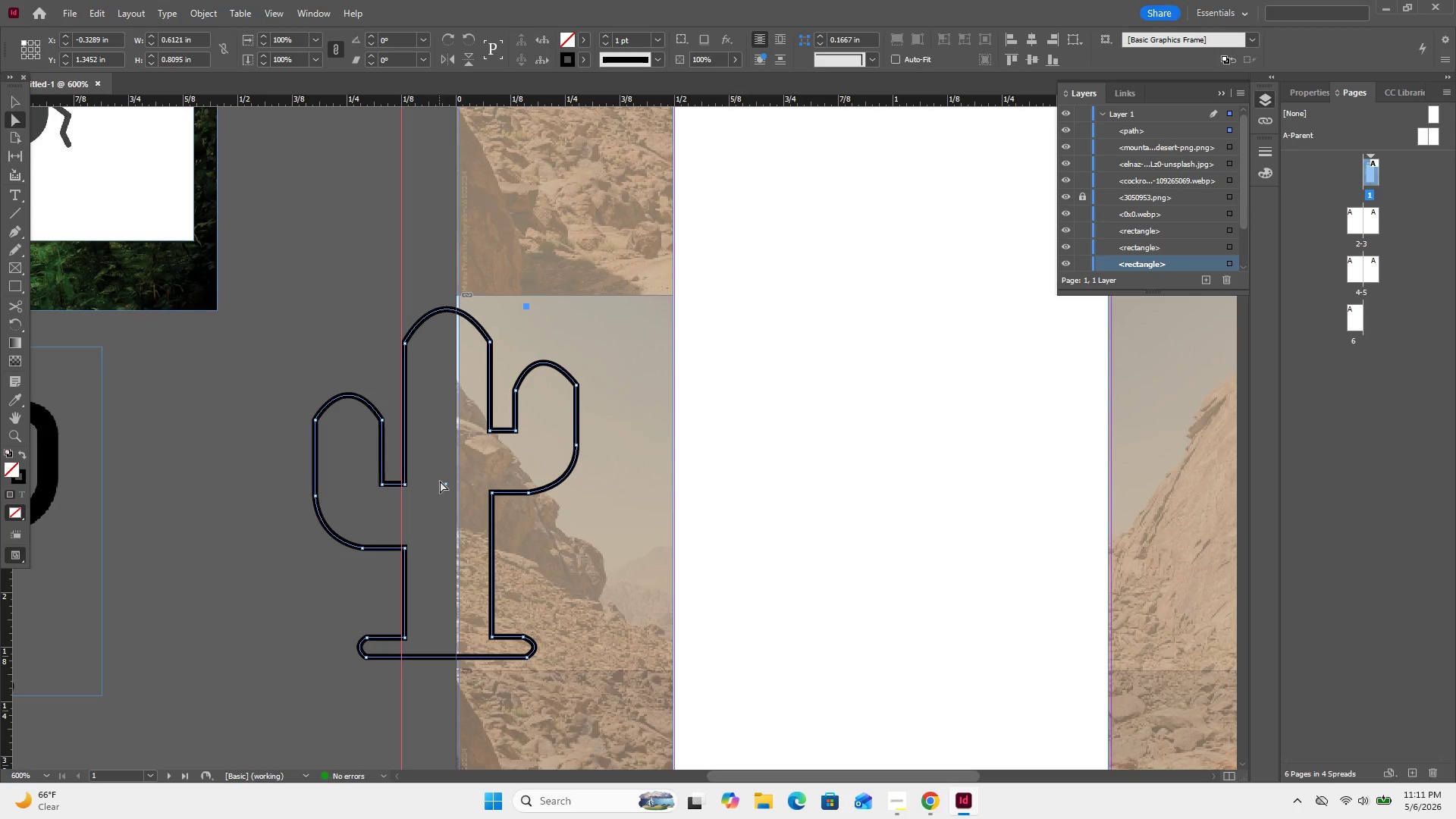 
left_click_drag(start_coordinate=[441, 485], to_coordinate=[764, 391])
 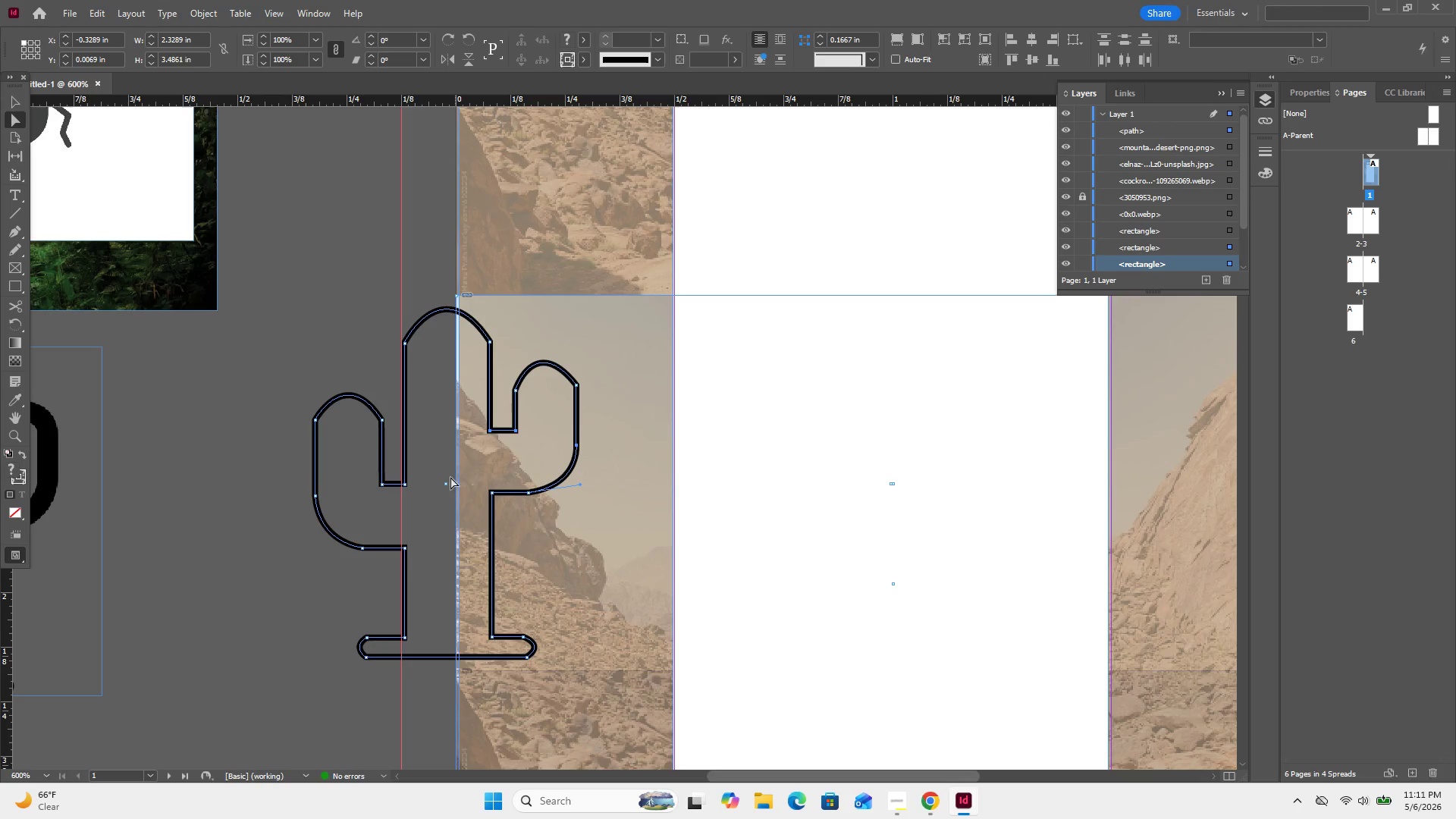 
left_click_drag(start_coordinate=[450, 484], to_coordinate=[620, 439])
 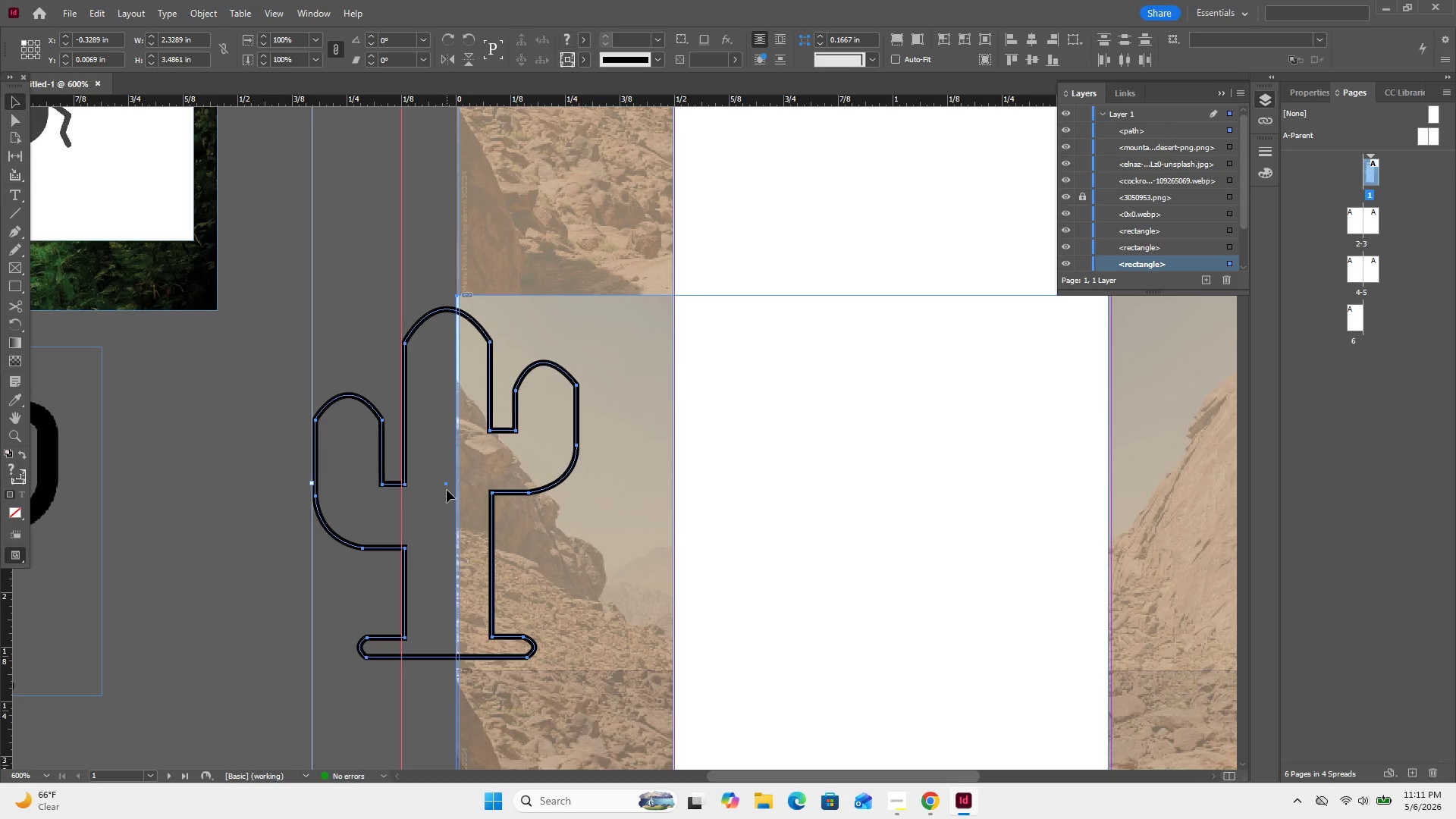 
left_click_drag(start_coordinate=[449, 487], to_coordinate=[650, 409])
 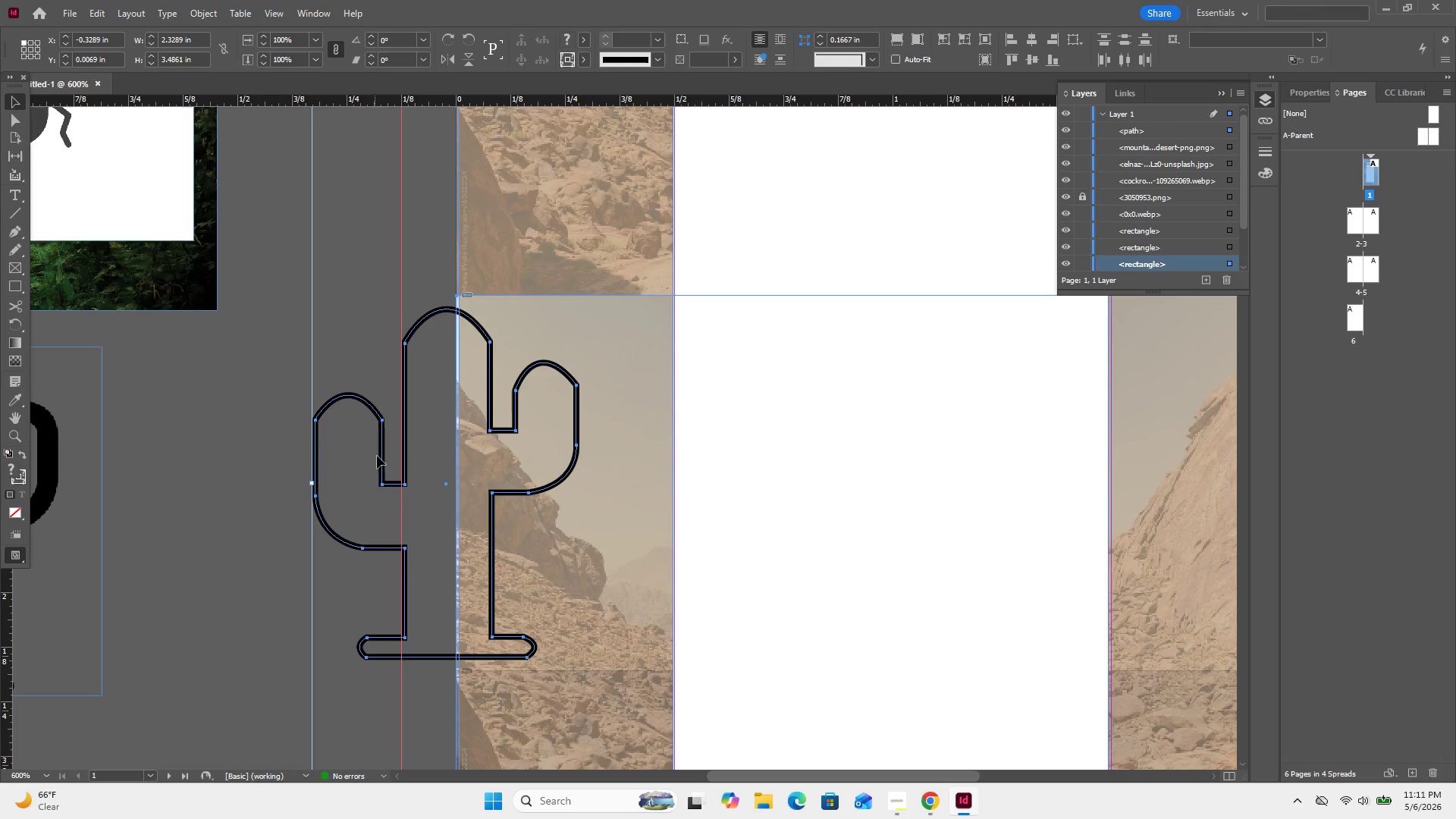 
left_click_drag(start_coordinate=[381, 455], to_coordinate=[753, 319])
 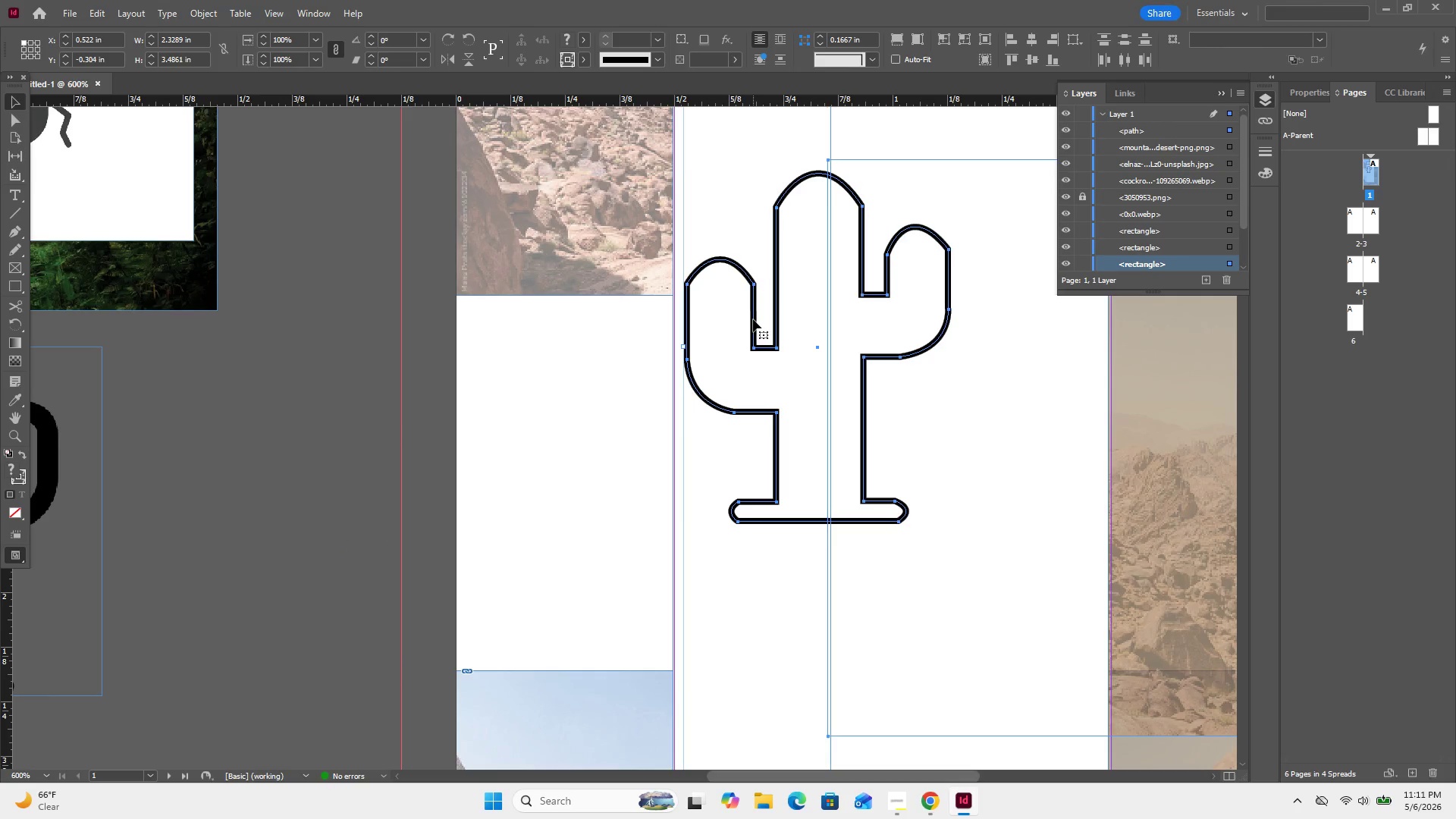 
key(Control+Z)
 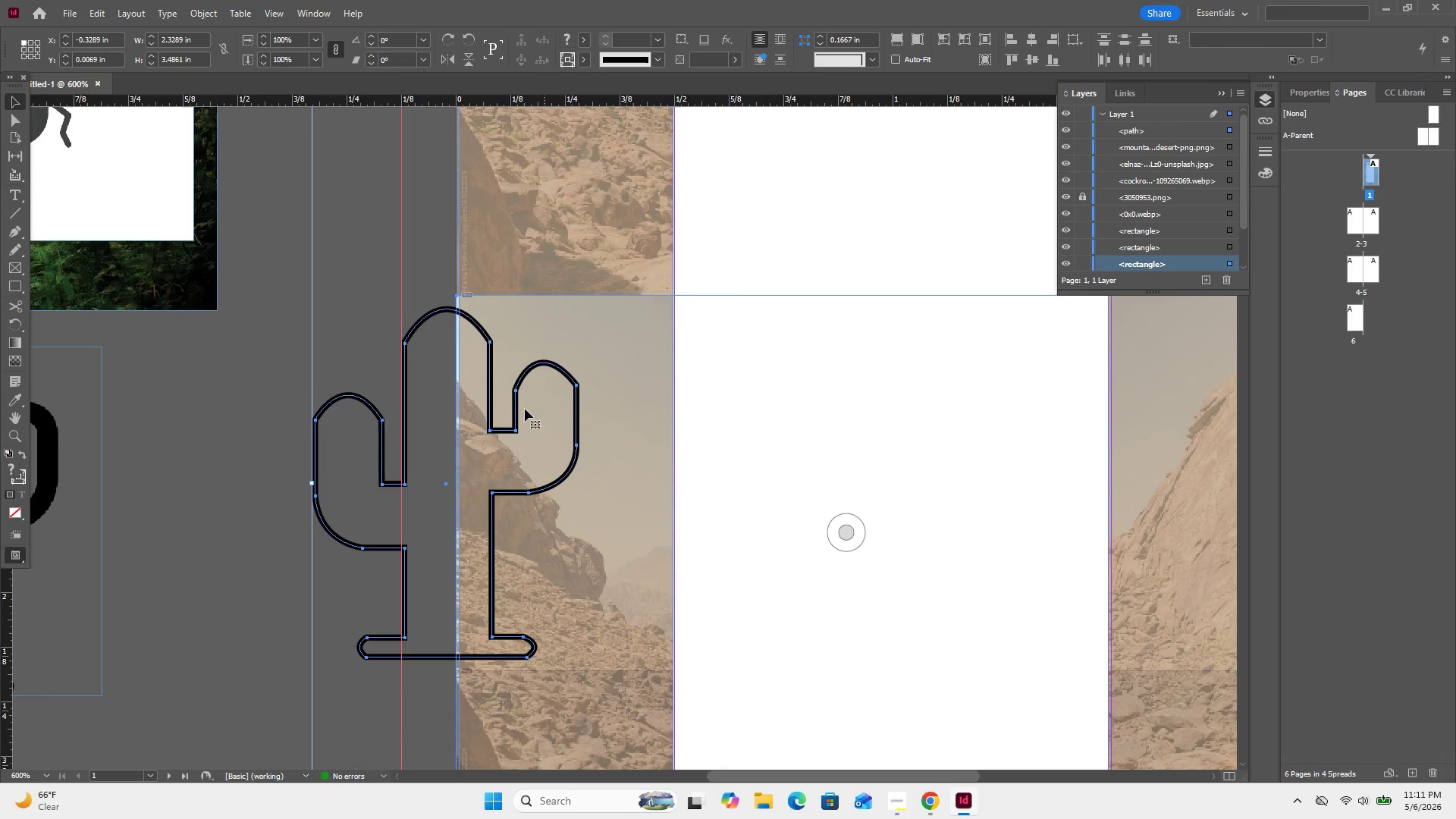 
key(Control+Z)
 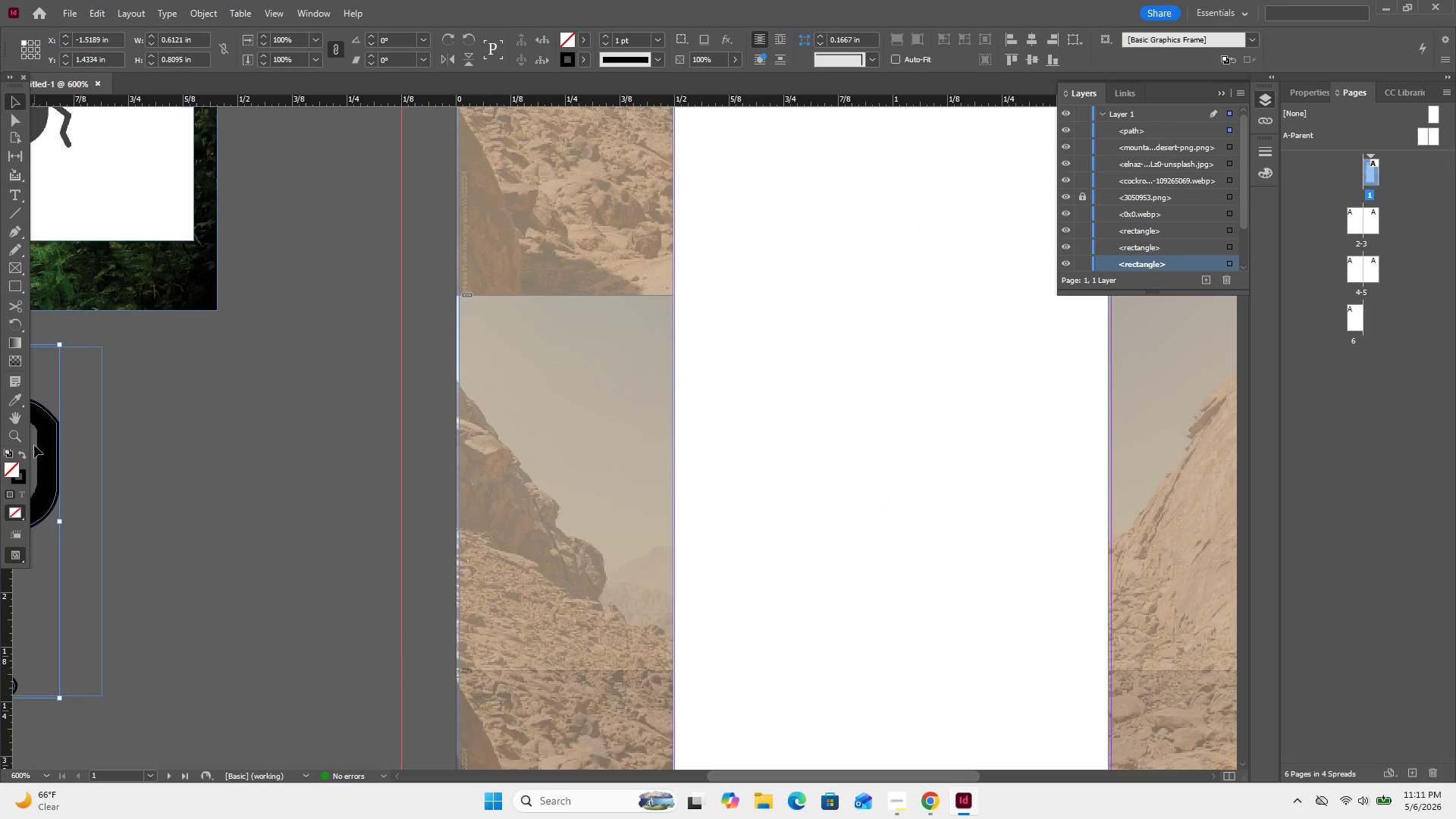 
left_click_drag(start_coordinate=[57, 443], to_coordinate=[1000, 274])
 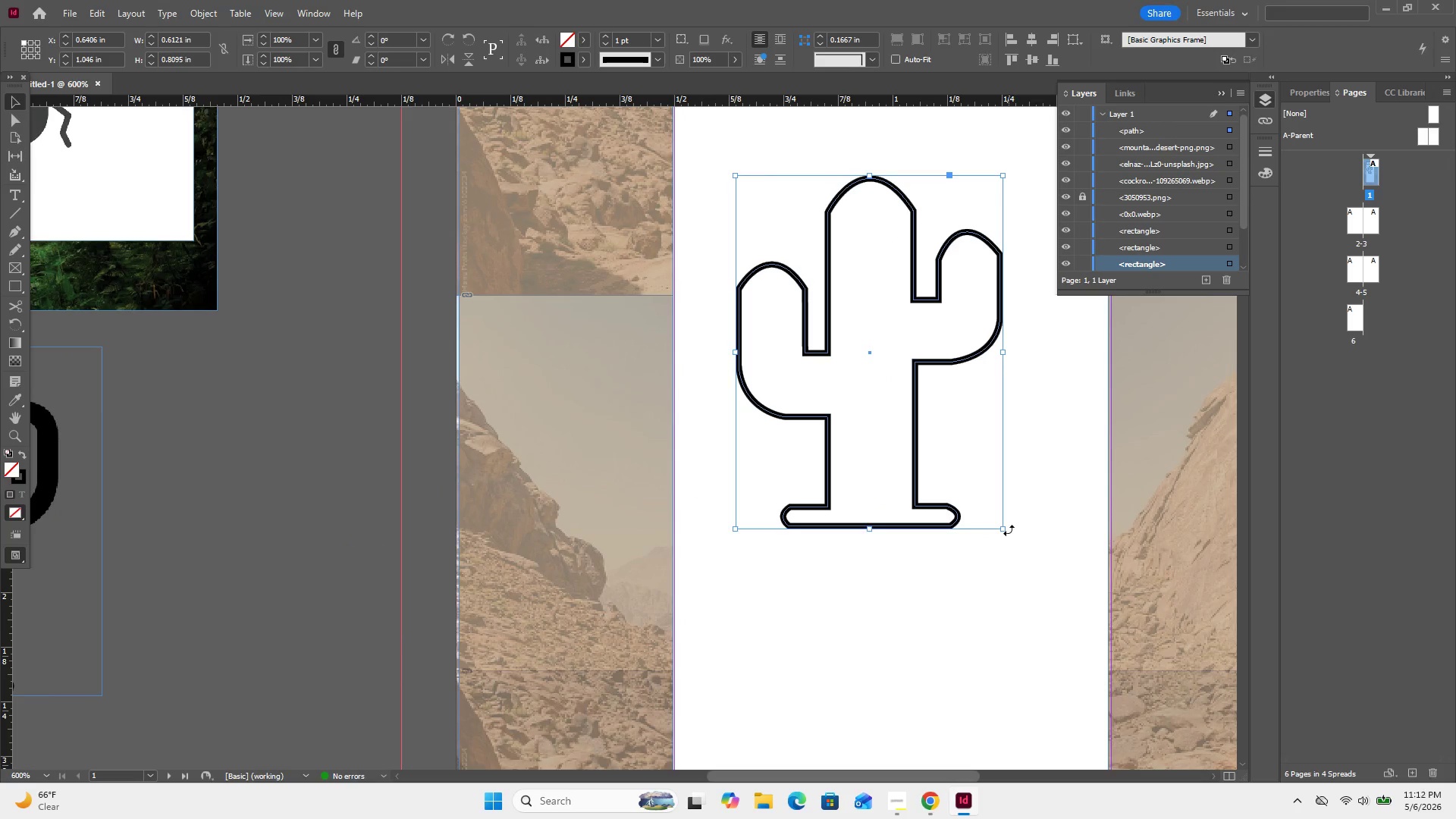 
hold_key(key=ShiftLeft, duration=1.27)
left_click_drag(start_coordinate=[1003, 530], to_coordinate=[871, 380])
 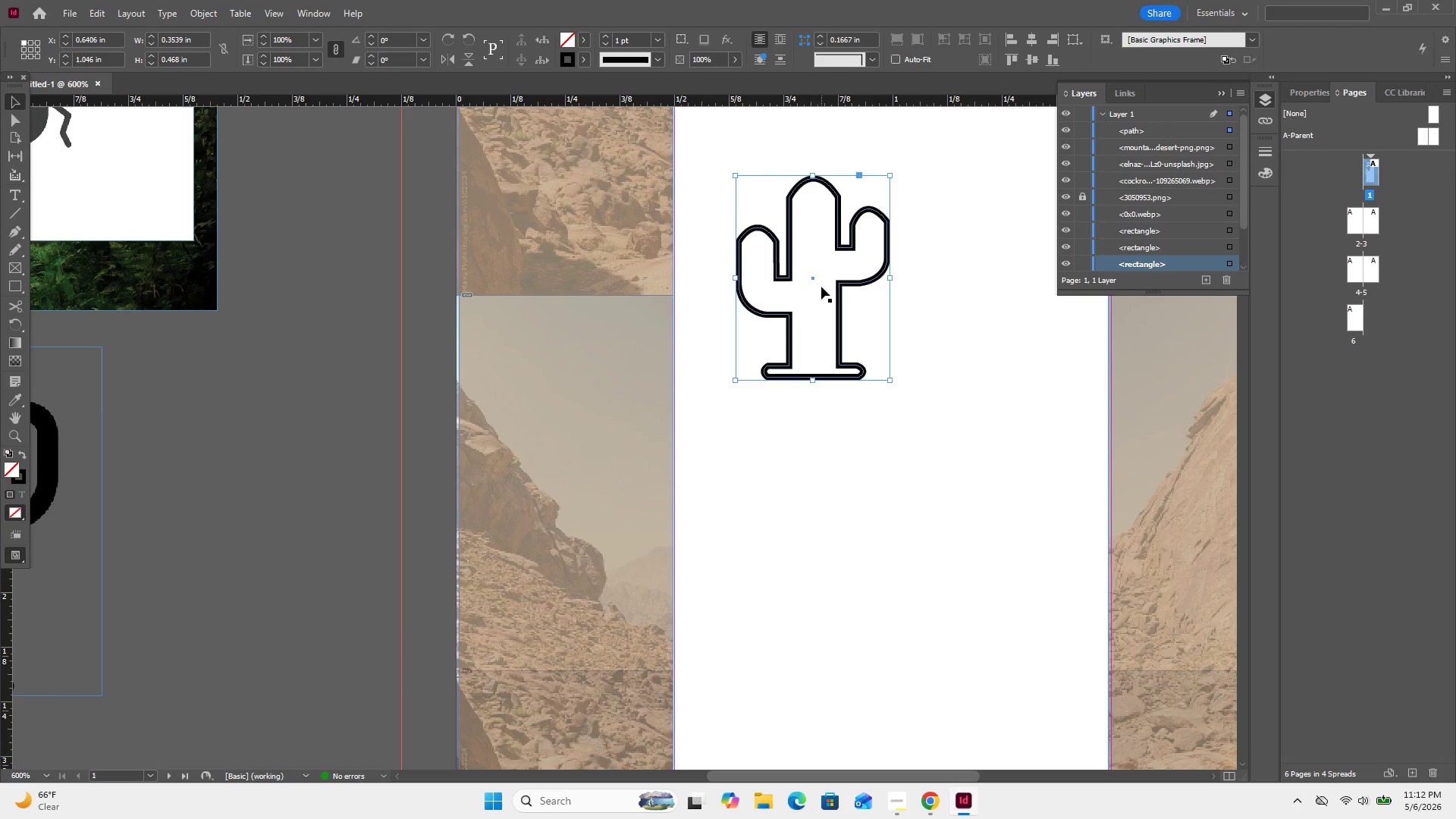 
left_click_drag(start_coordinate=[814, 281], to_coordinate=[857, 275])
 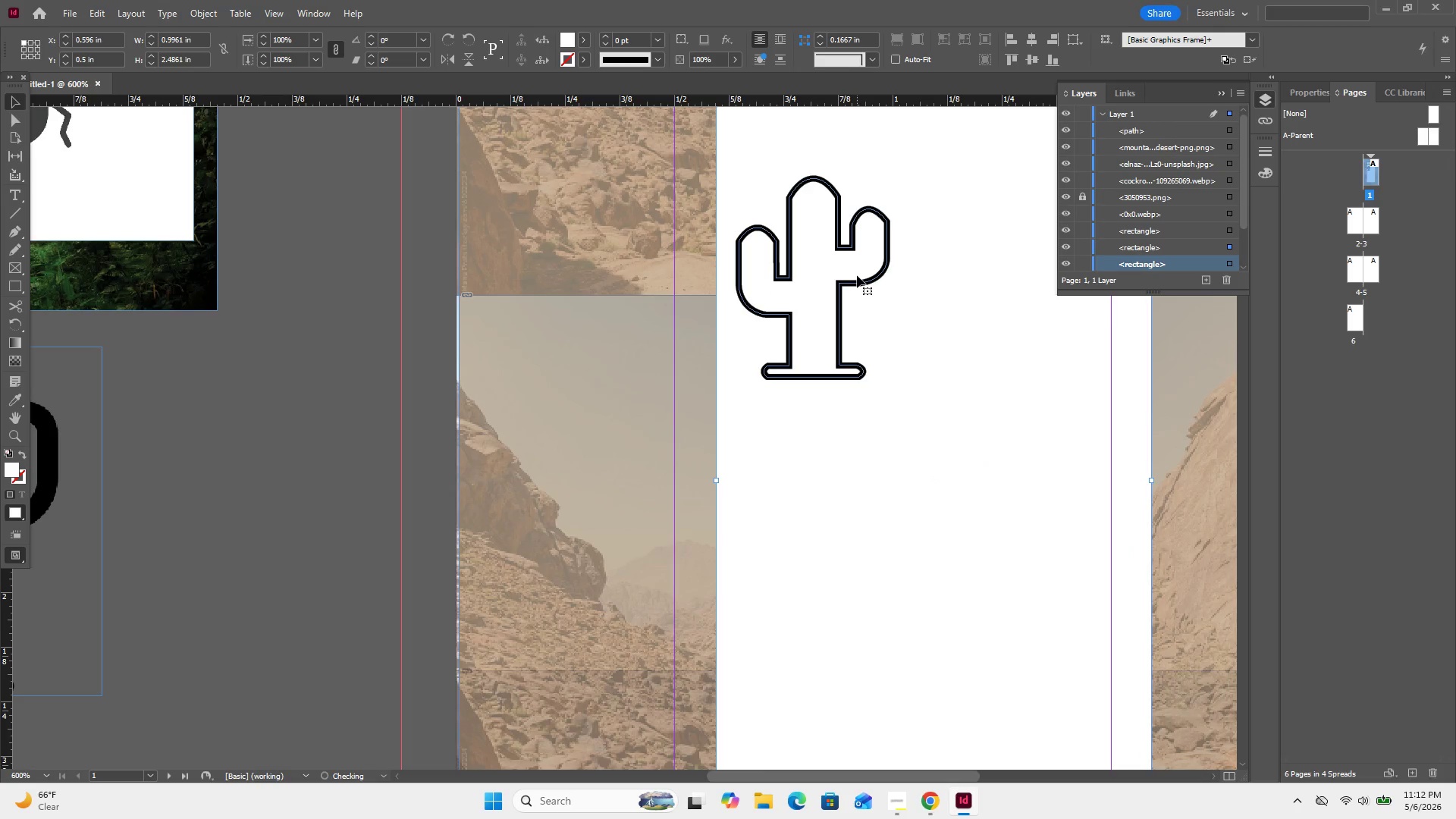 
key(Control+Z)
 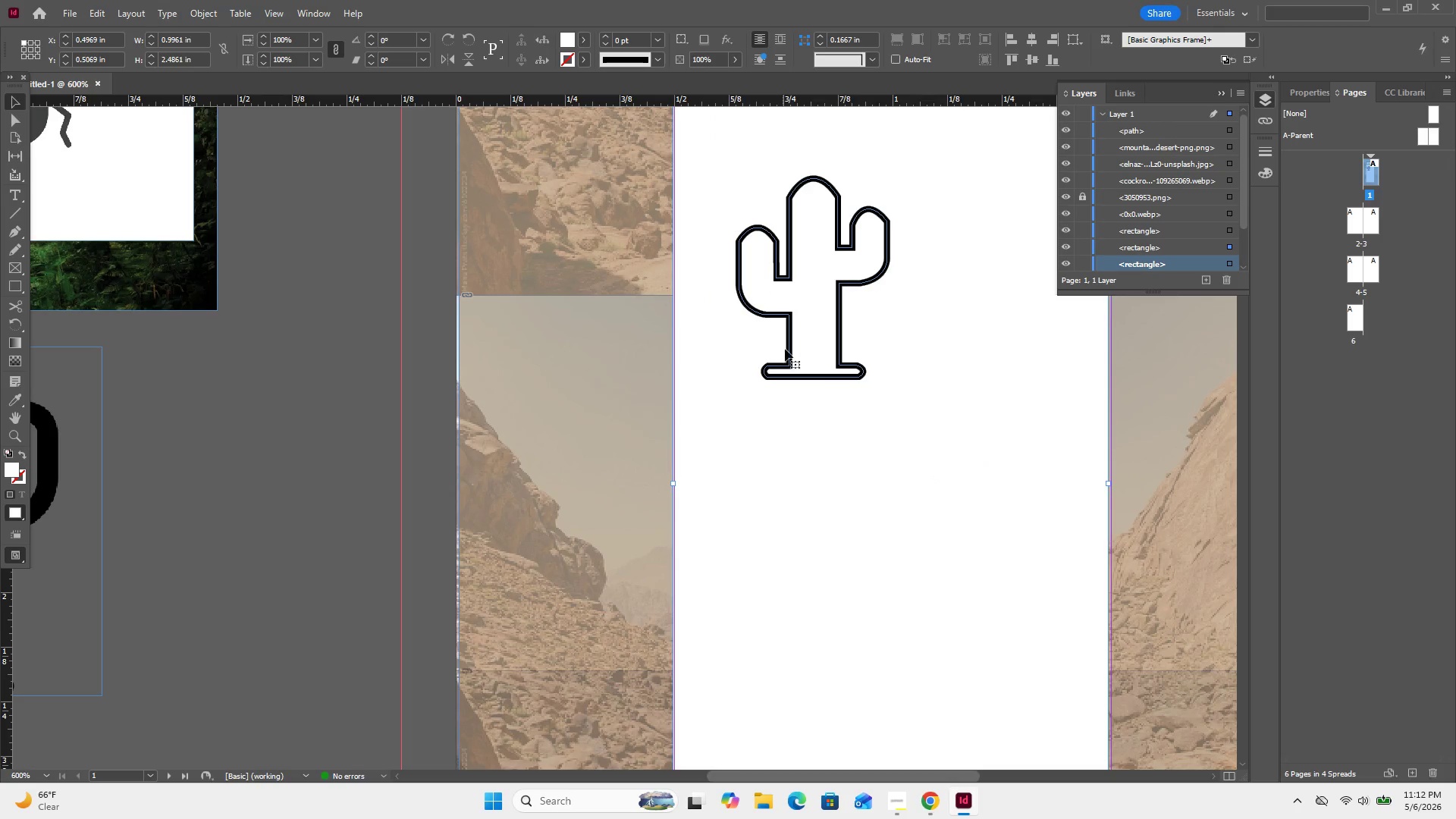 
left_click([786, 349])
 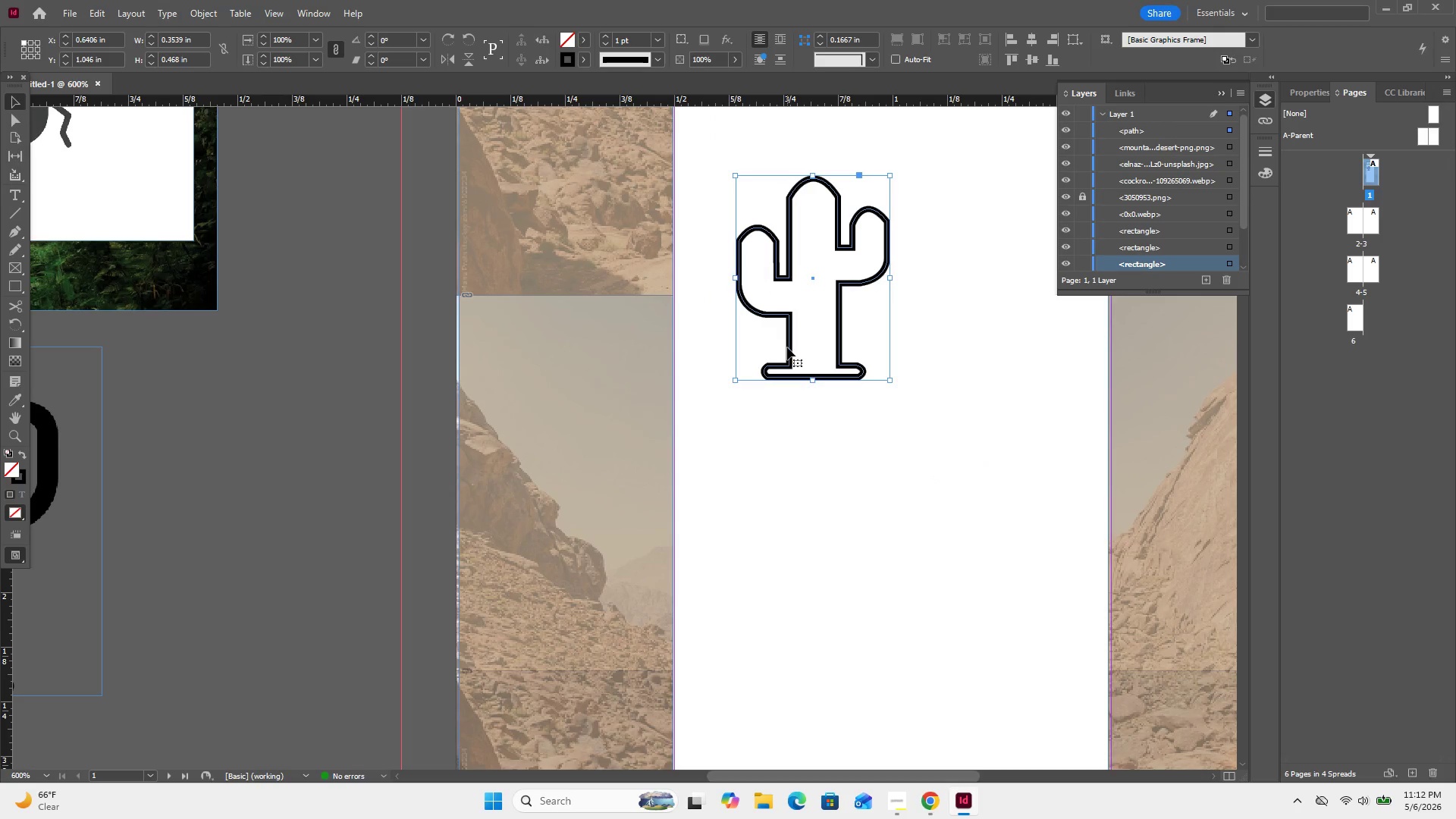 
left_click_drag(start_coordinate=[787, 347], to_coordinate=[868, 325])
 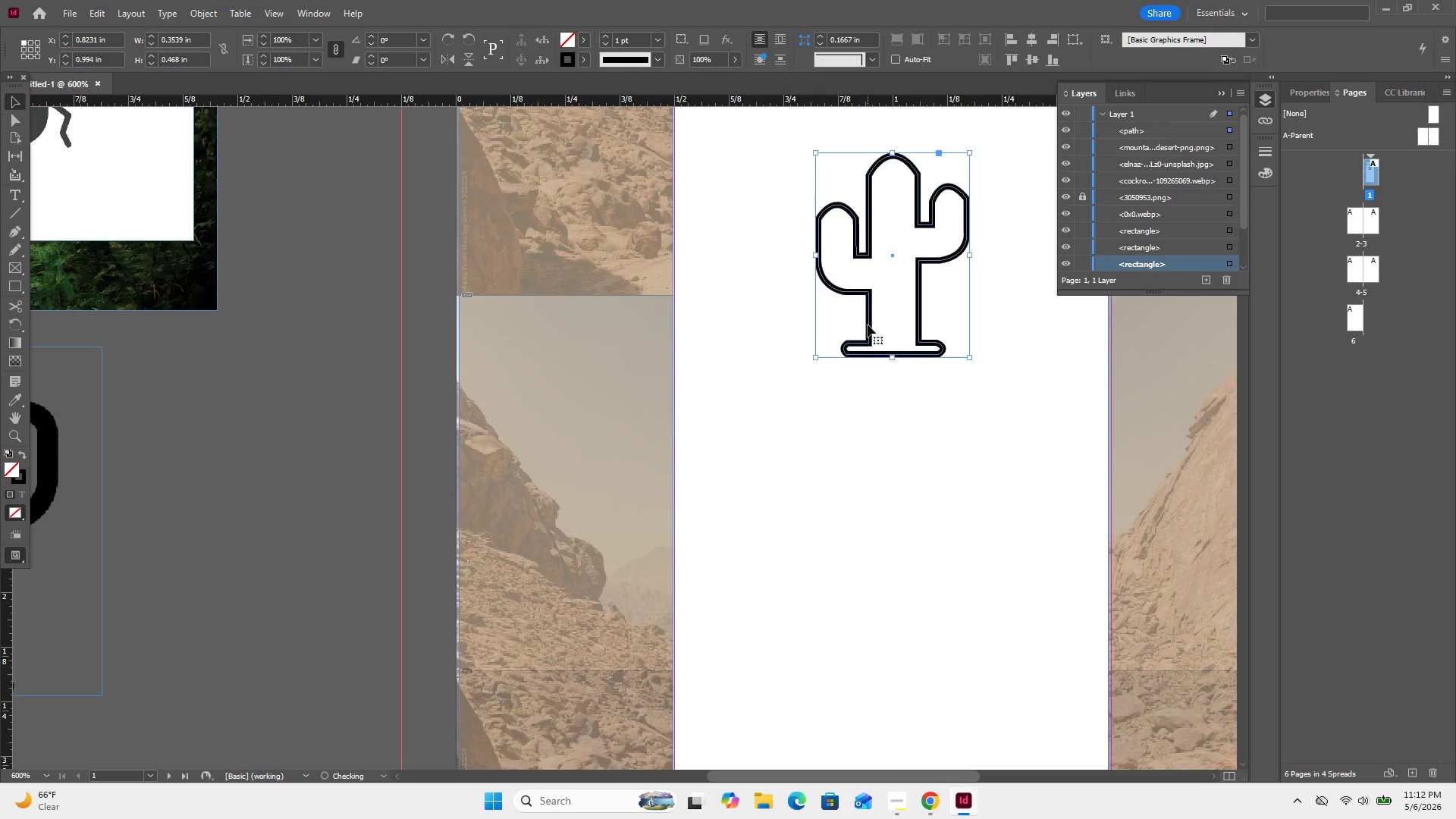 
left_click([868, 325])
 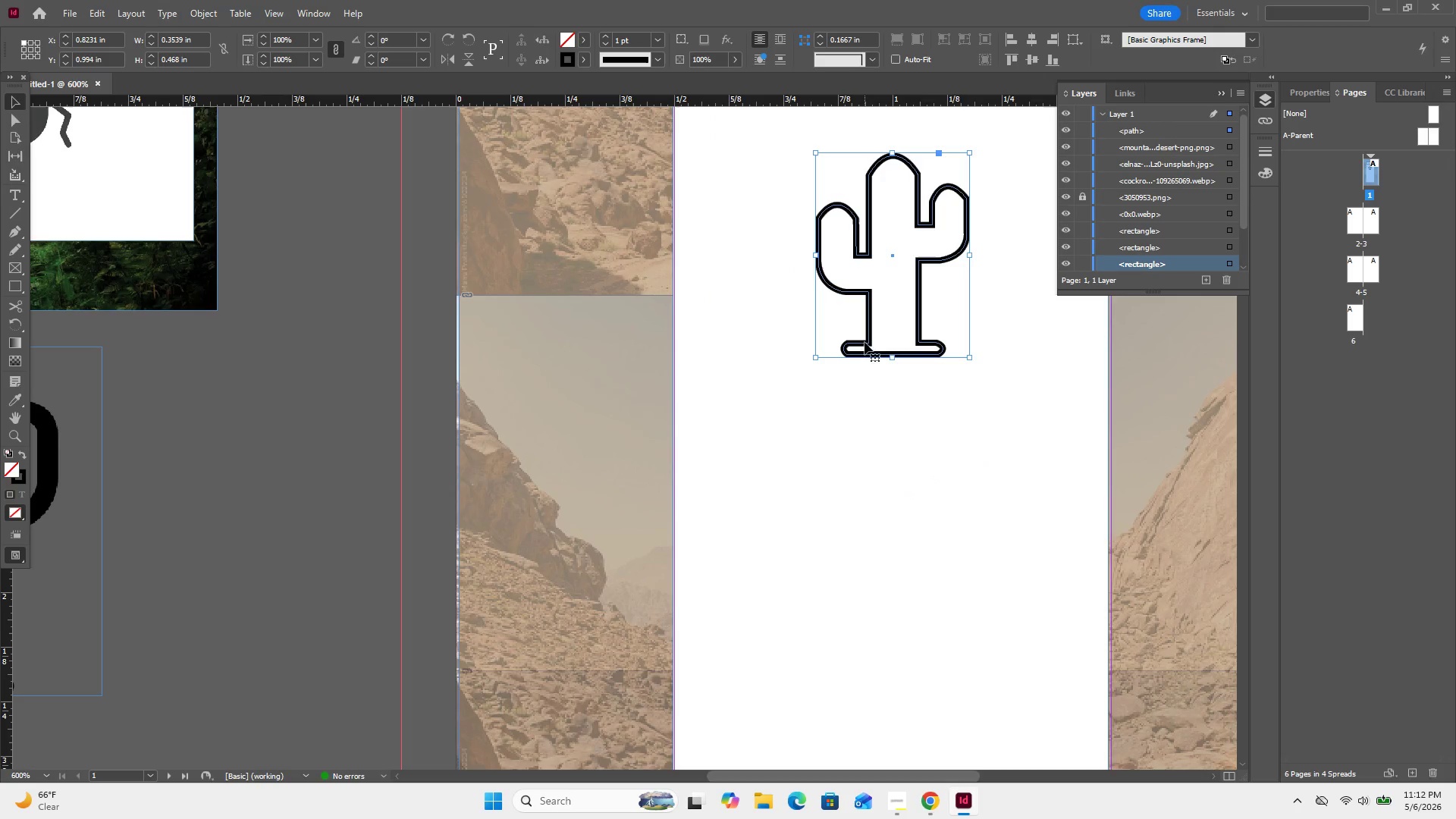 
key(Control+Minus)
 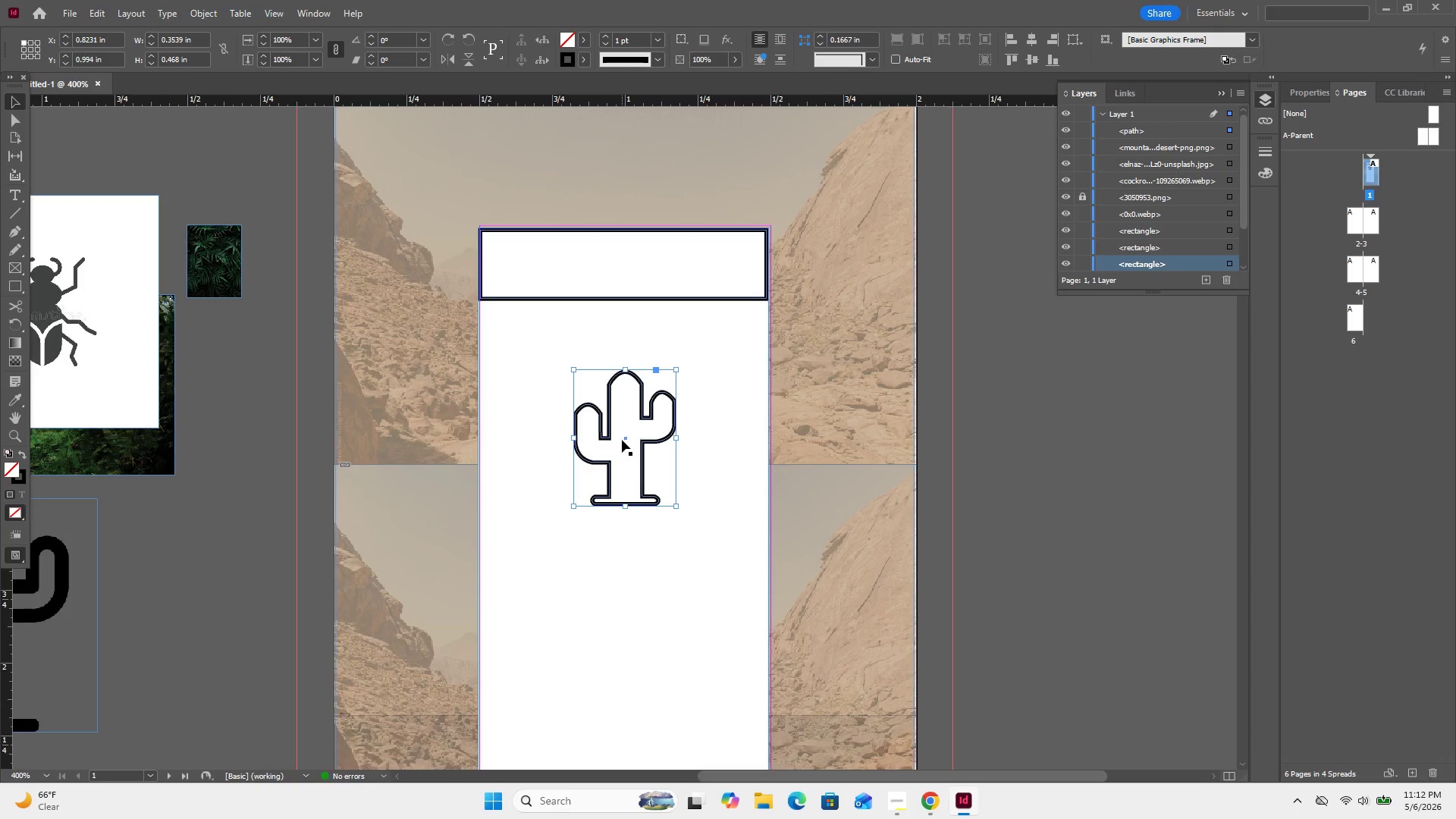 
left_click_drag(start_coordinate=[623, 438], to_coordinate=[615, 397])
 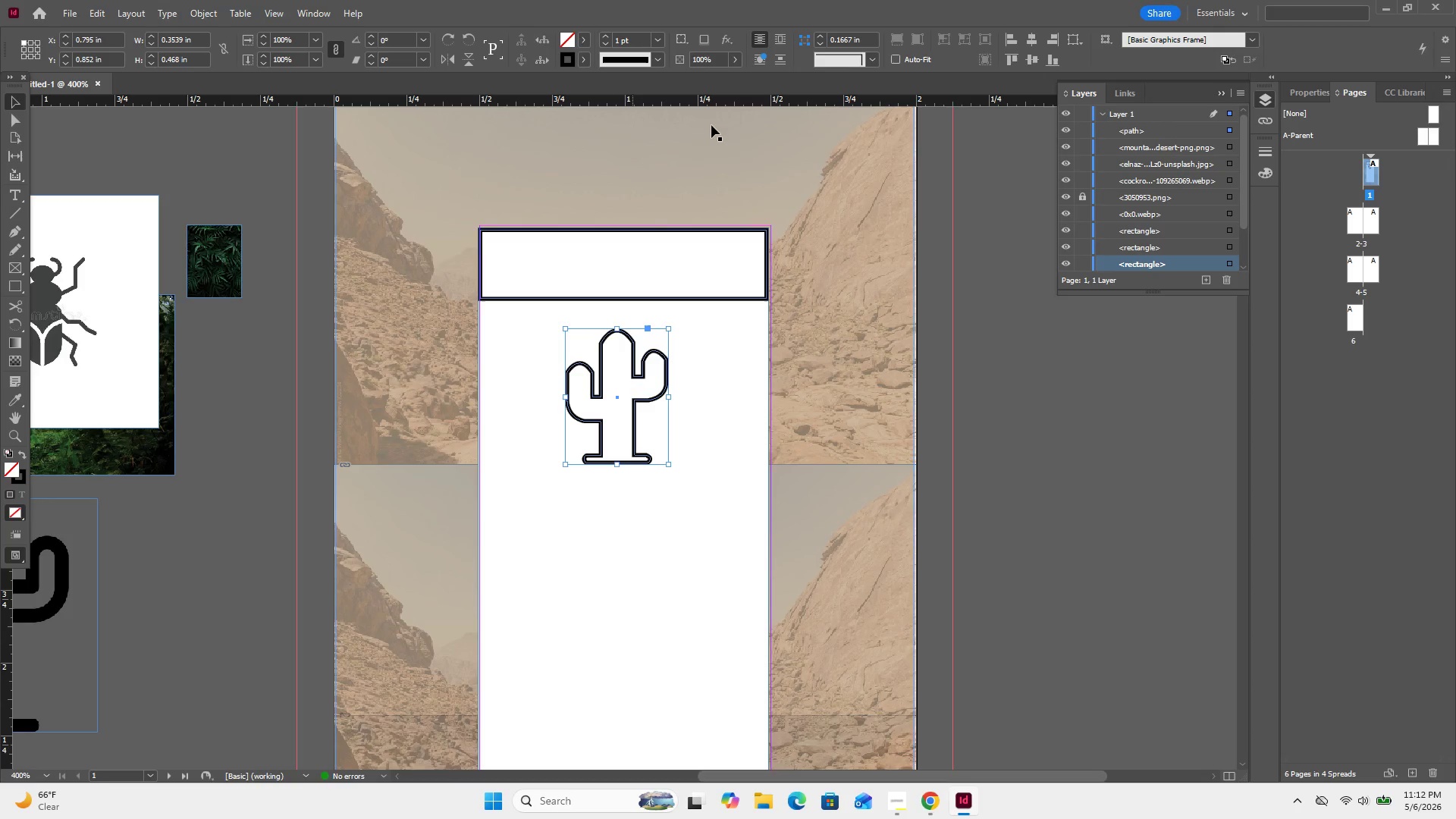 
left_click([1033, 43])
 